 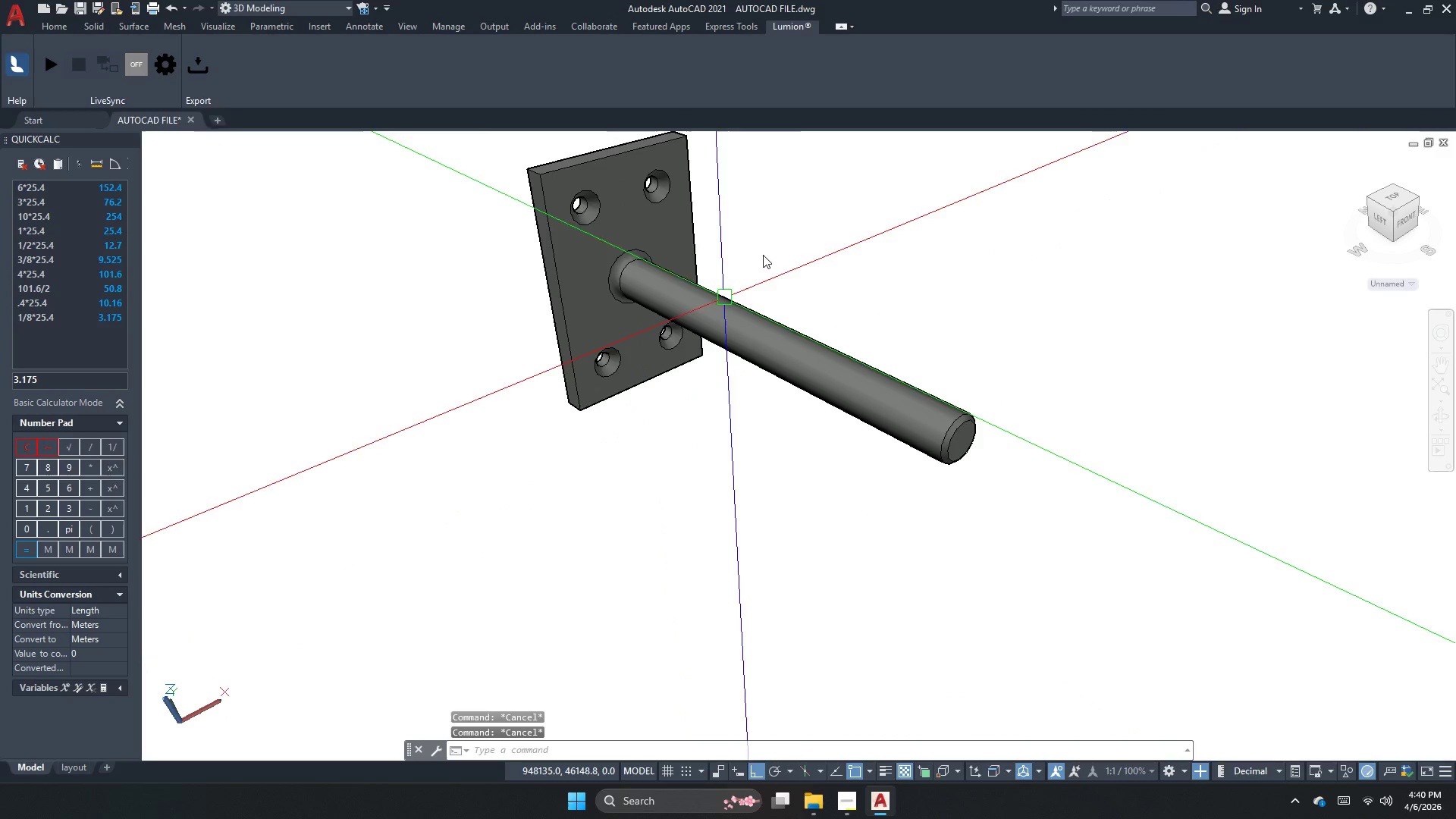 
scroll: coordinate [633, 228], scroll_direction: up, amount: 4.0
 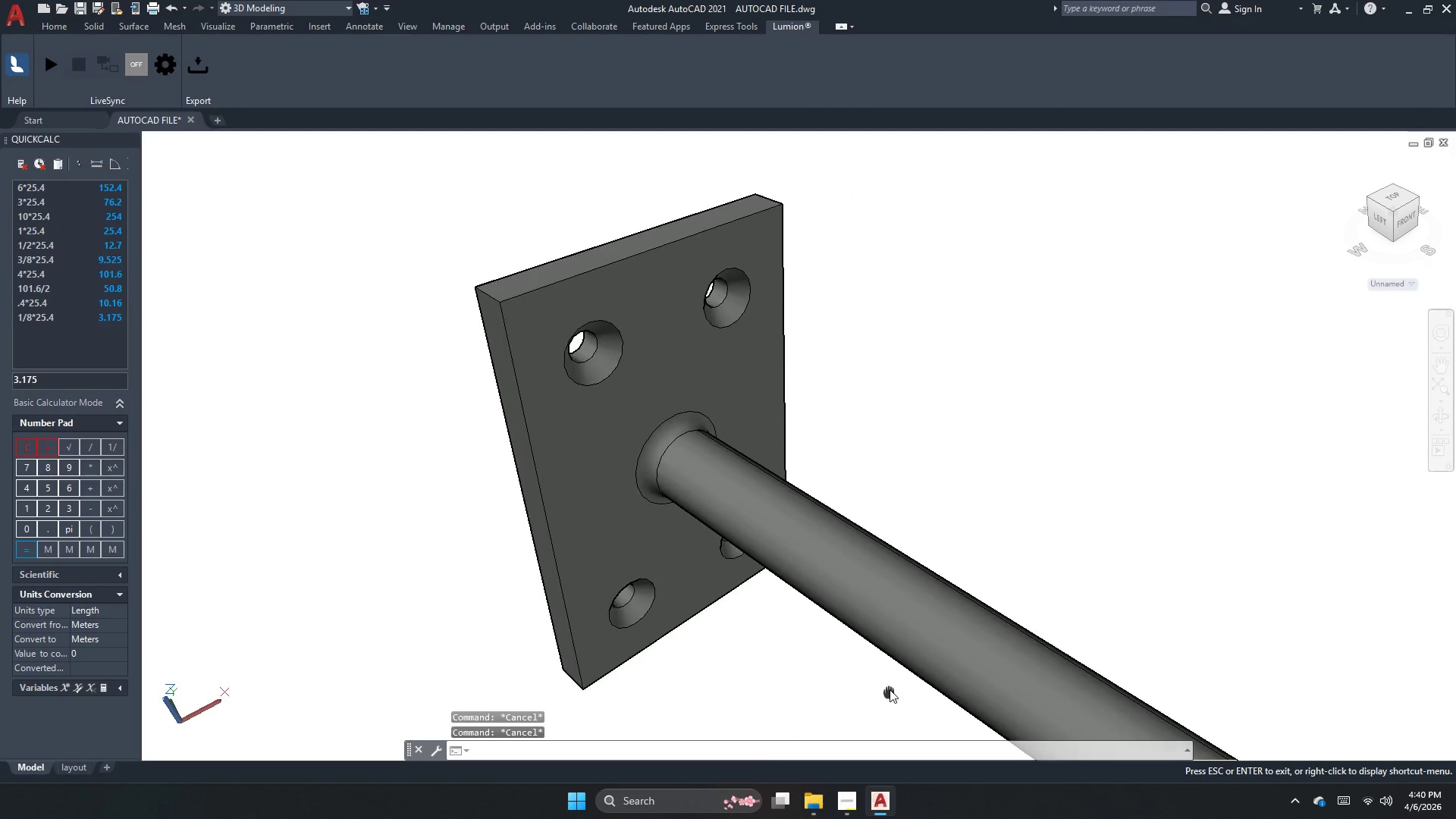 
left_click([886, 641])
 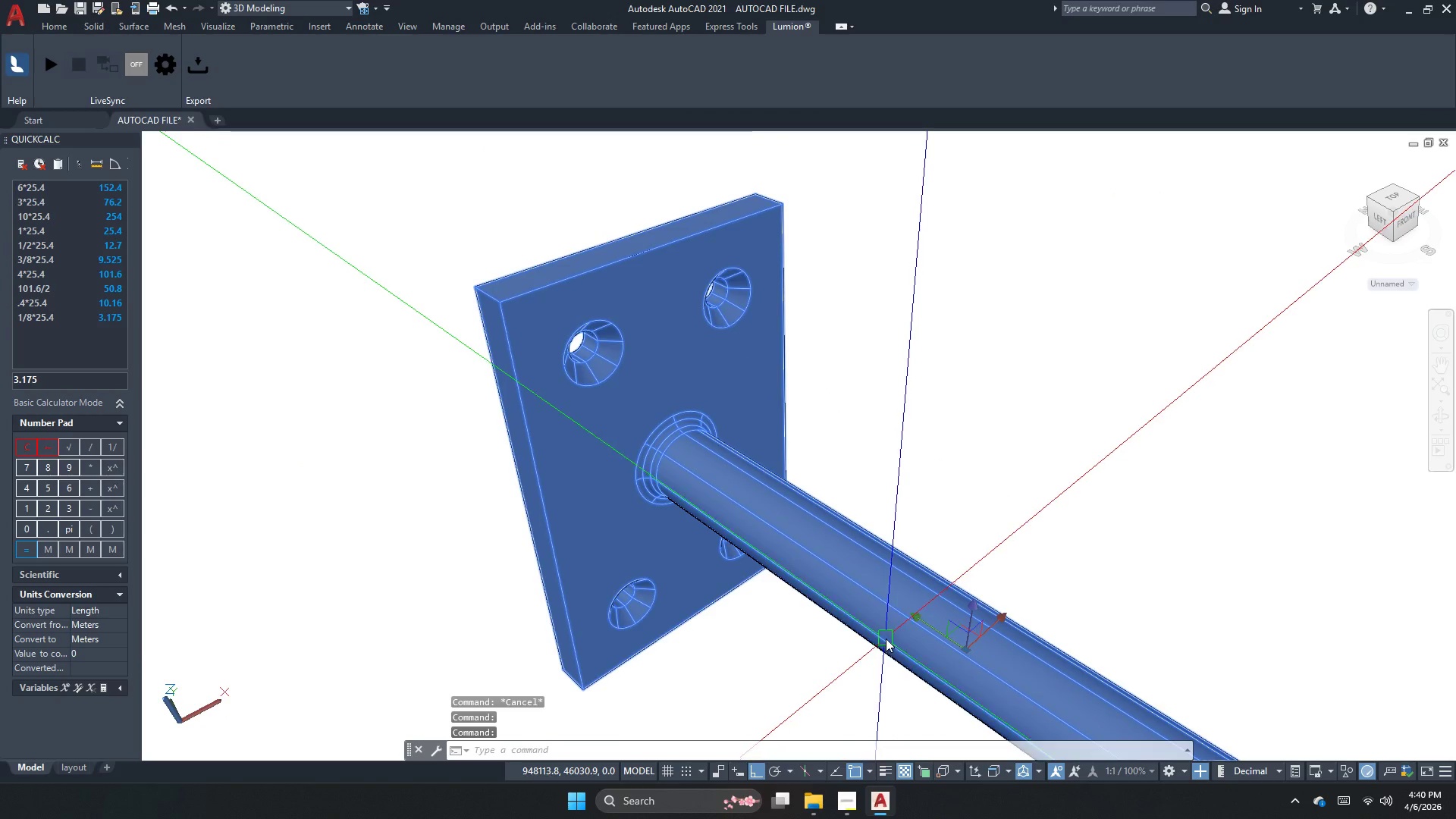 
key(Escape)
 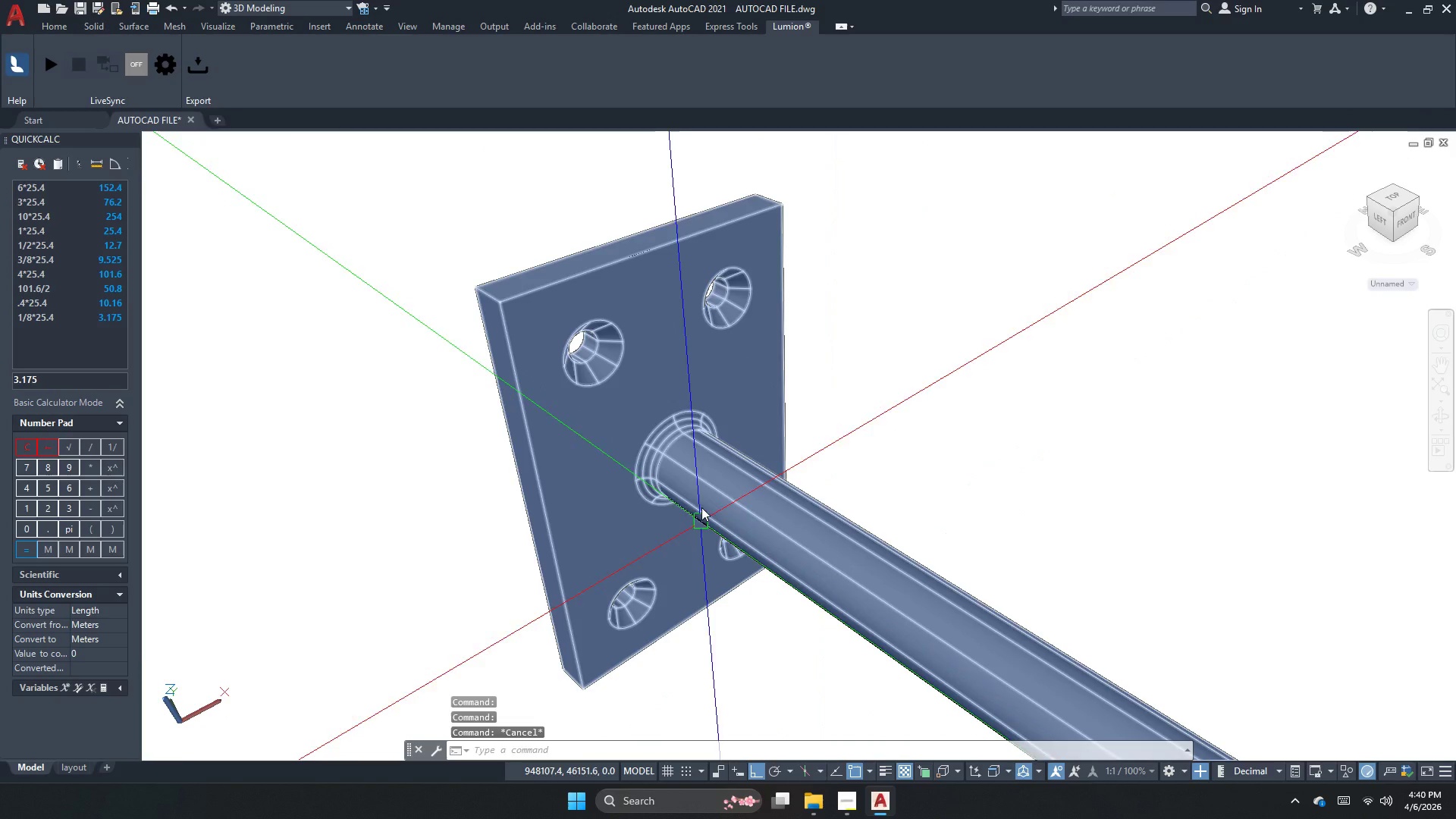 
scroll: coordinate [711, 465], scroll_direction: up, amount: 2.0
 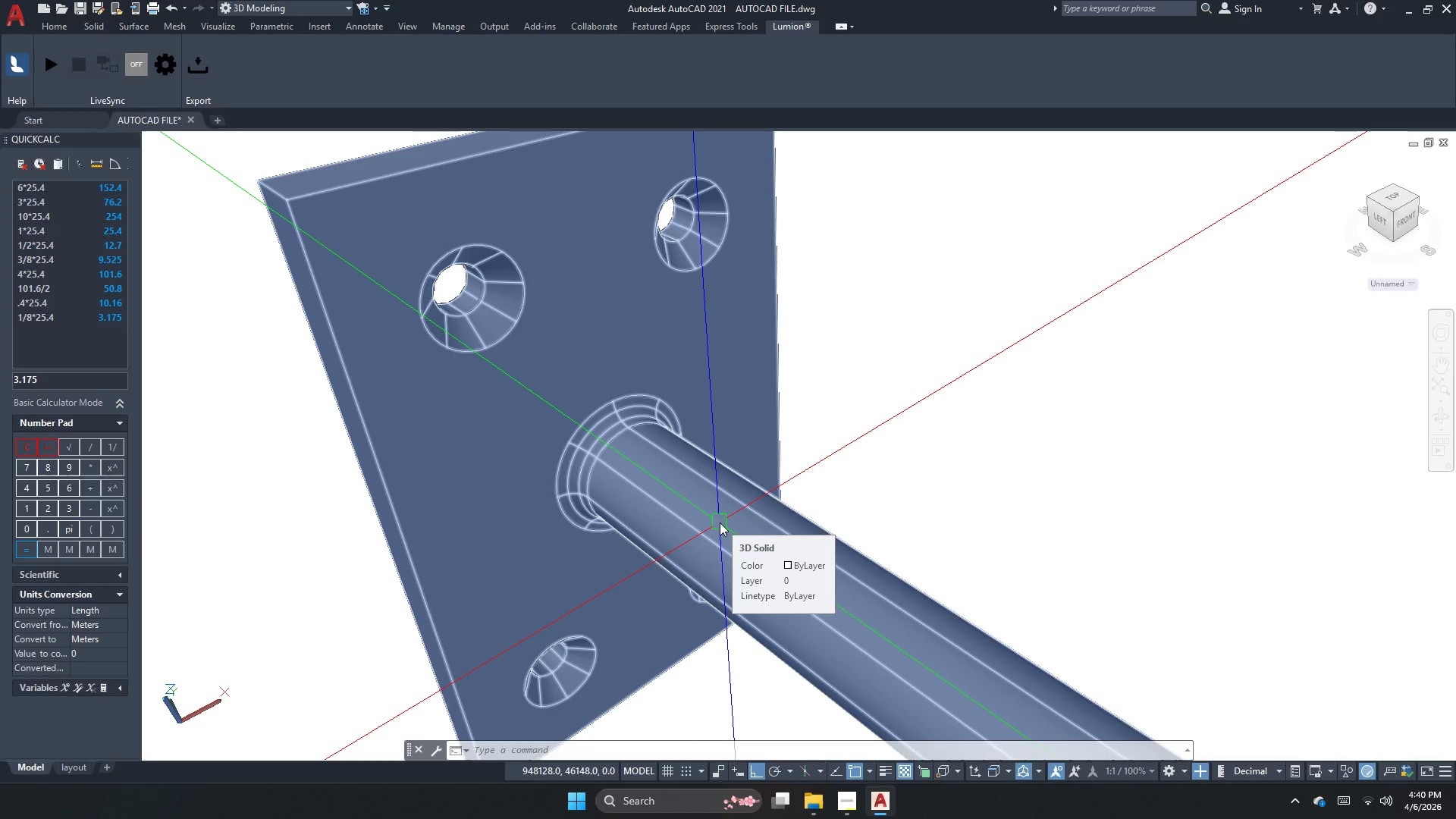 
wait(48.75)
 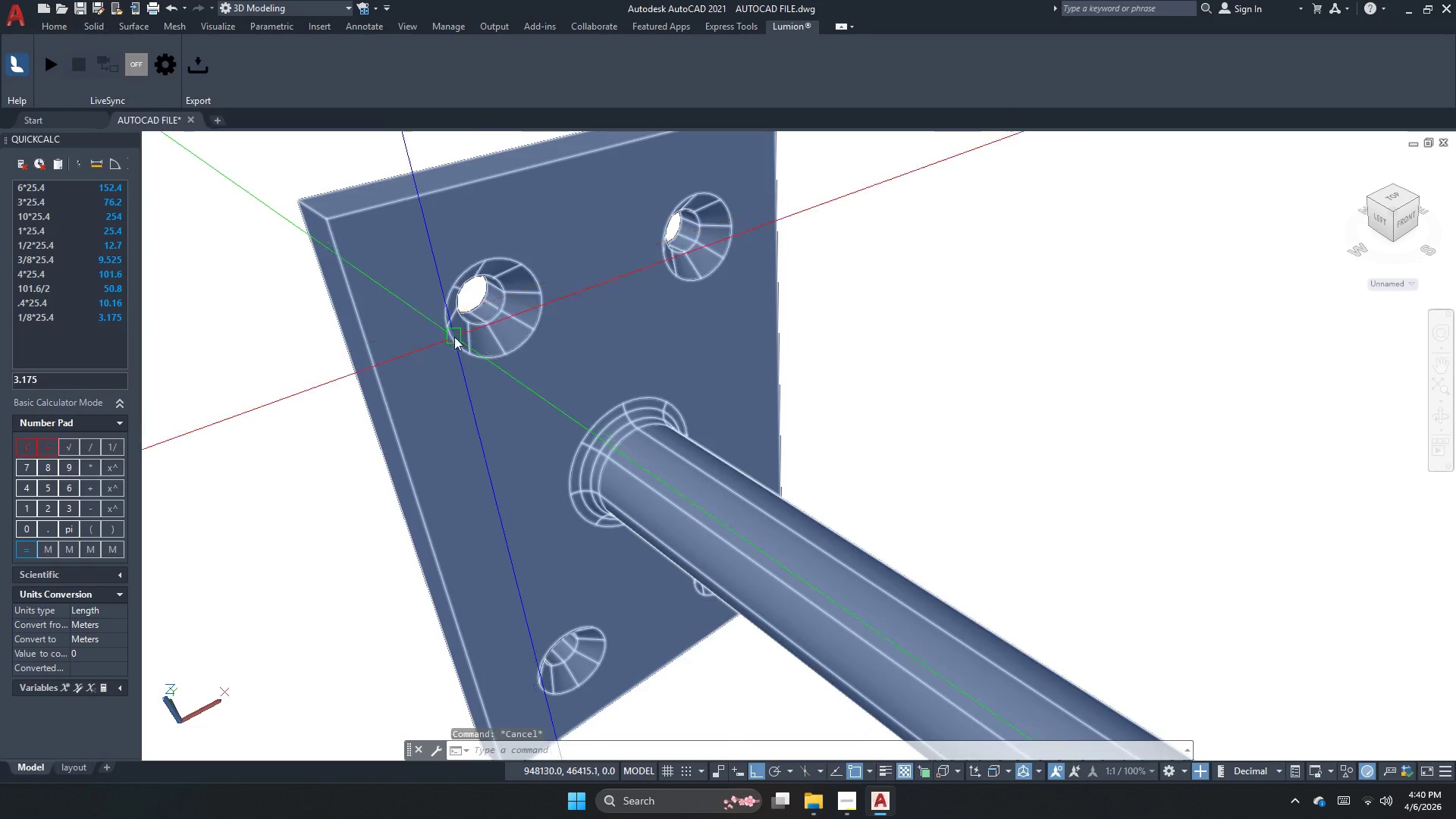 
key(Escape)
 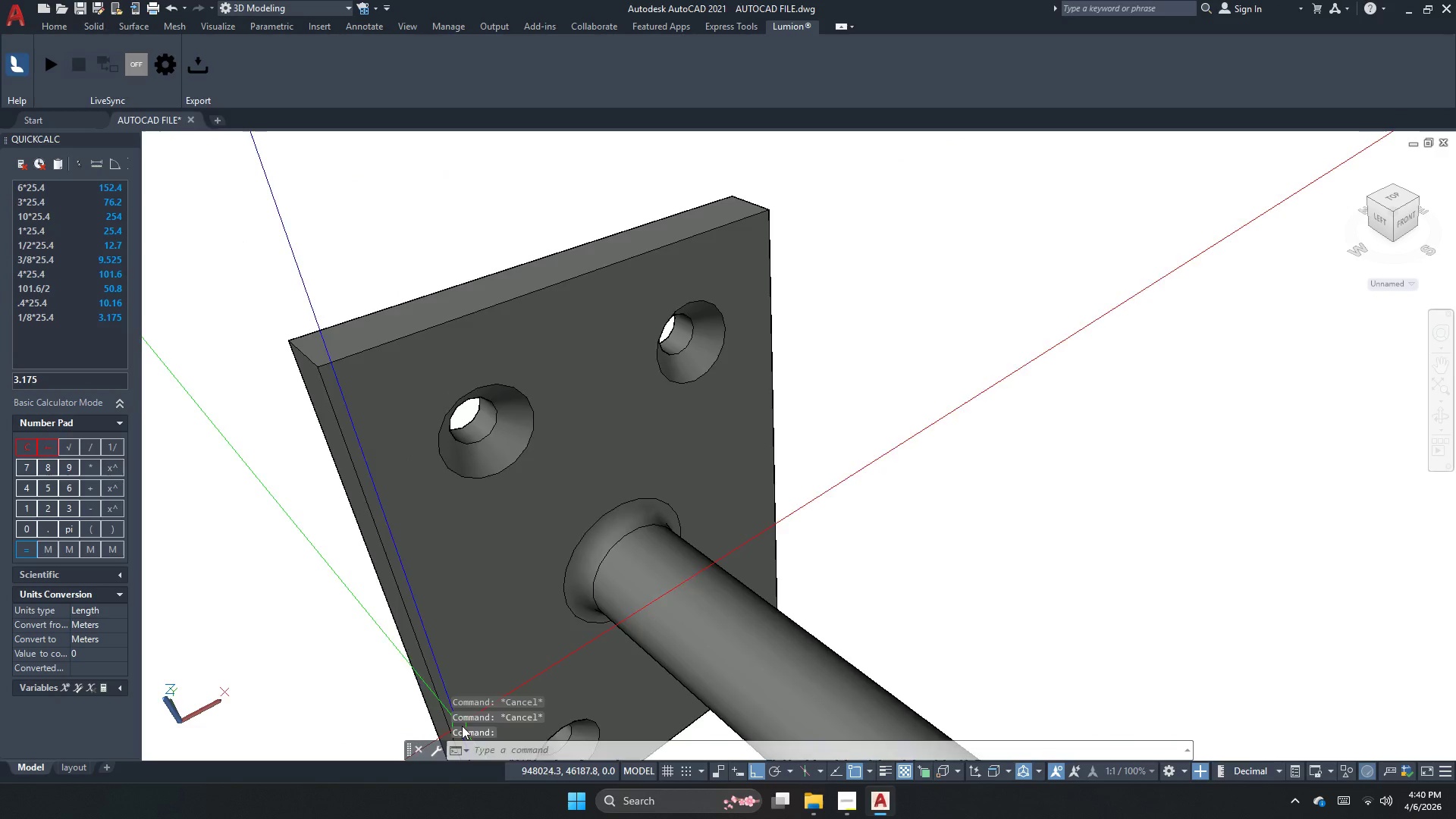 
scroll: coordinate [344, 295], scroll_direction: none, amount: 0.0
 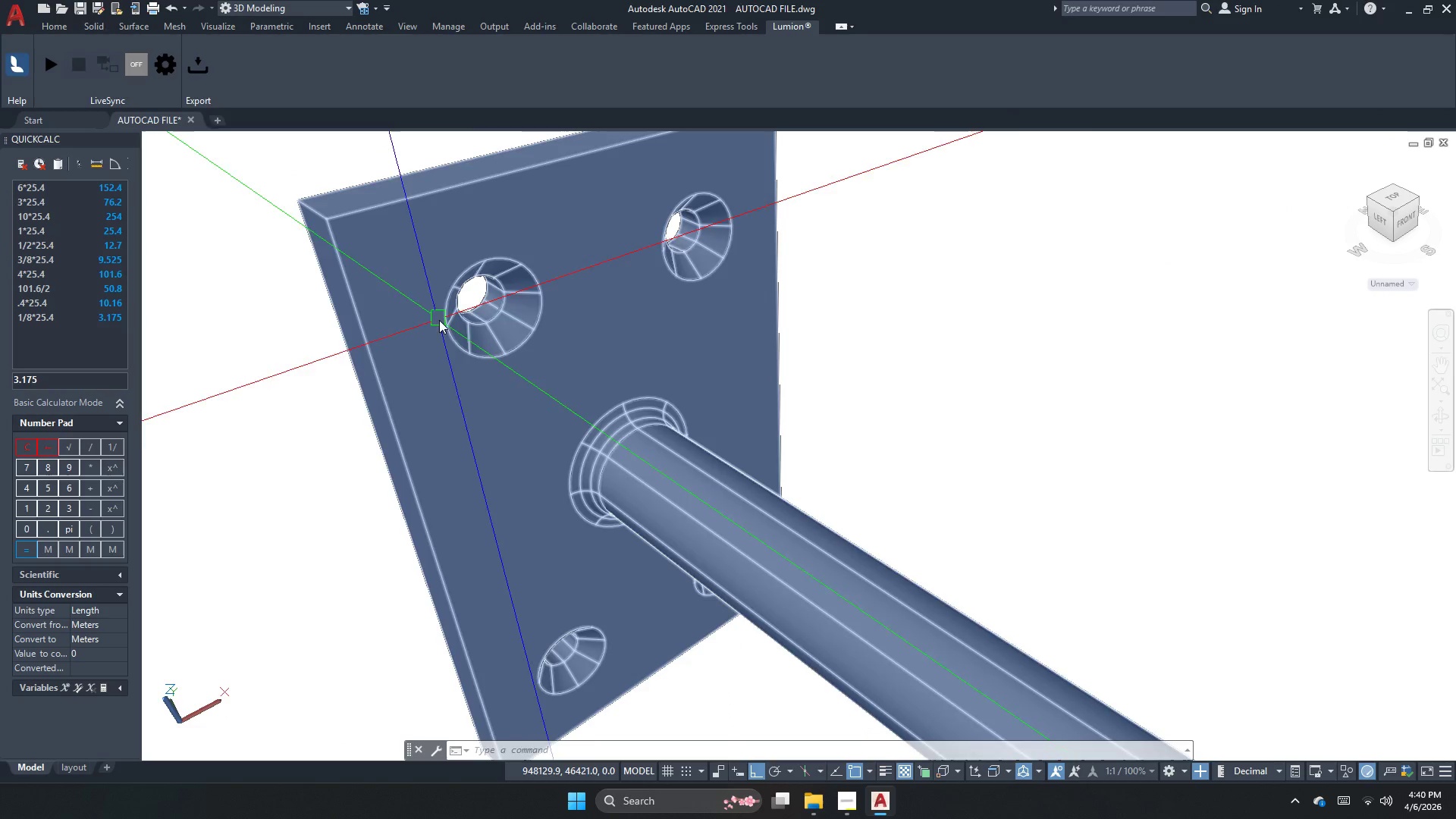 
key(Escape)
 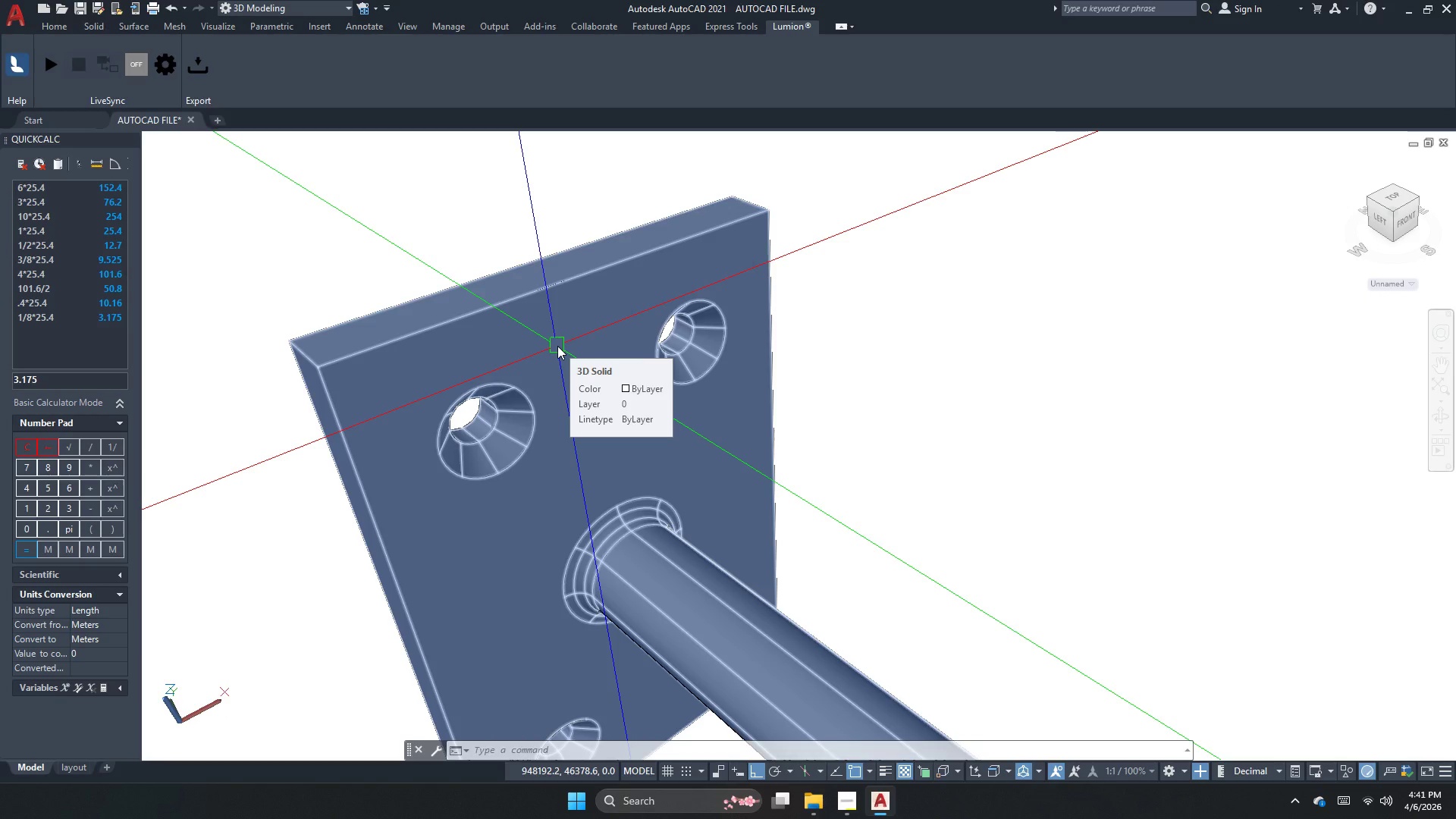 
wait(24.61)
 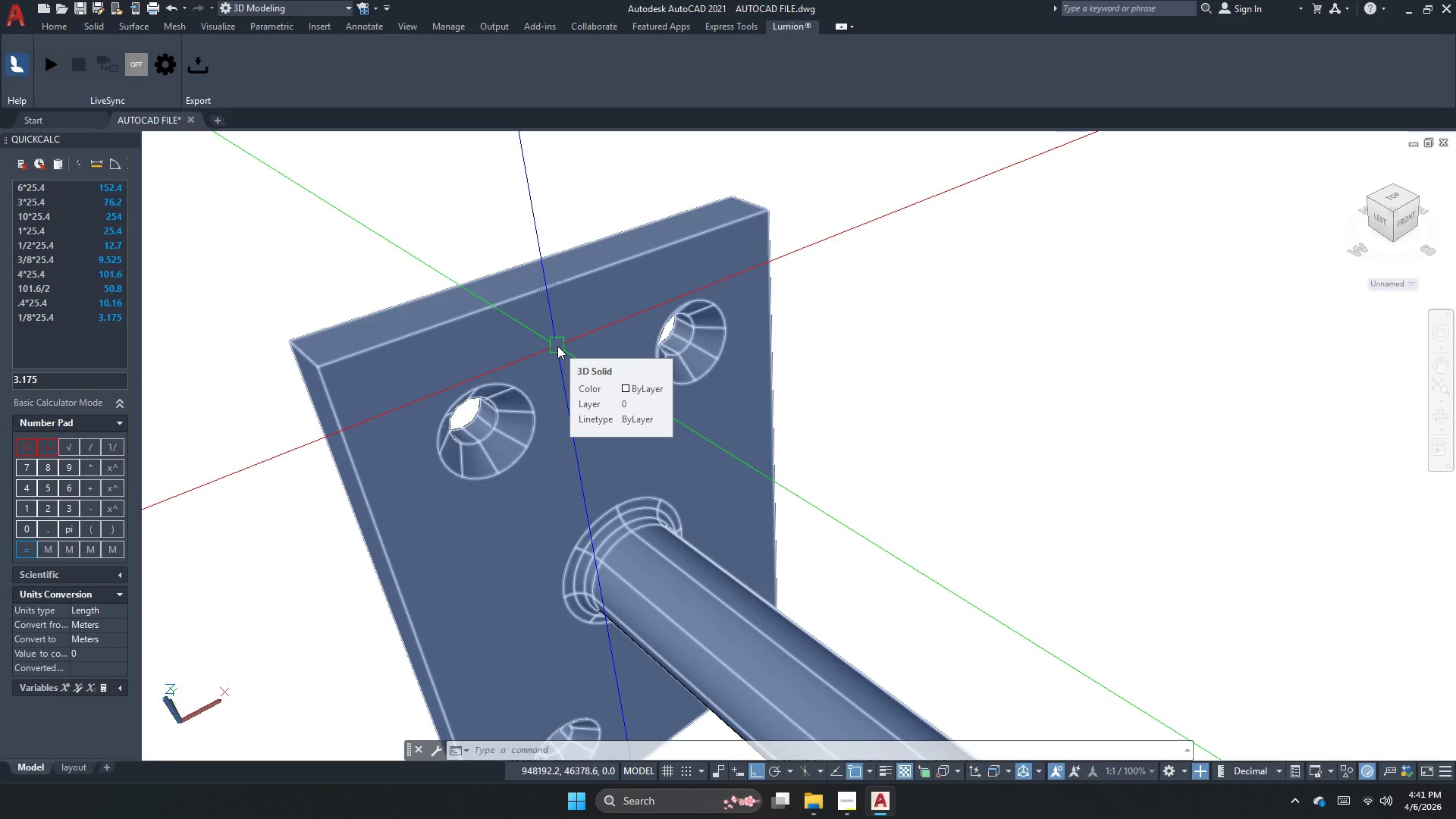 
key(Escape)
 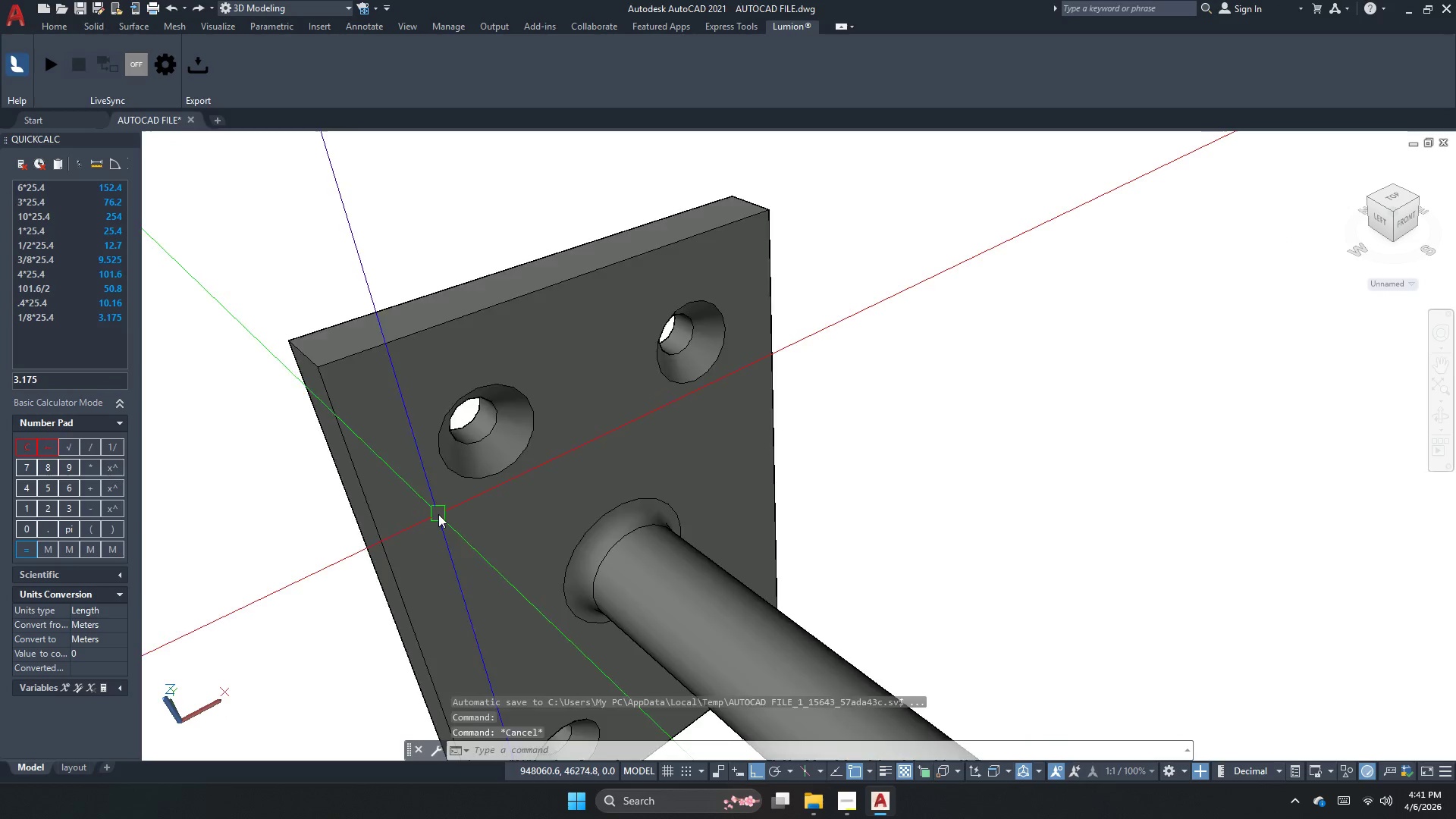 
key(Escape)
 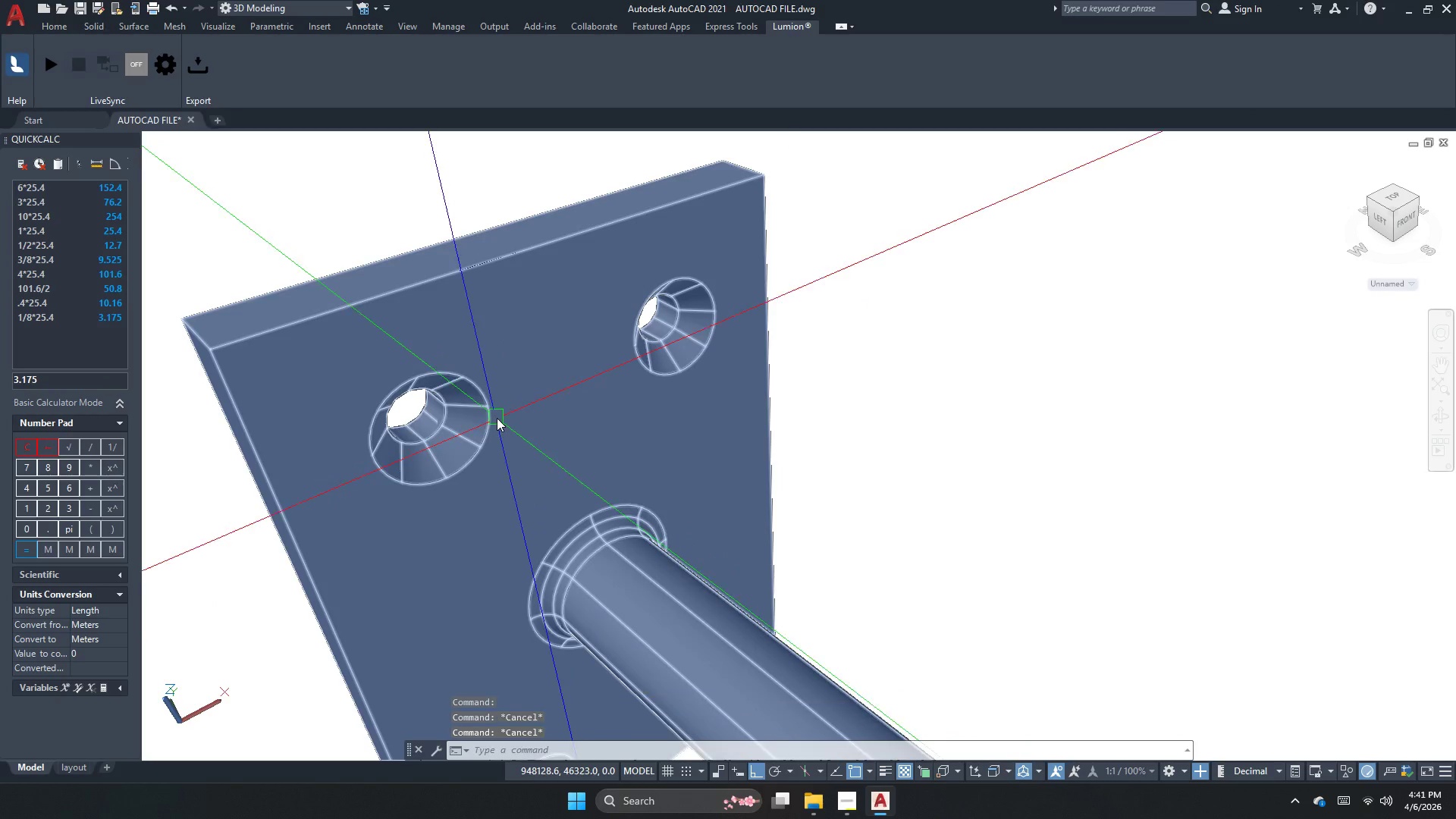 
key(Escape)
 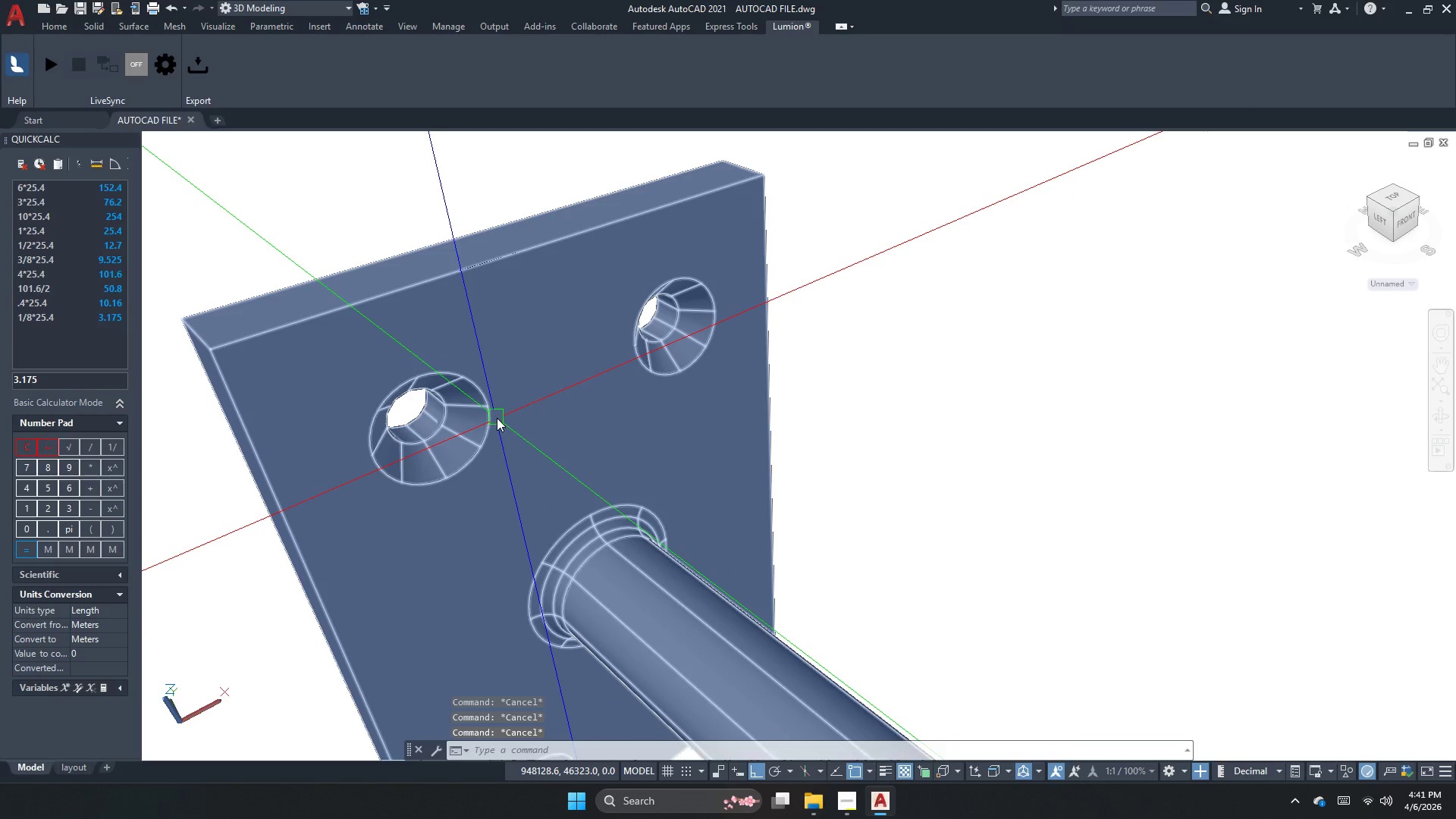 
scroll: coordinate [514, 409], scroll_direction: up, amount: 1.0
 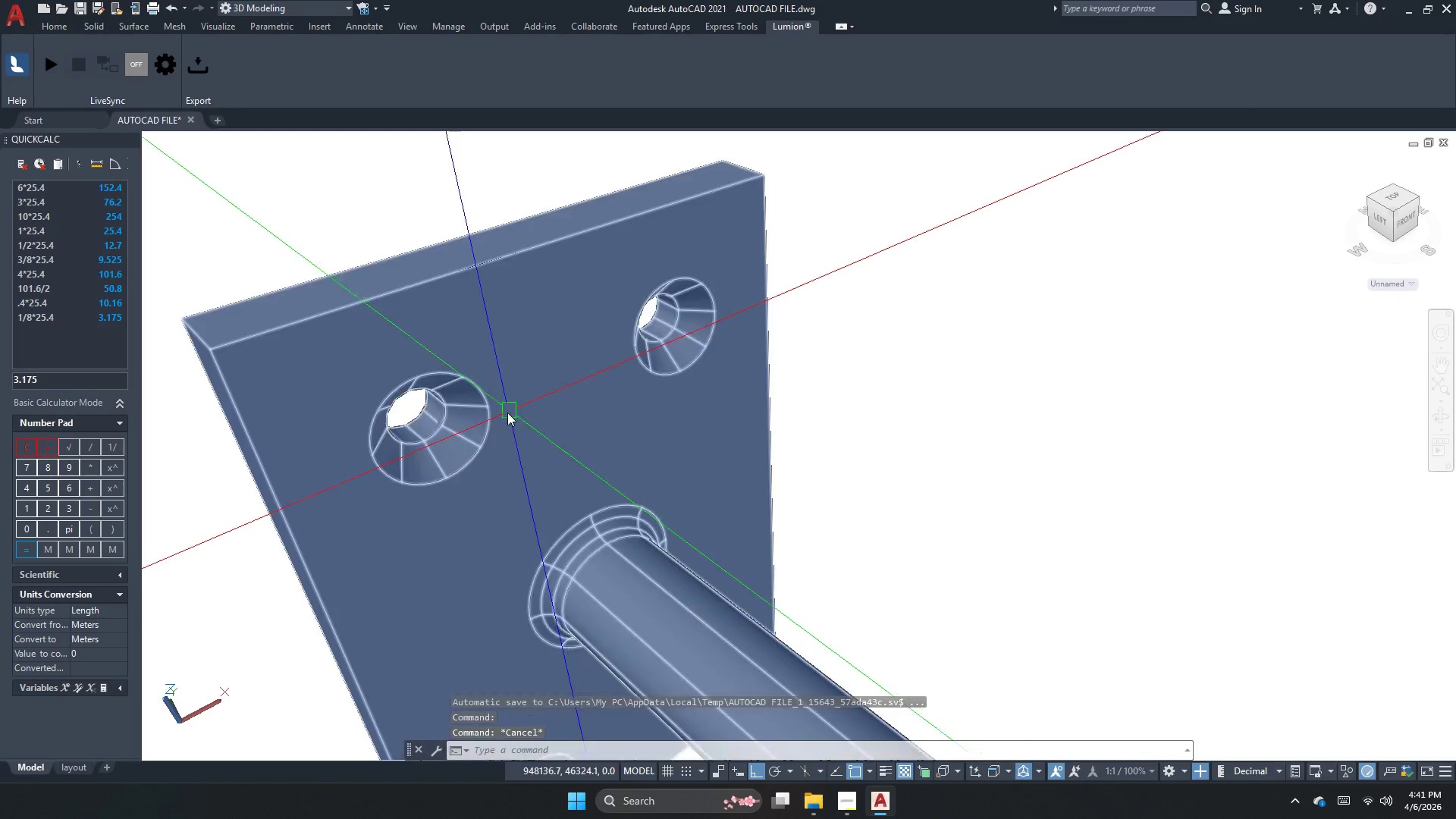 
key(F)
 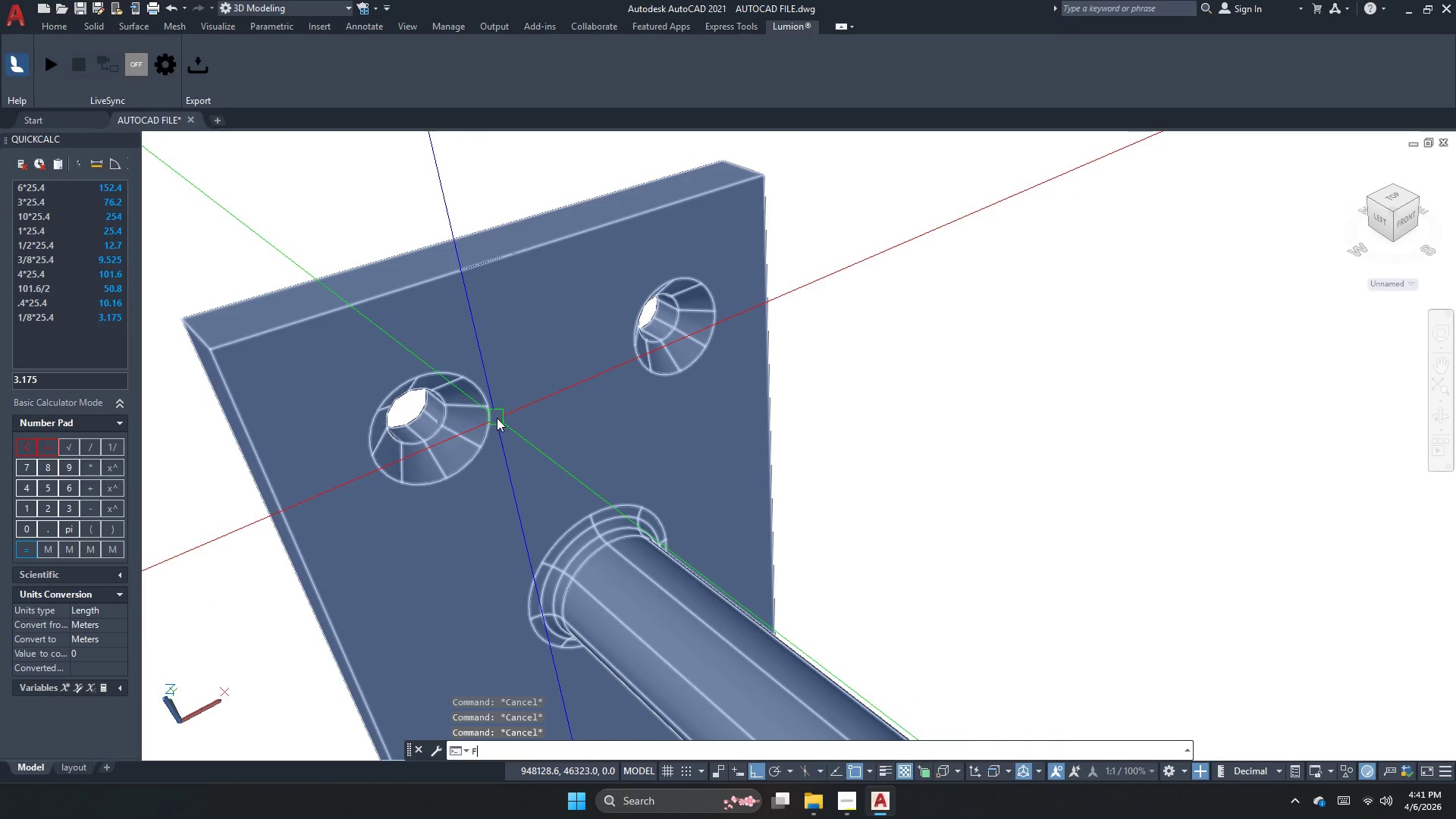 
key(Space)
 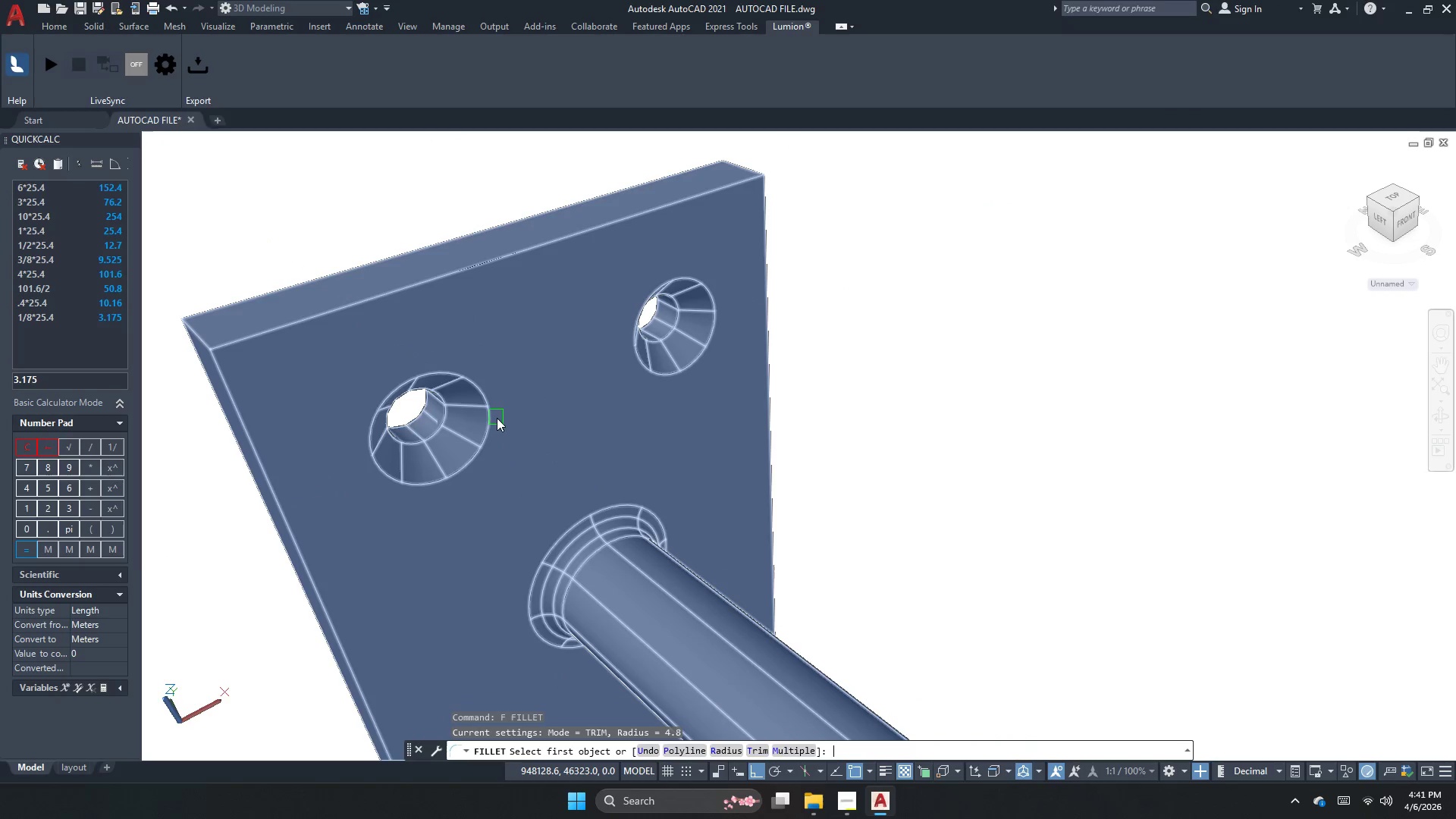 
key(R)
 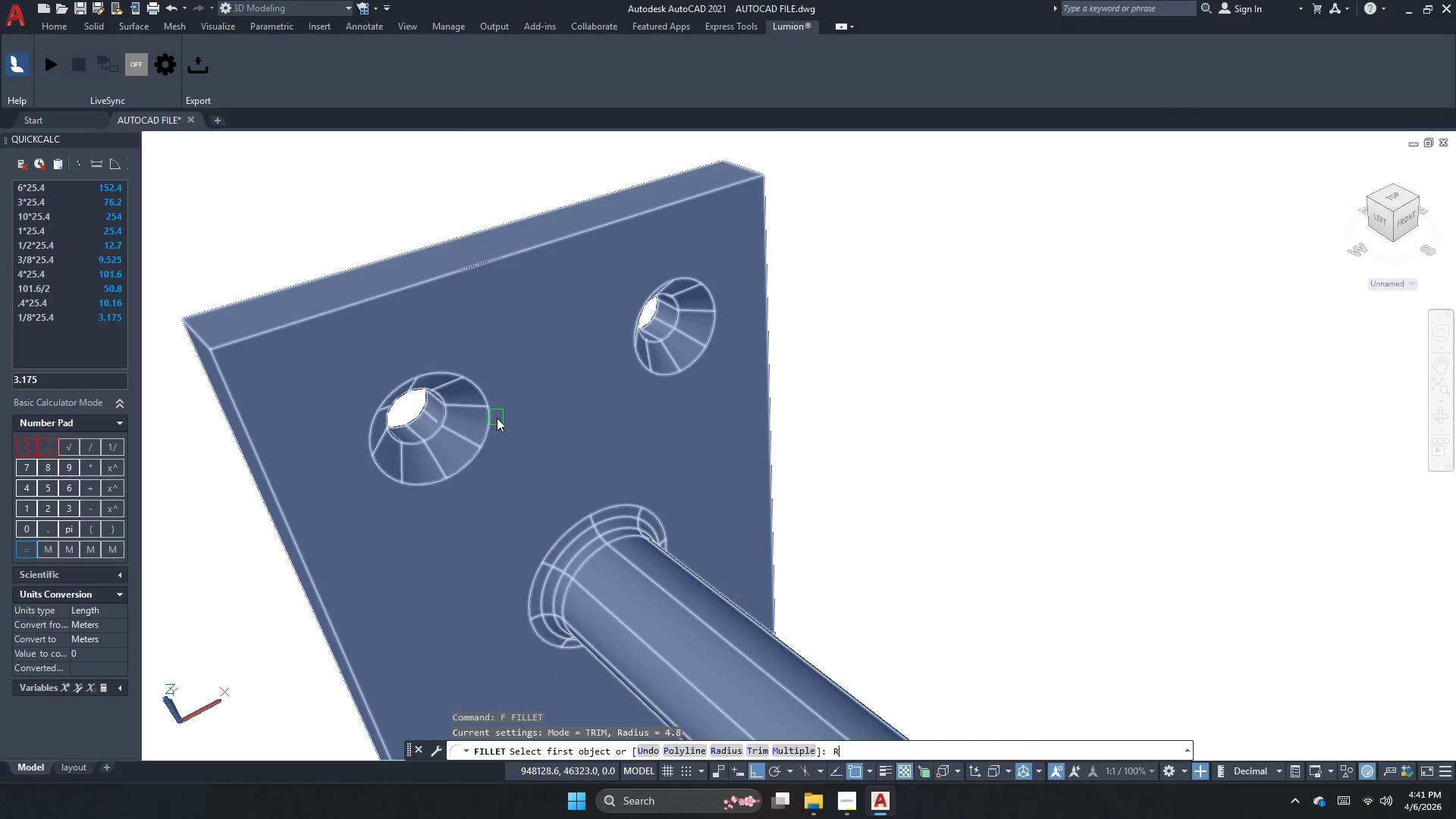 
key(Space)
 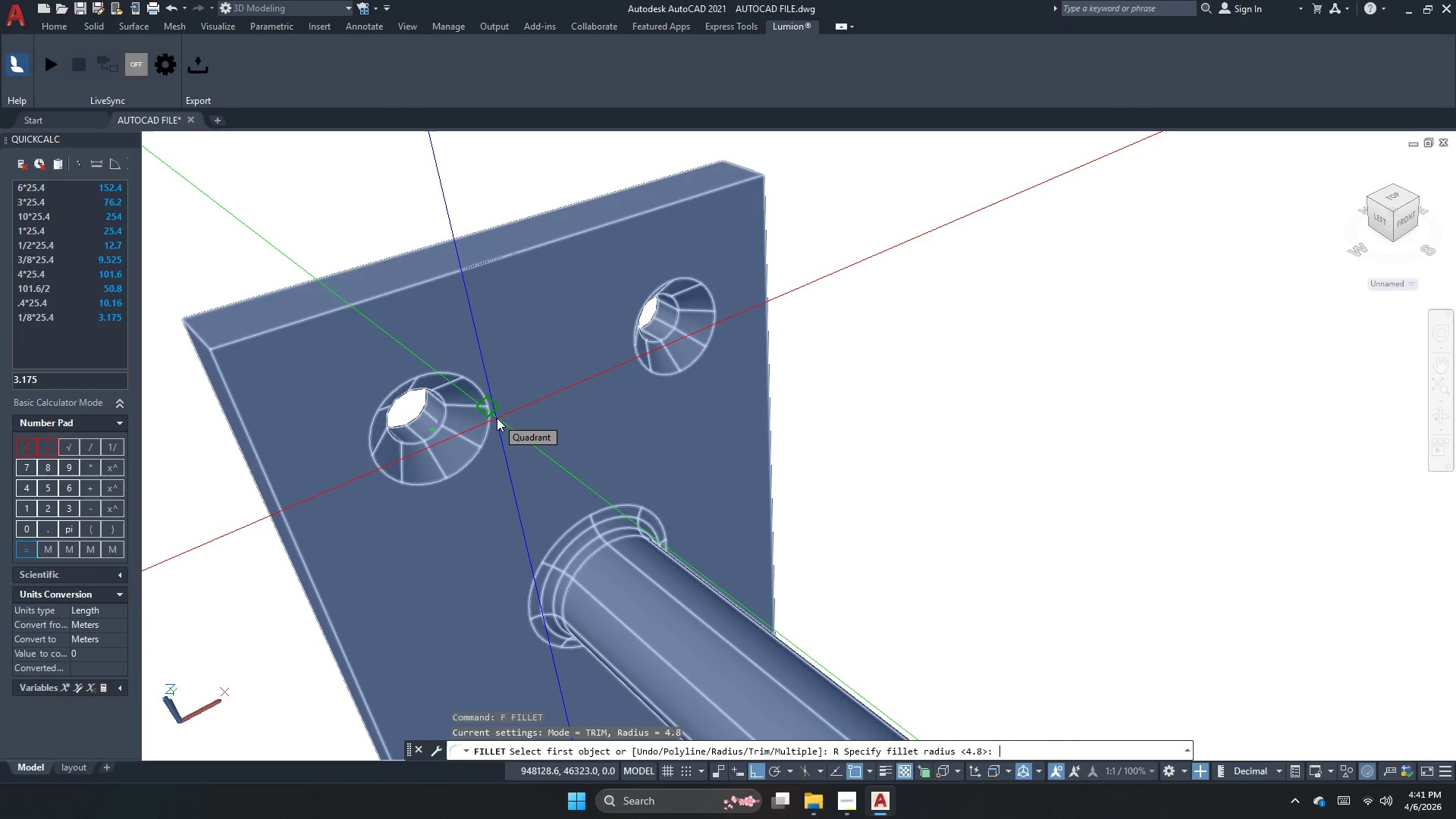 
key(Numpad1)
 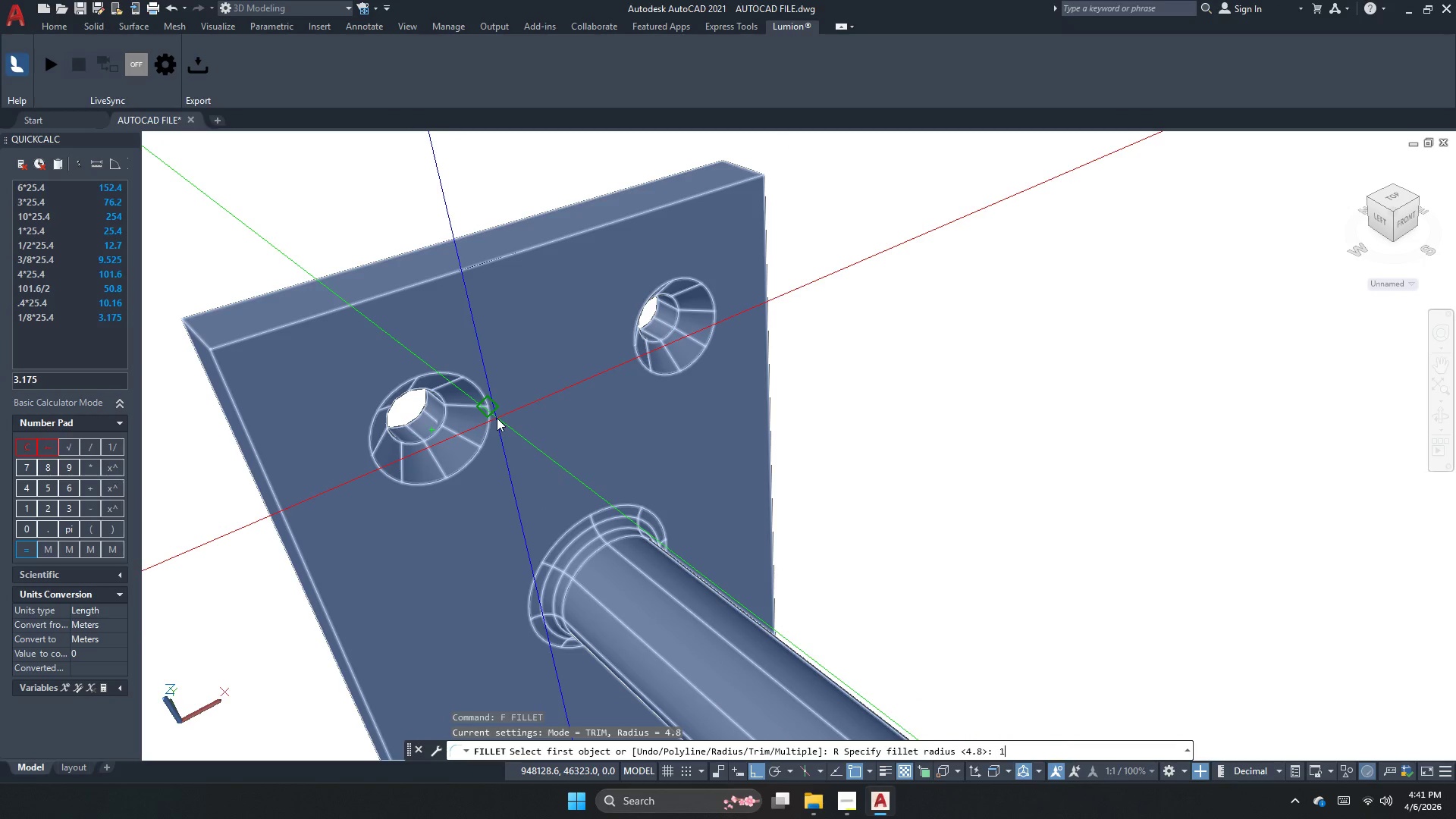 
key(NumpadDecimal)
 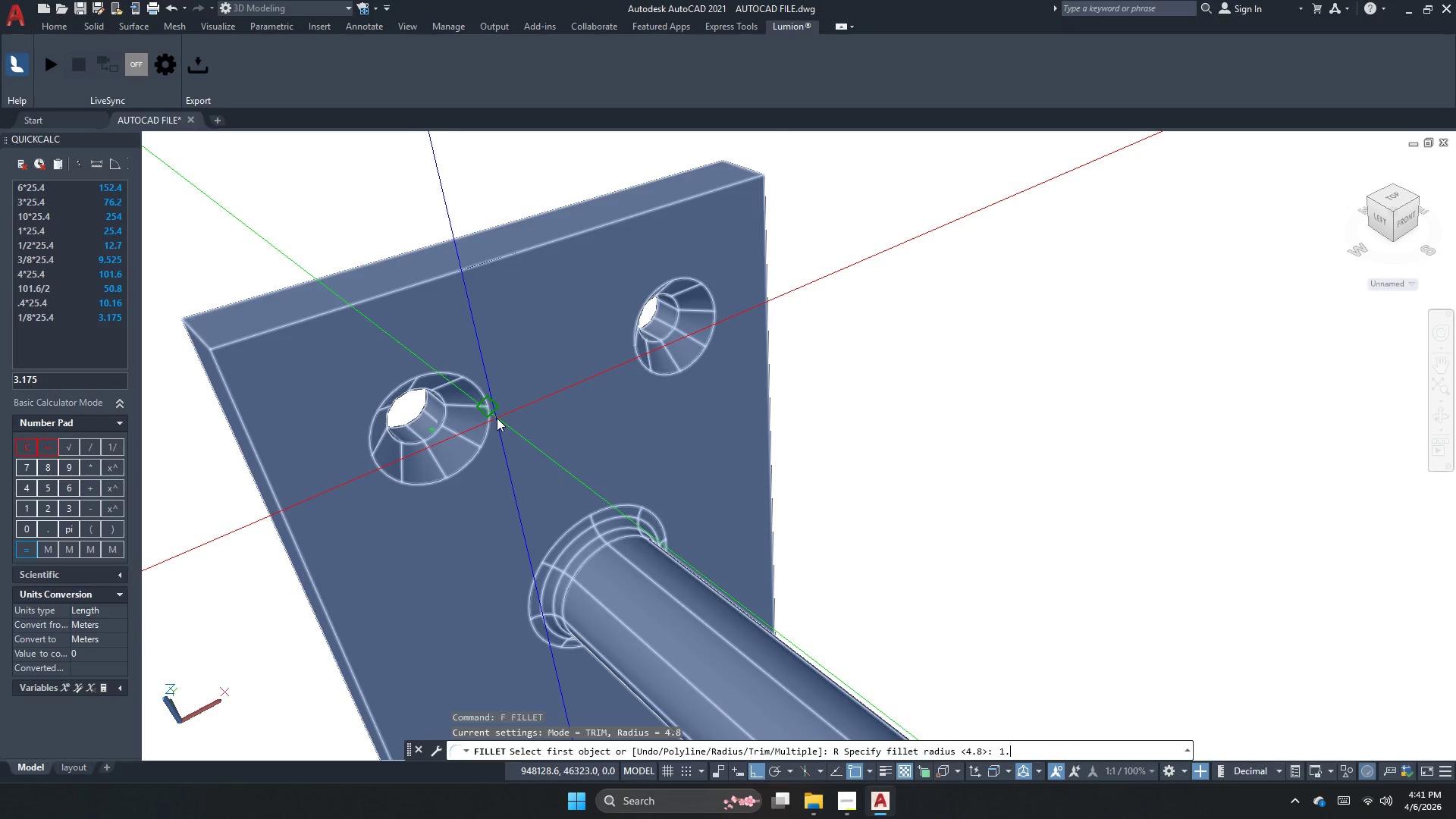 
key(Numpad5)
 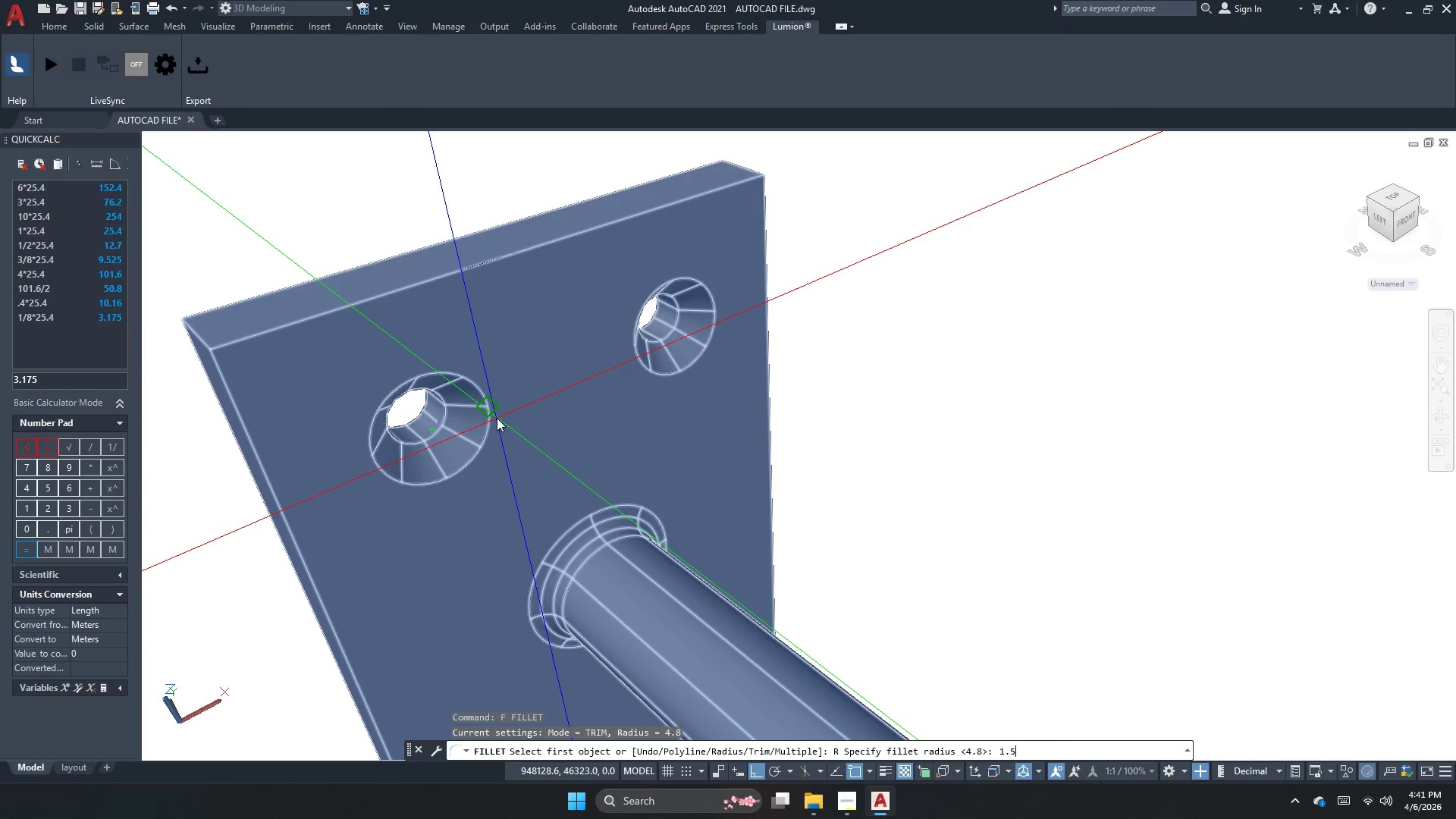 
key(NumpadEnter)
 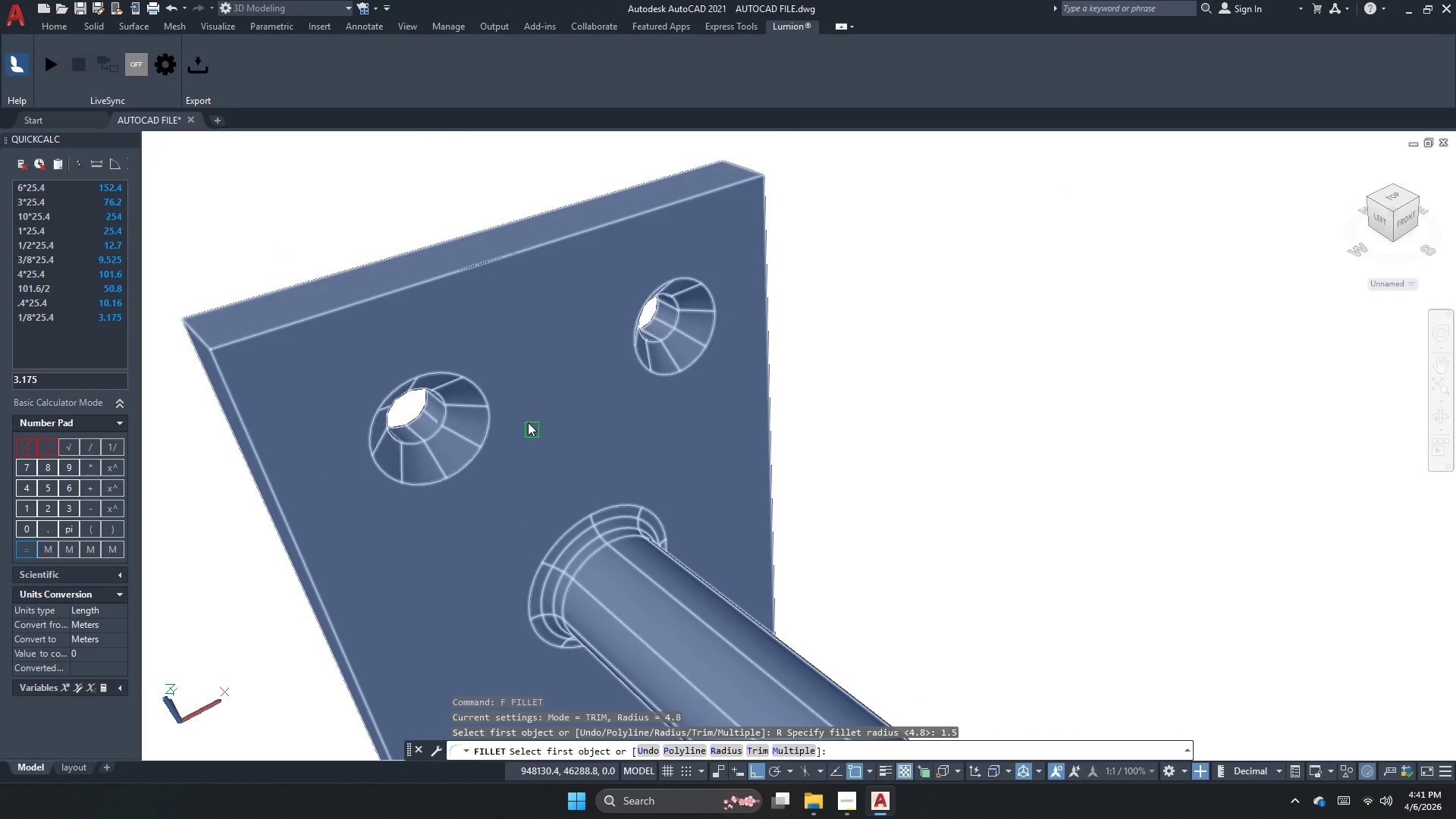 
left_click([537, 250])
 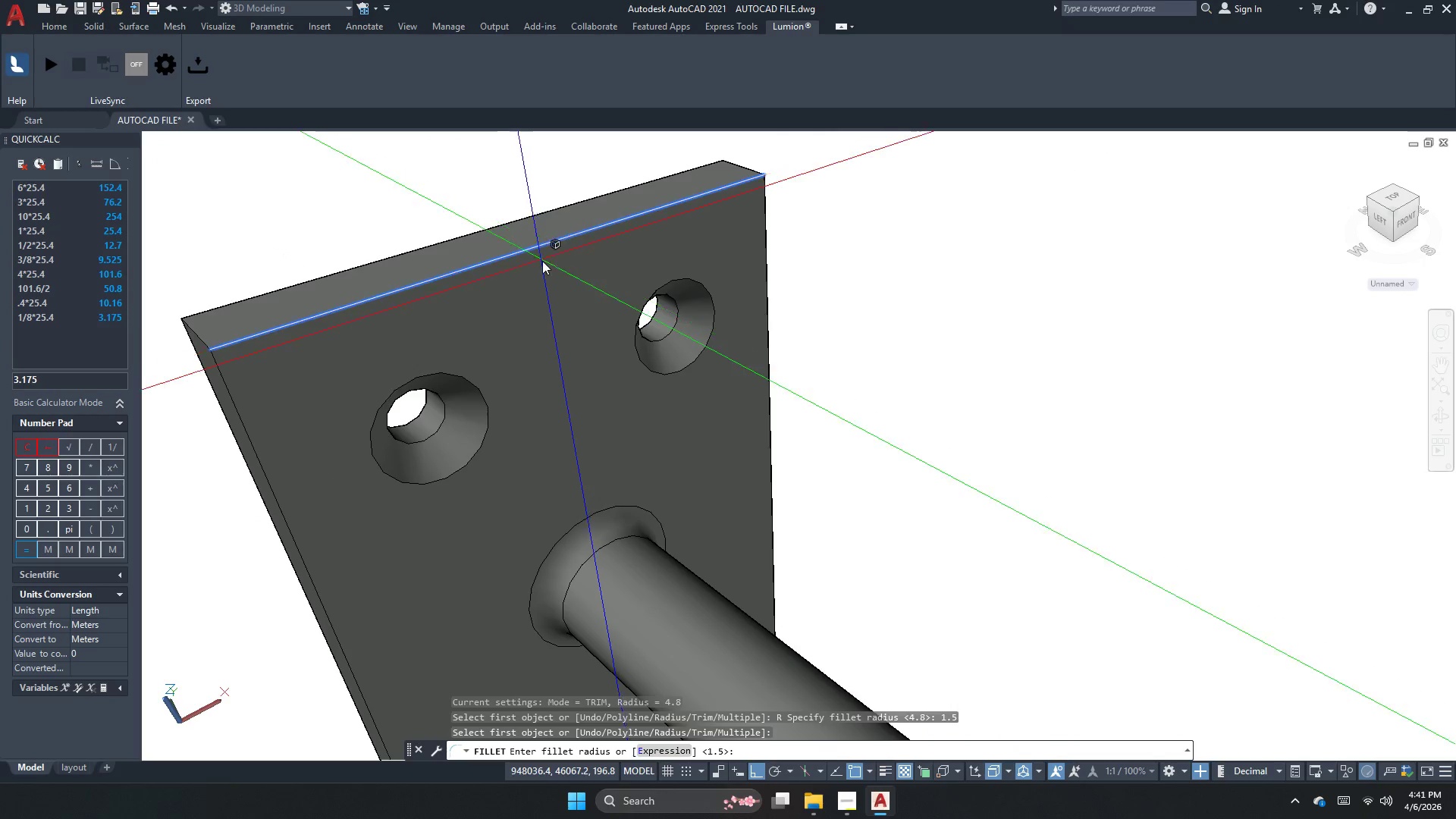 
key(Space)
 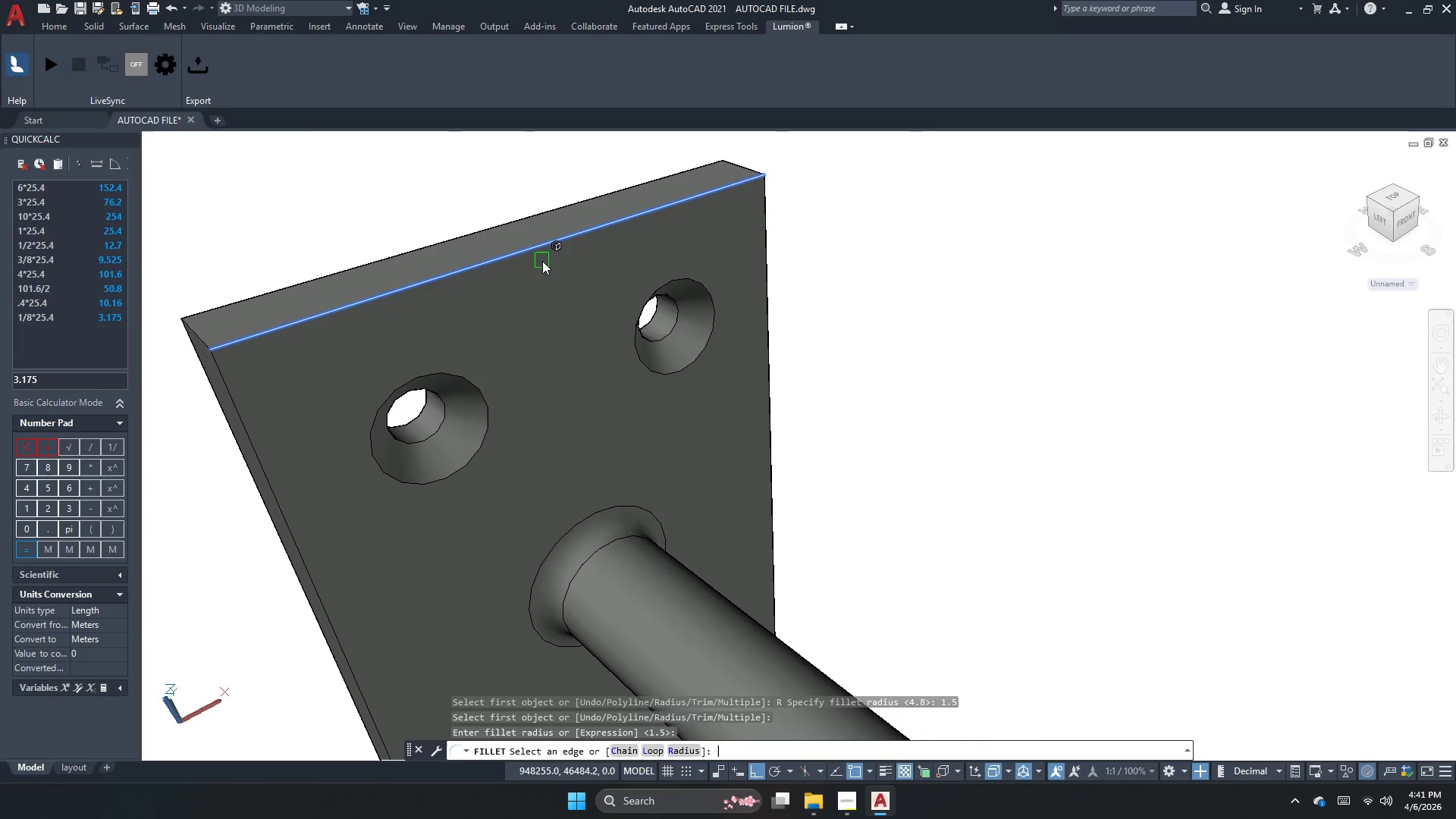 
key(Space)
 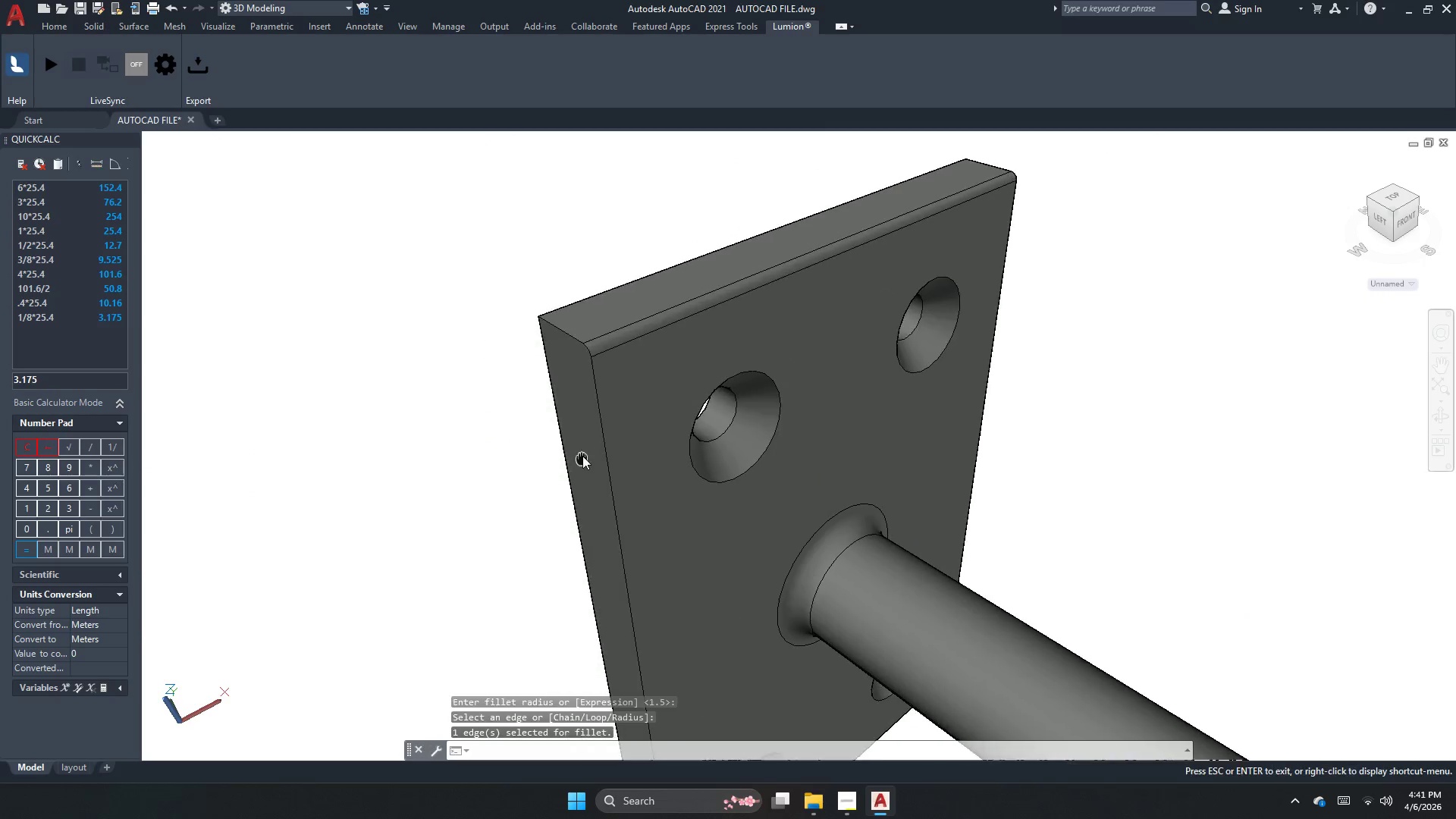 
key(Space)
 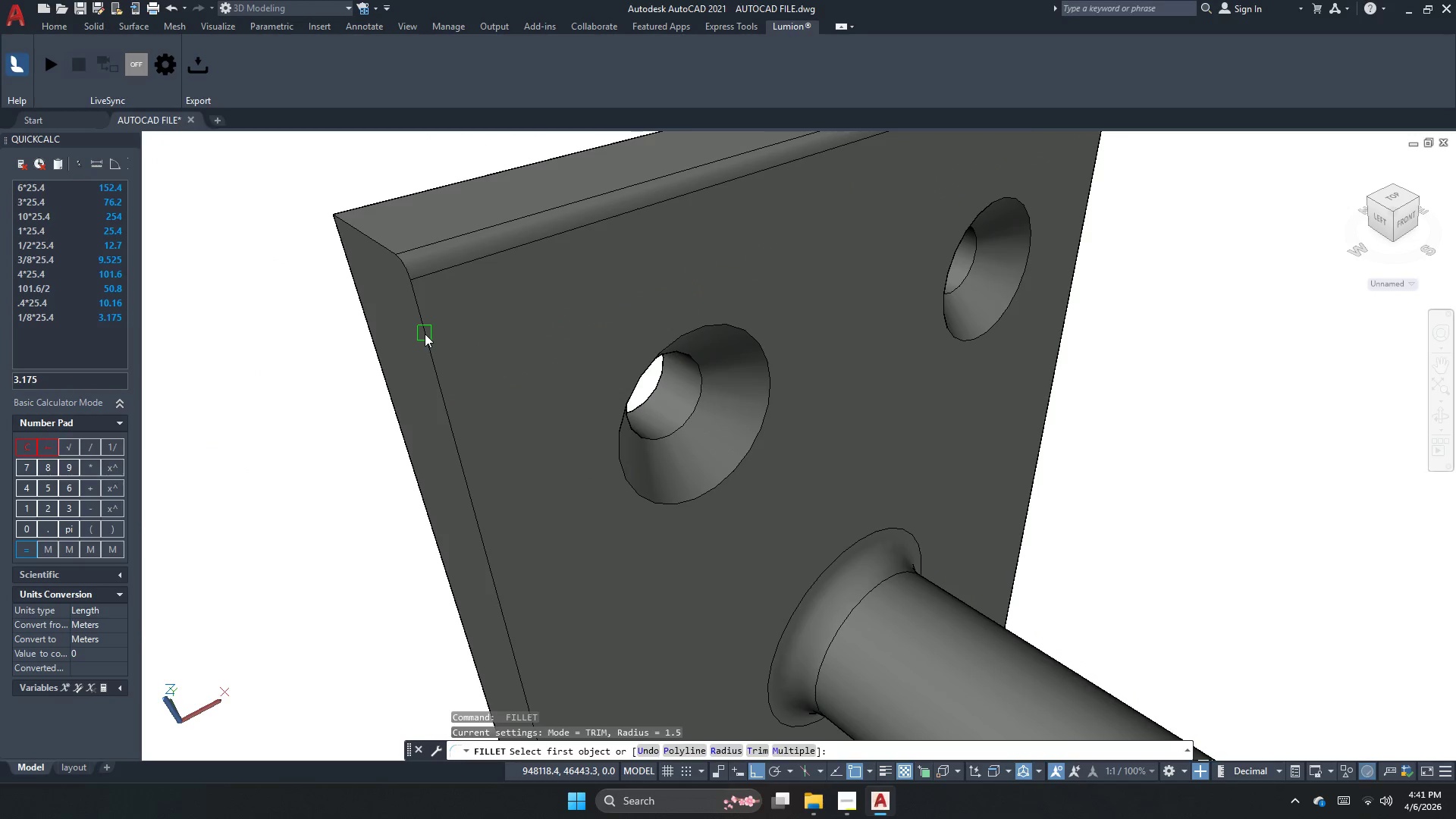 
scroll: coordinate [564, 359], scroll_direction: up, amount: 2.0
 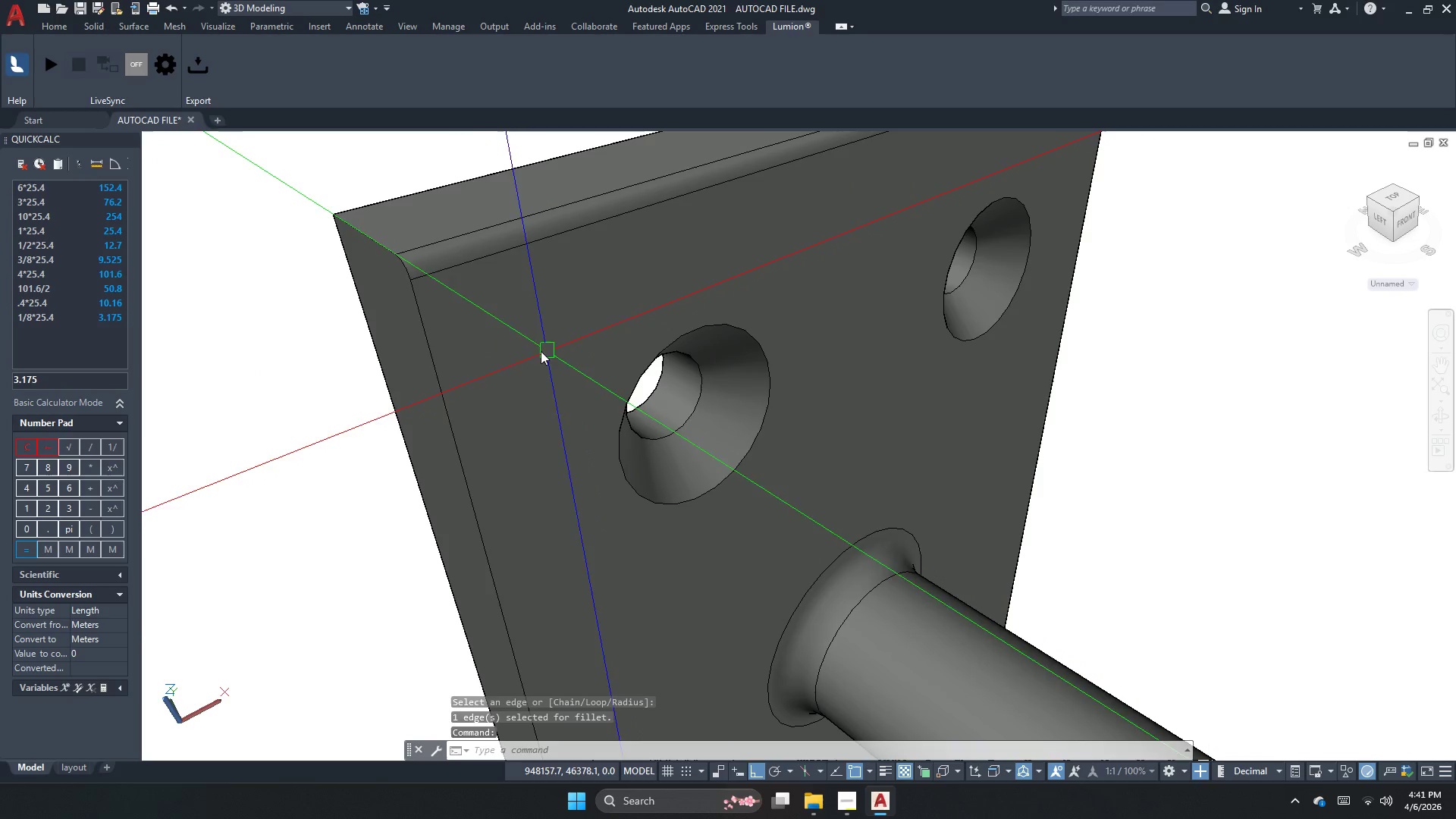 
left_click([425, 334])
 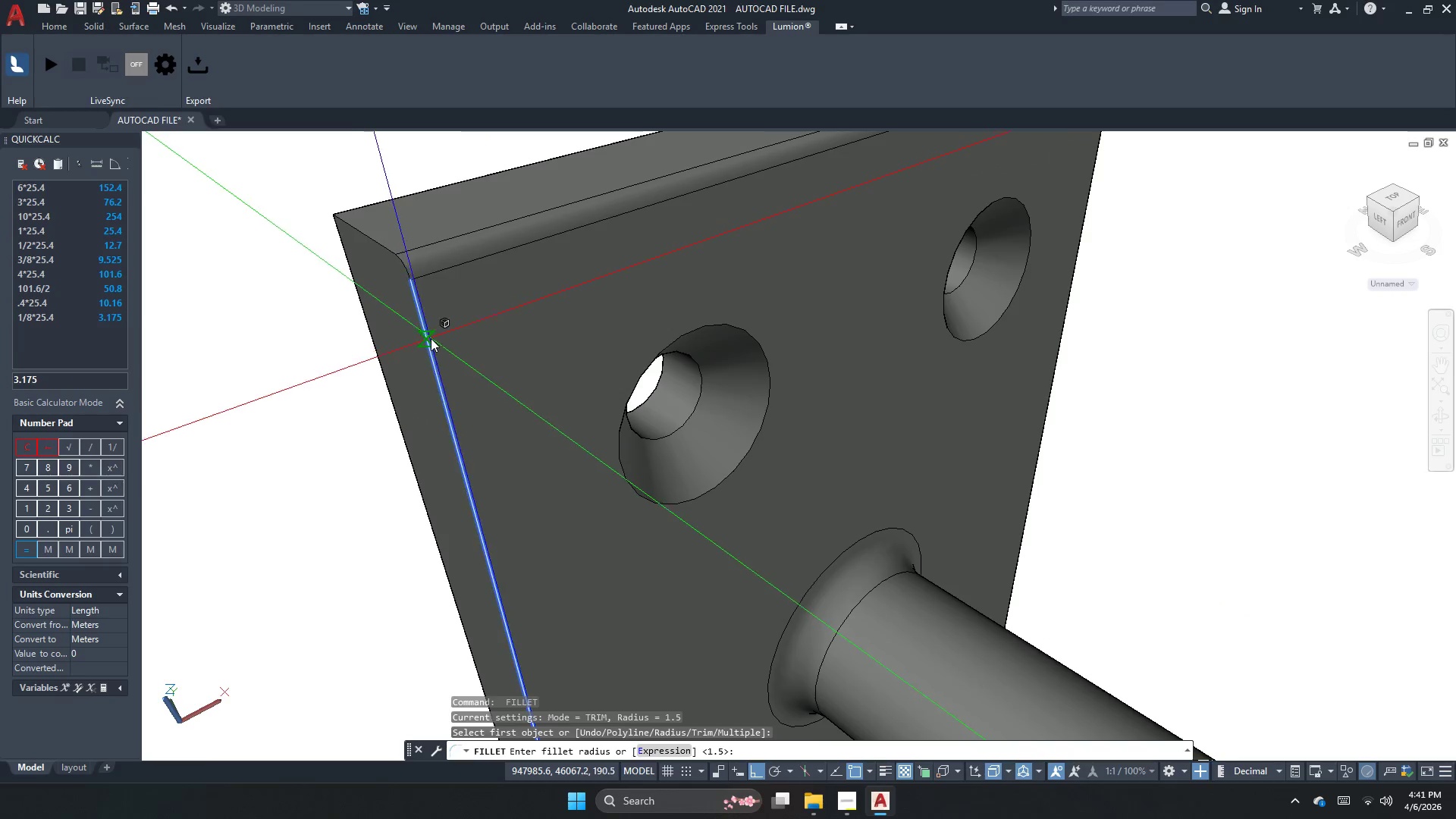 
key(Space)
 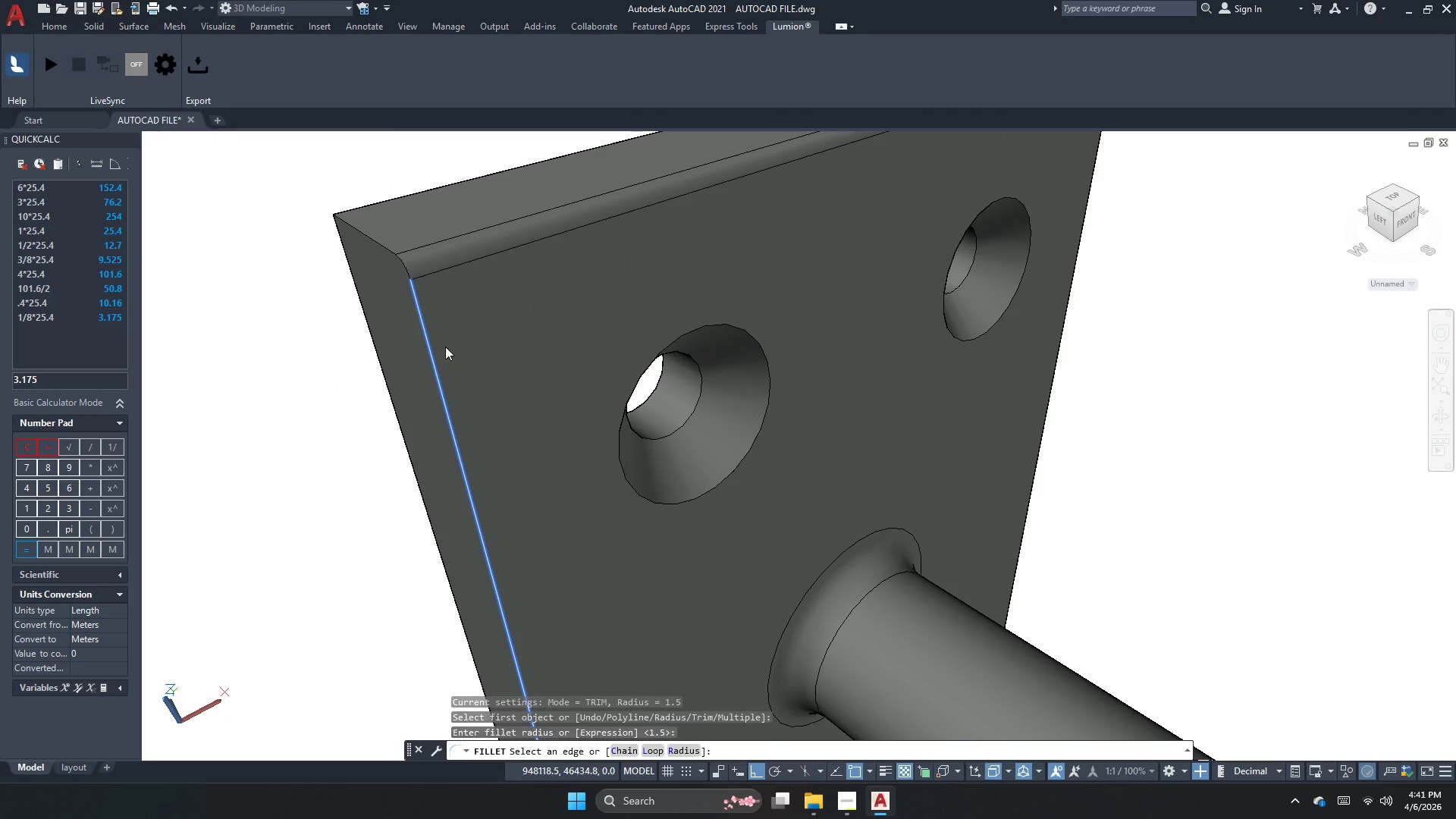 
key(Space)
 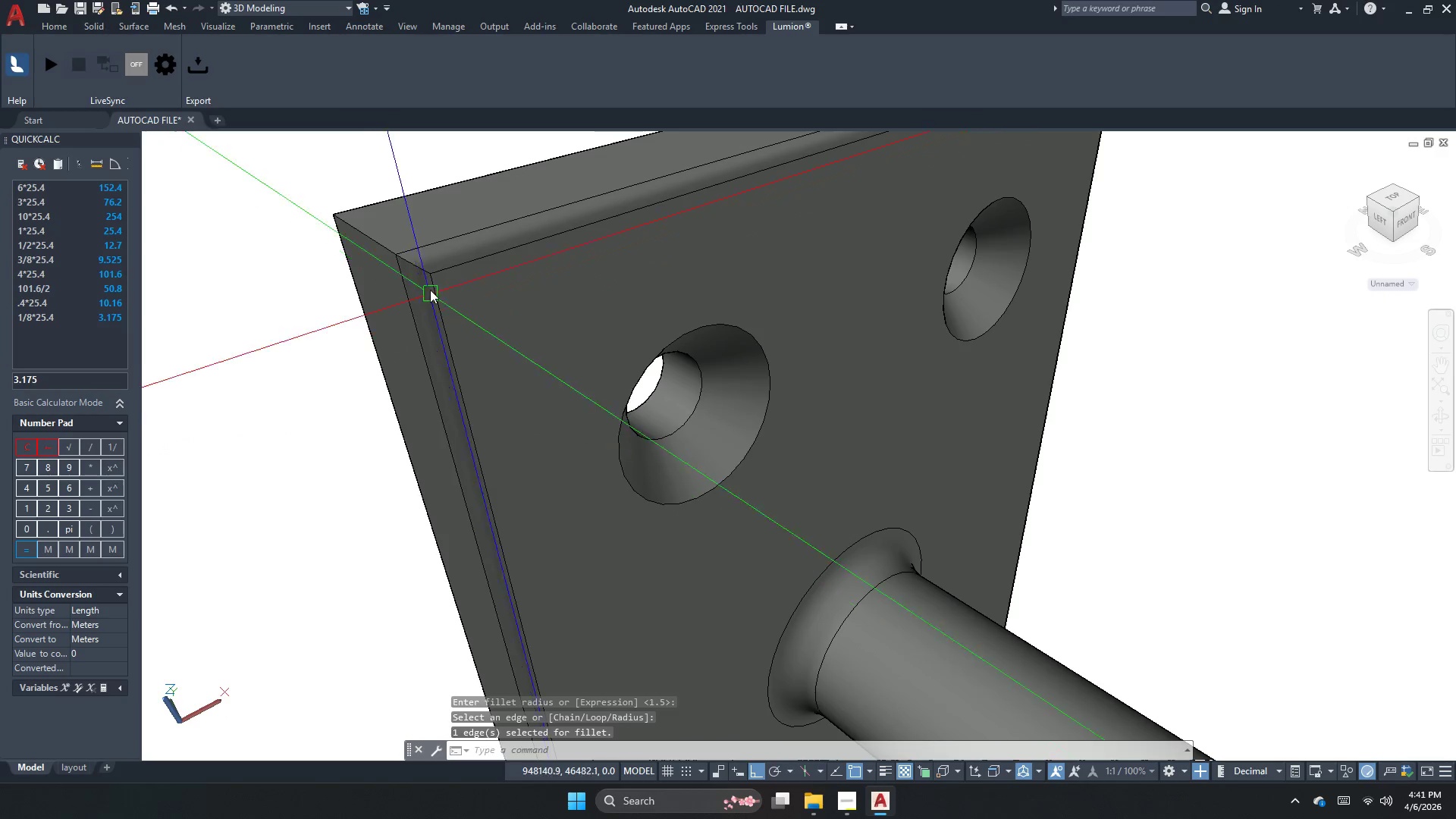 
key(Space)
 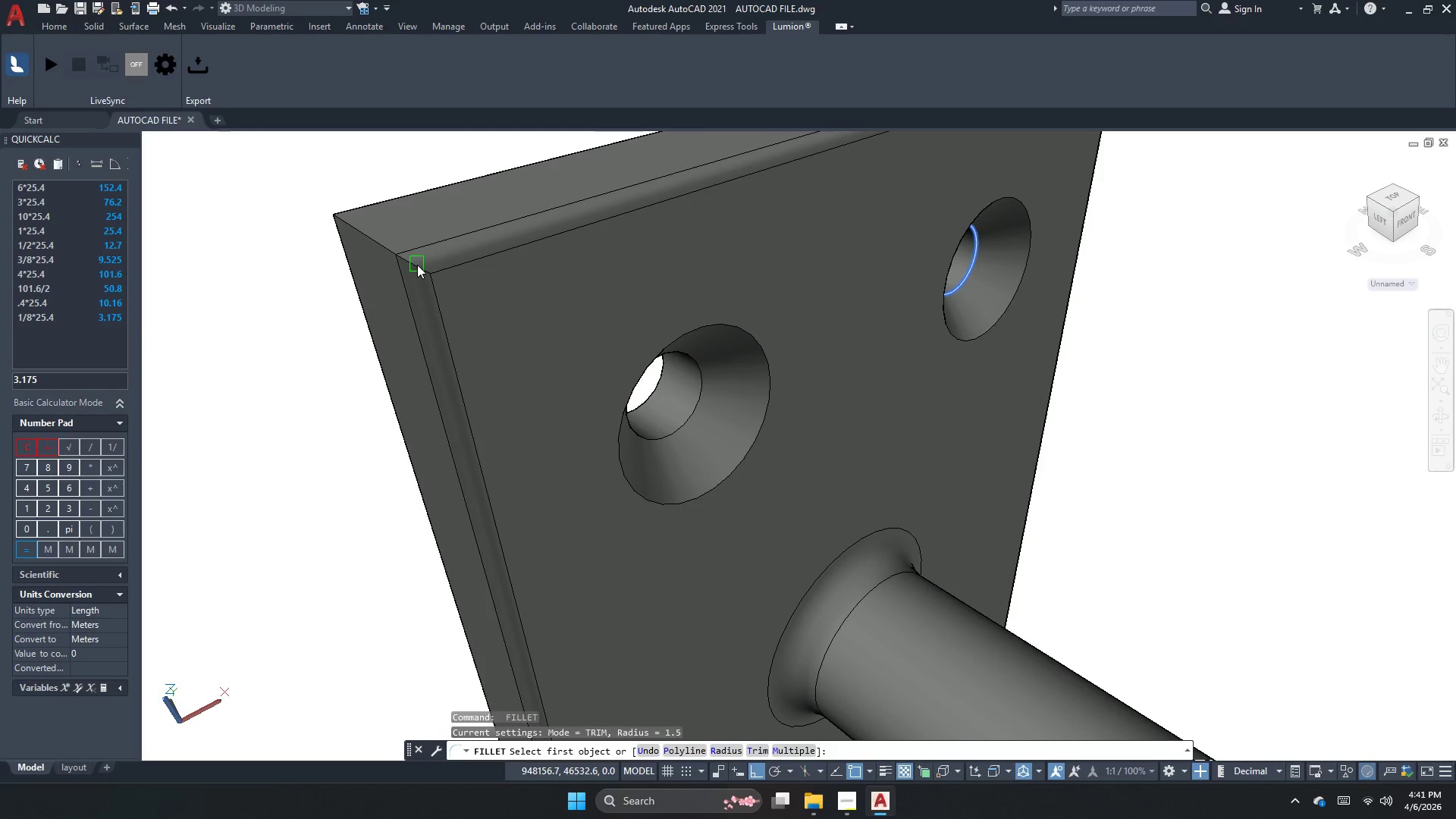 
left_click([419, 265])
 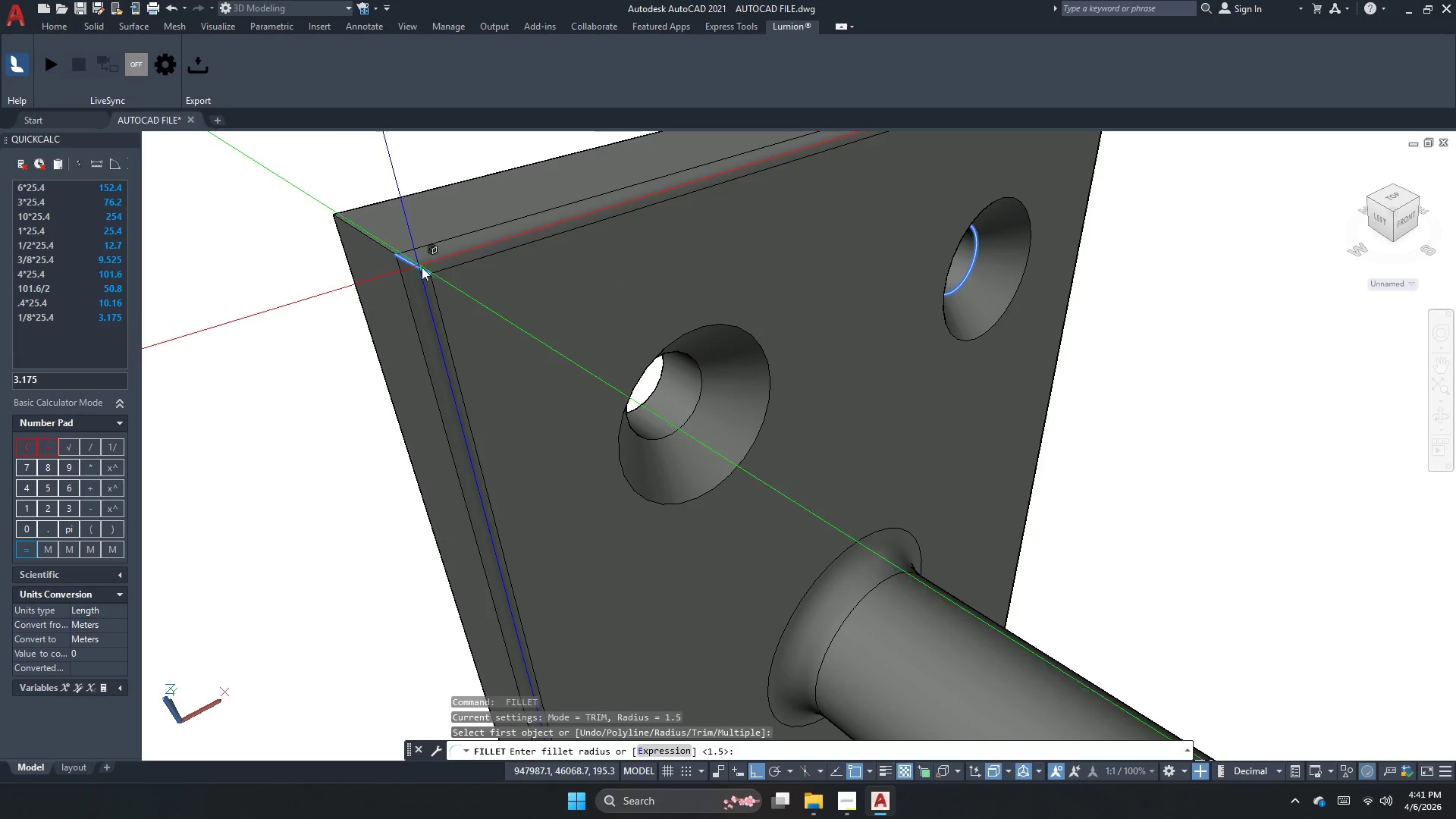 
key(Space)
 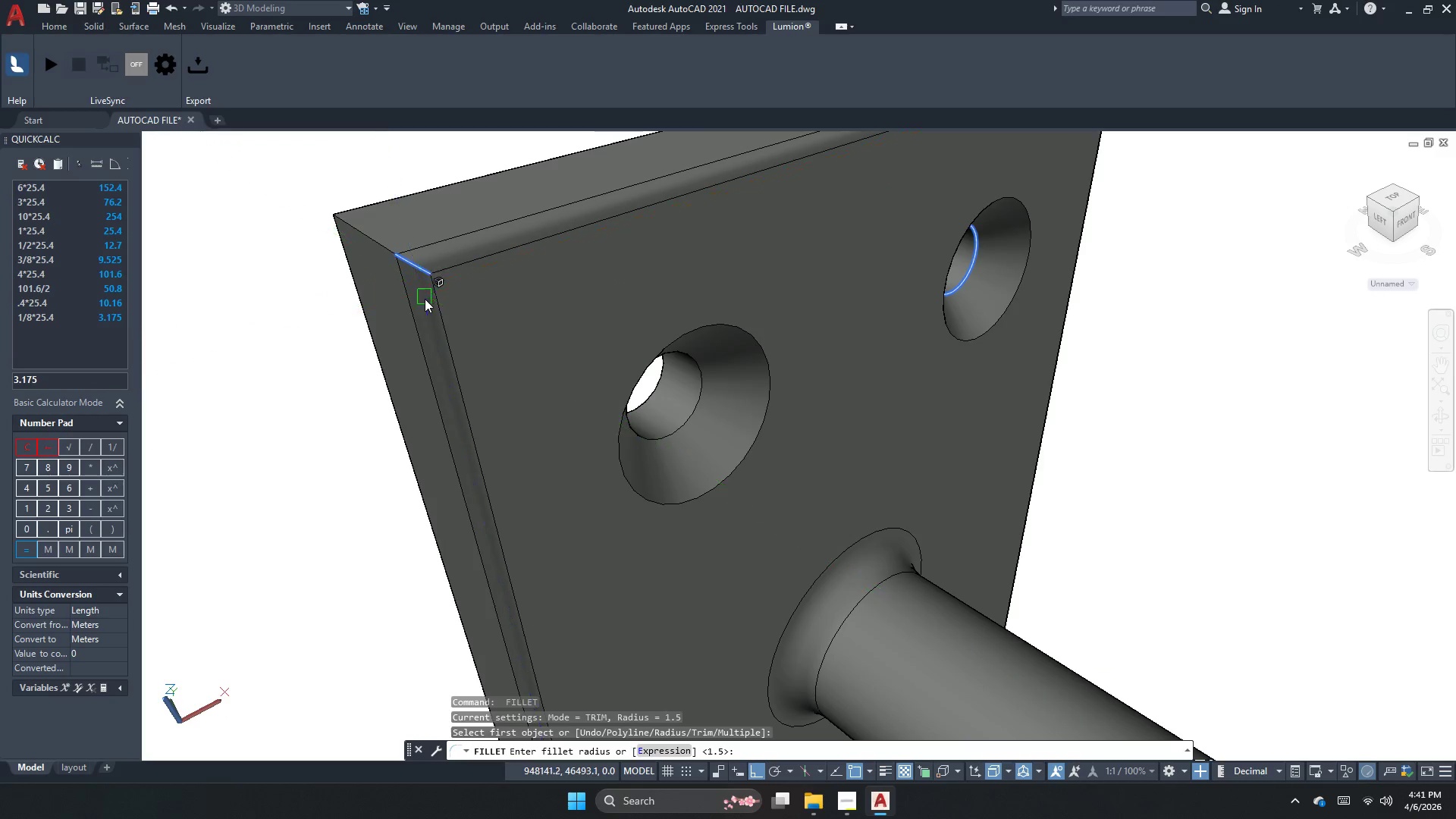 
key(Space)
 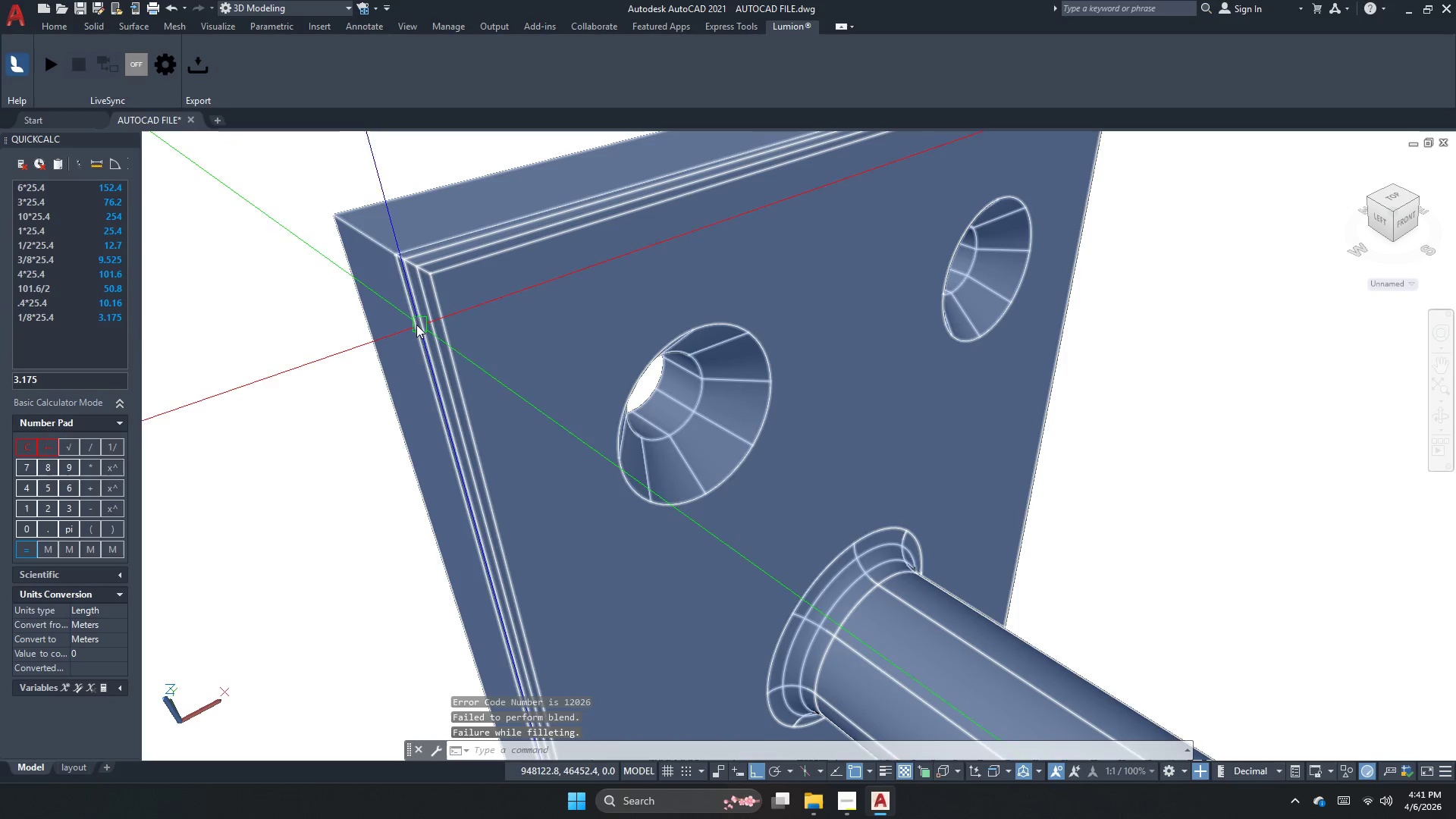 
key(Space)
 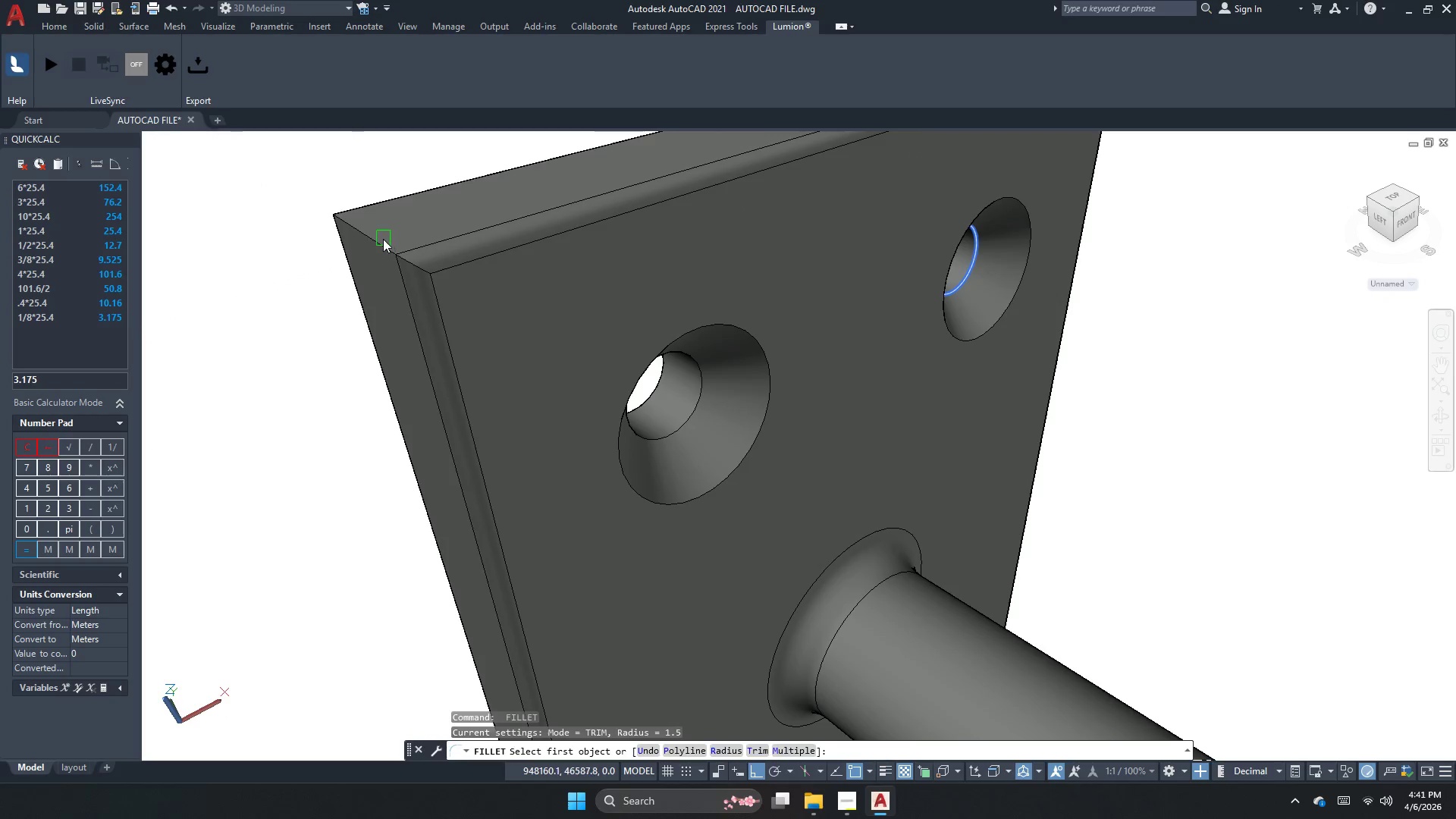 
left_click([383, 239])
 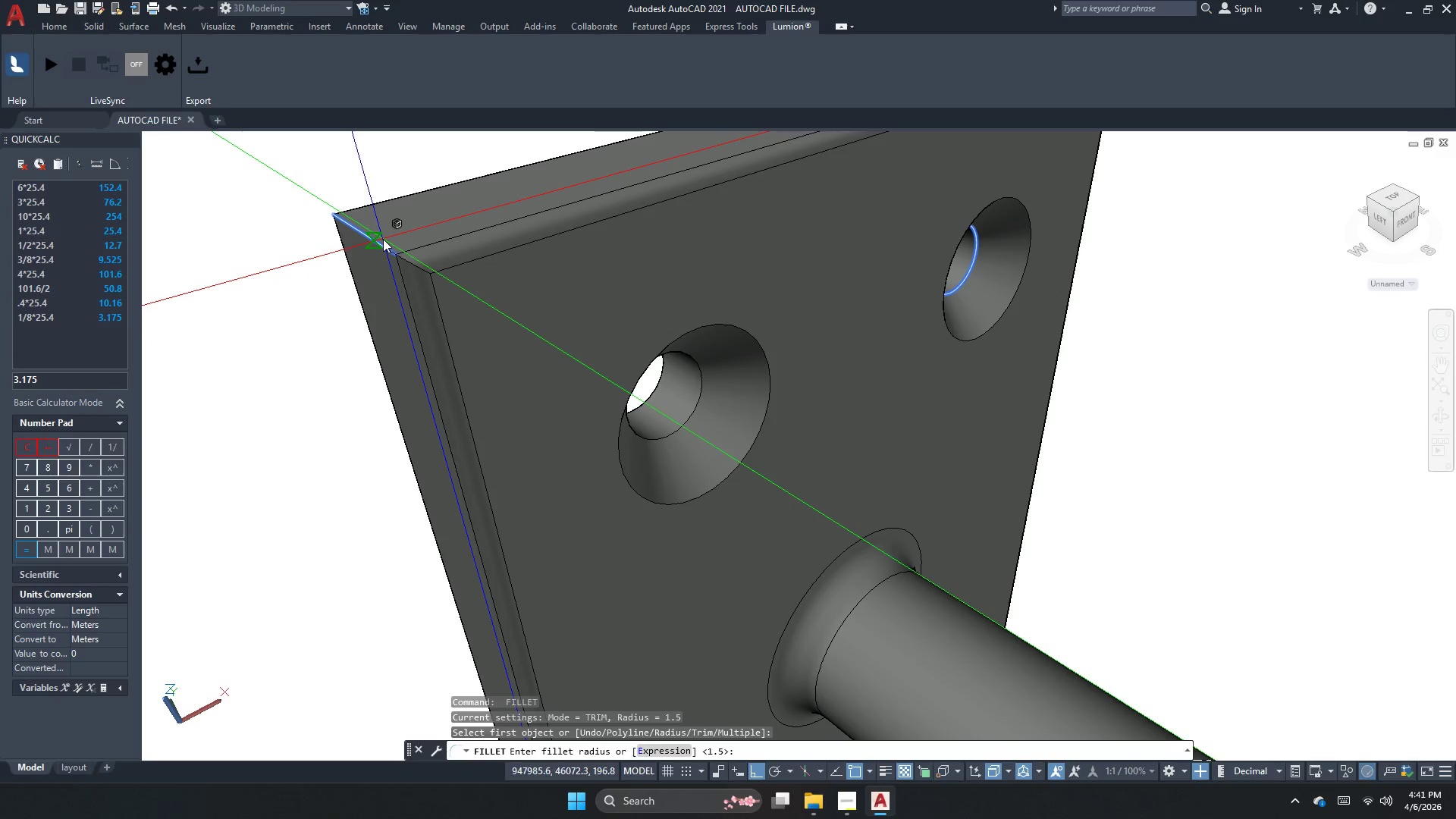 
key(Space)
 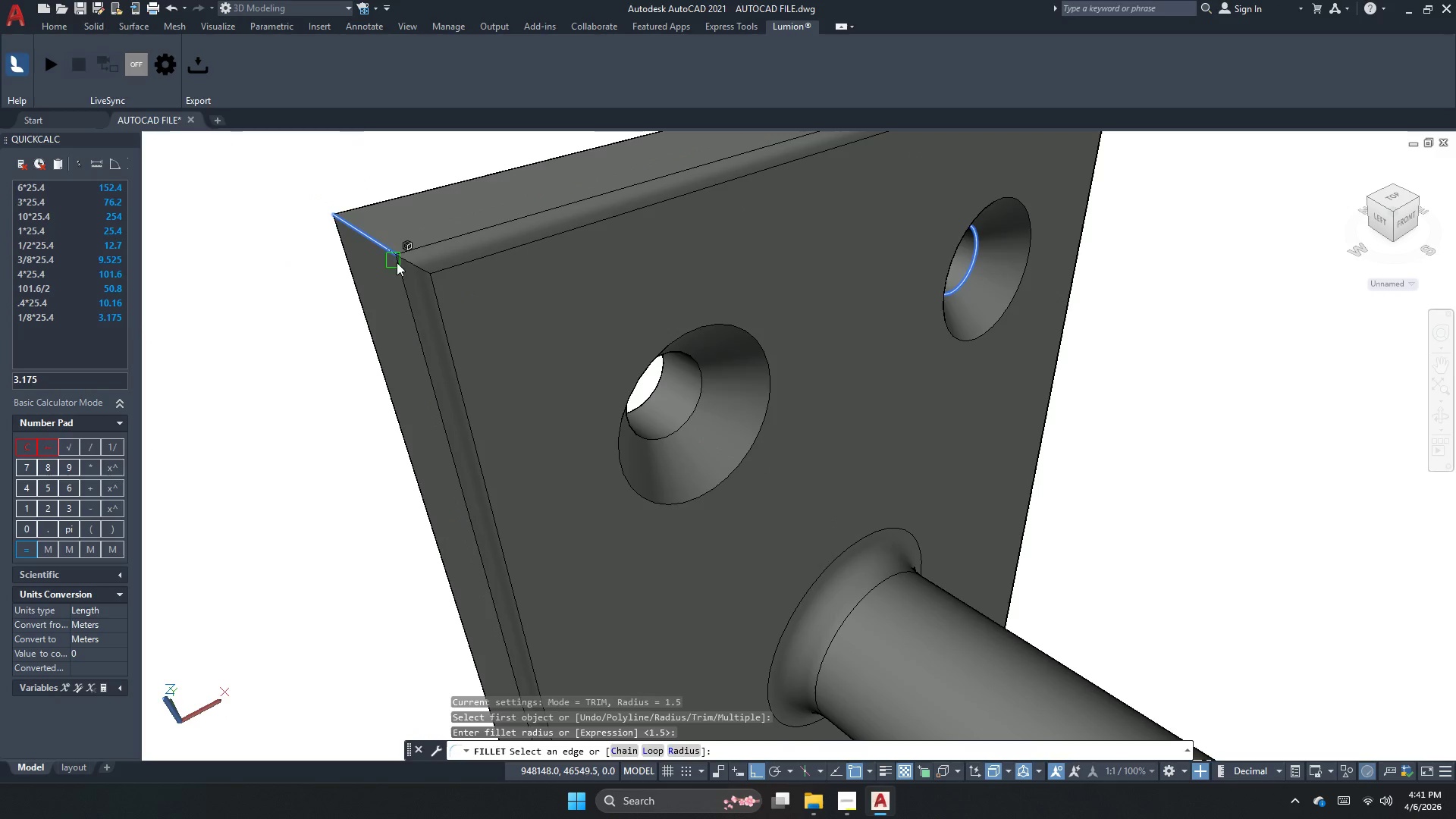 
key(Space)
 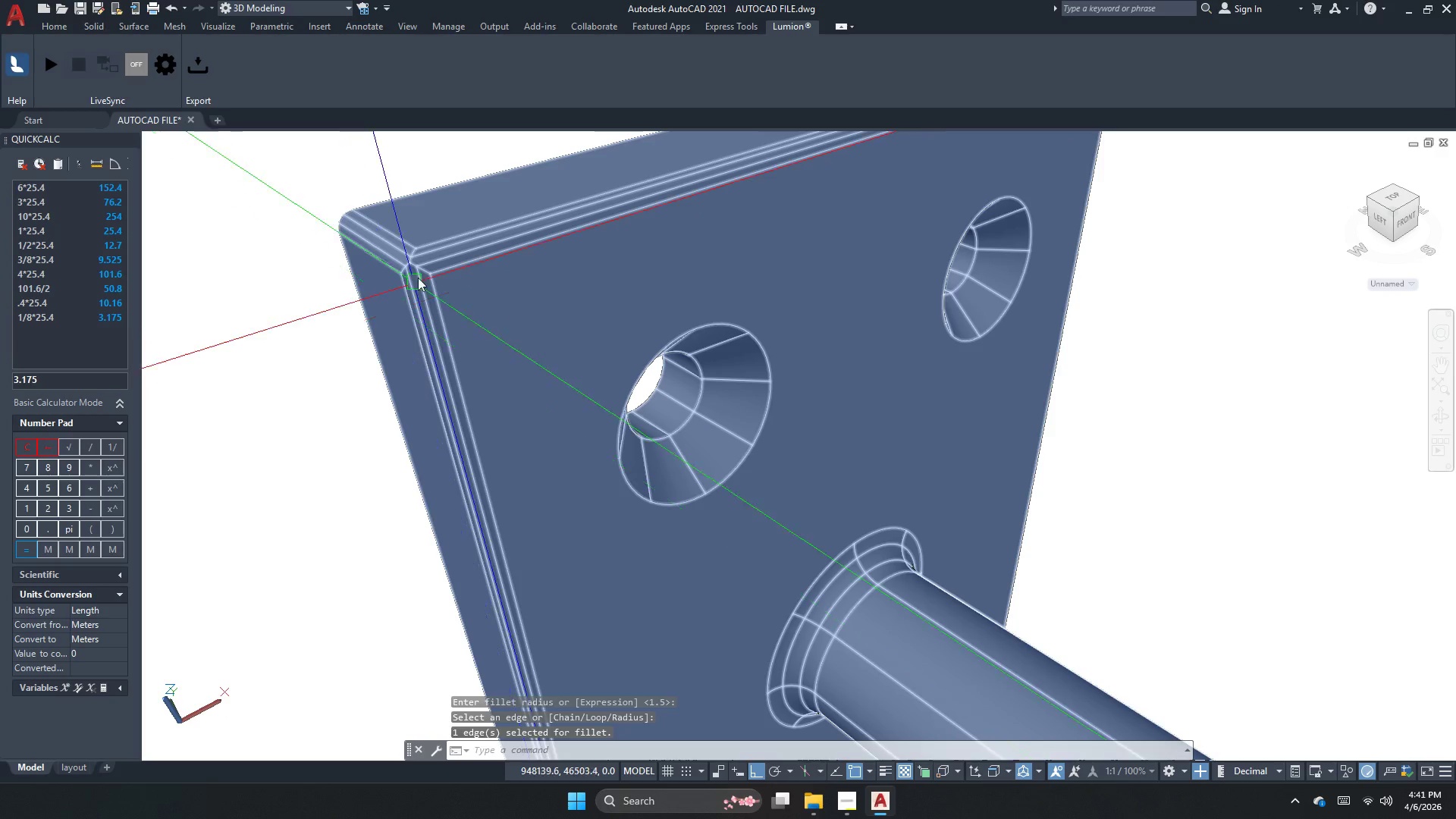 
key(Space)
 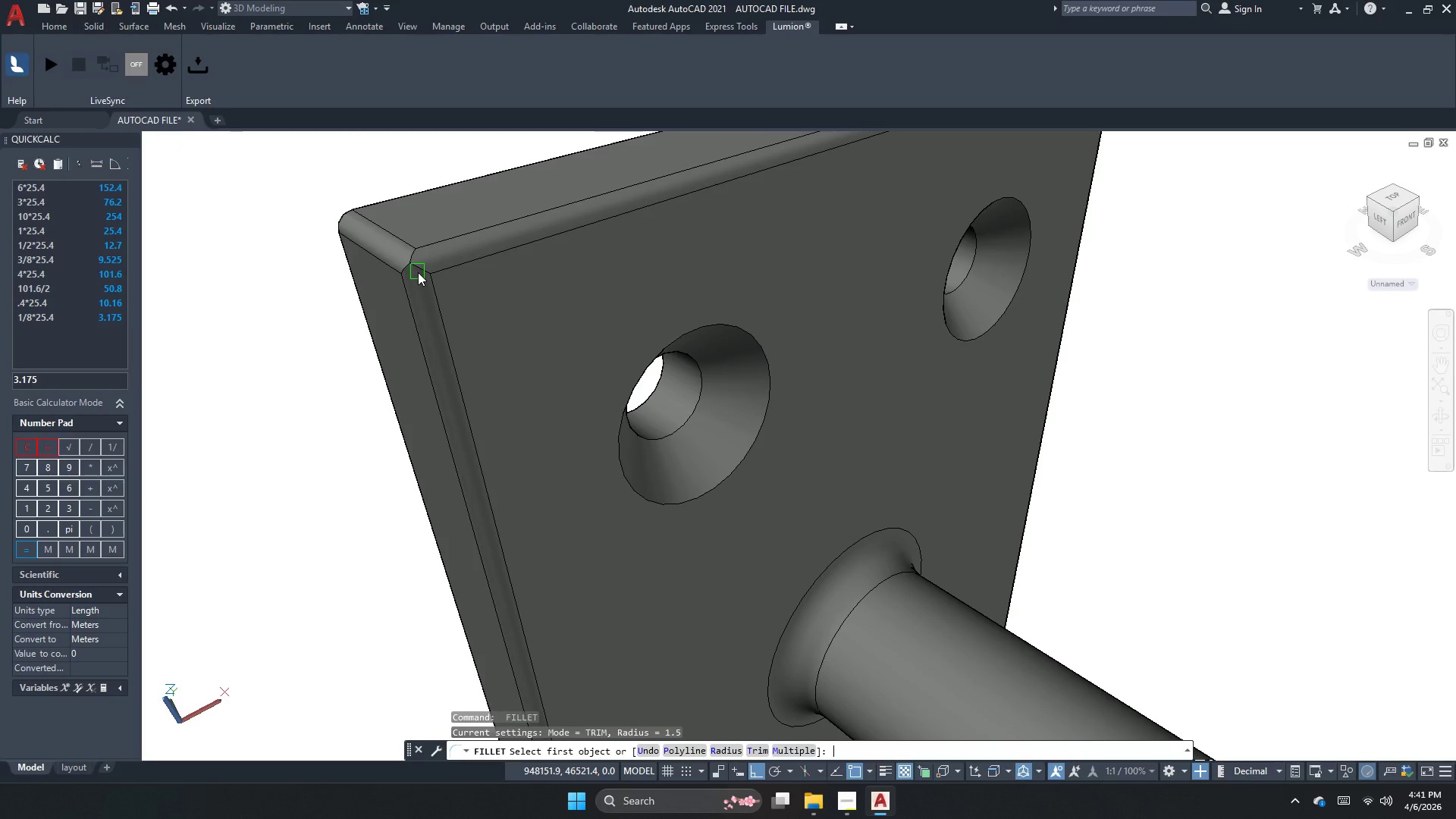 
left_click([418, 271])
 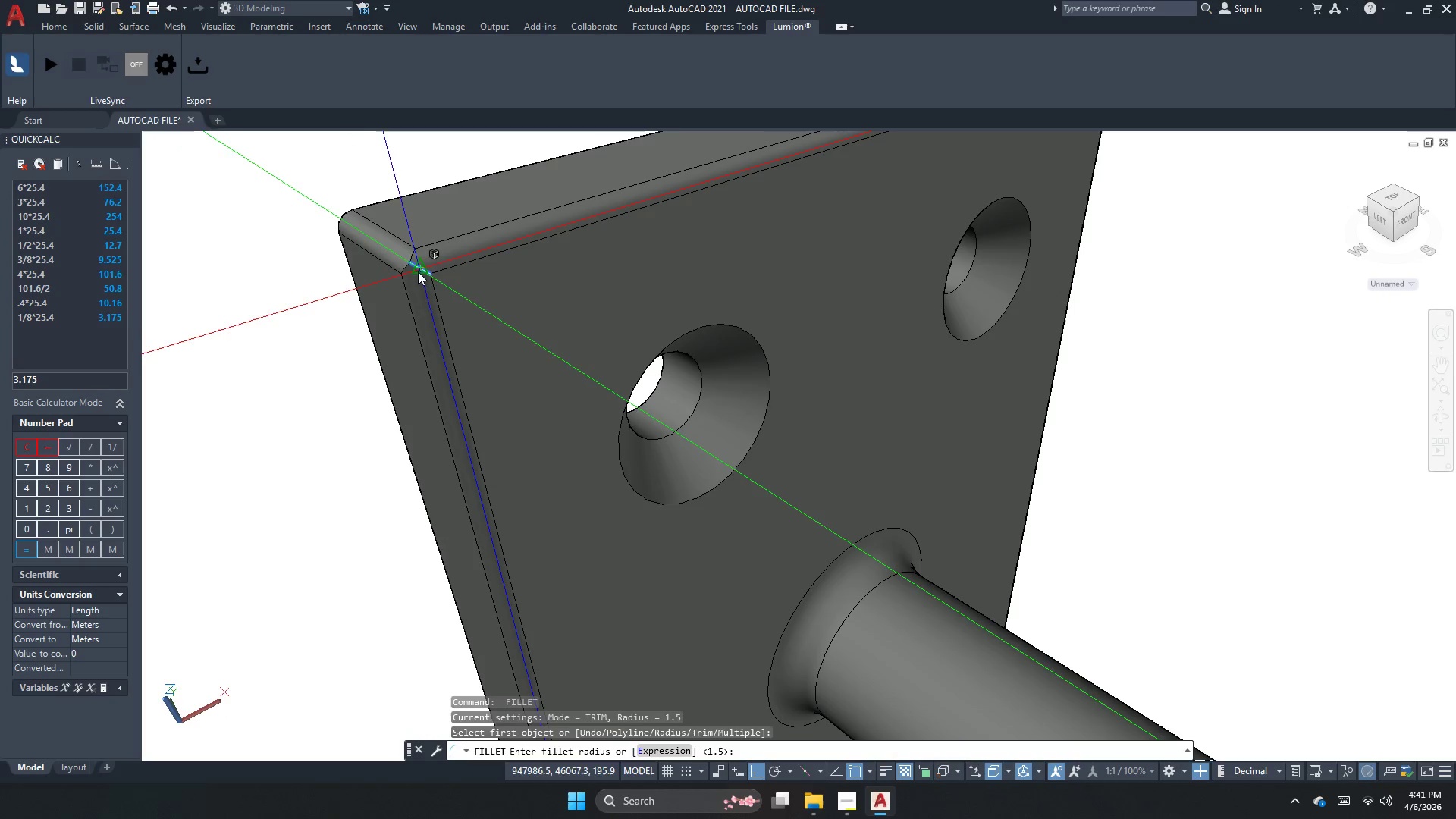 
key(Space)
 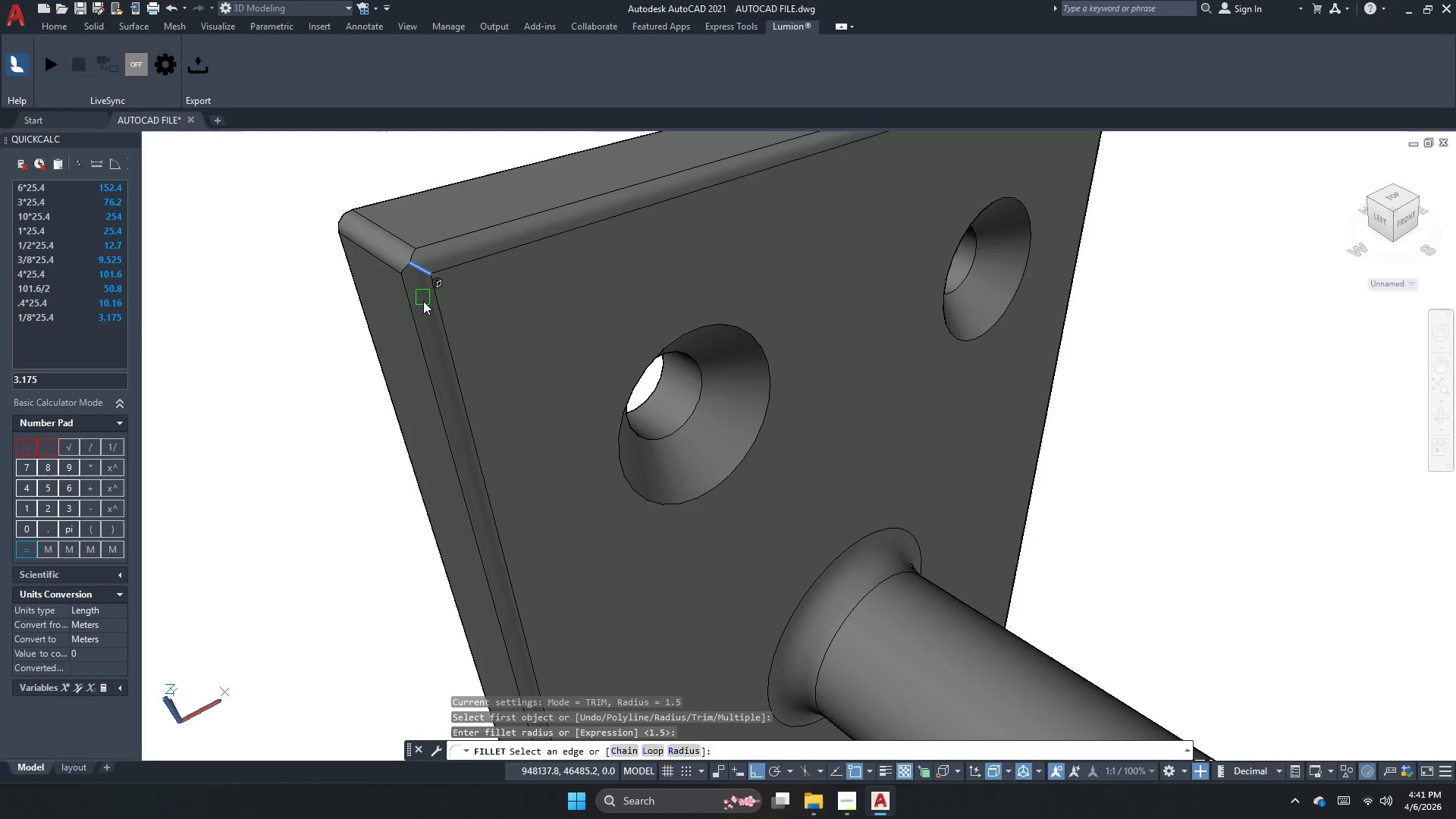 
key(Space)
 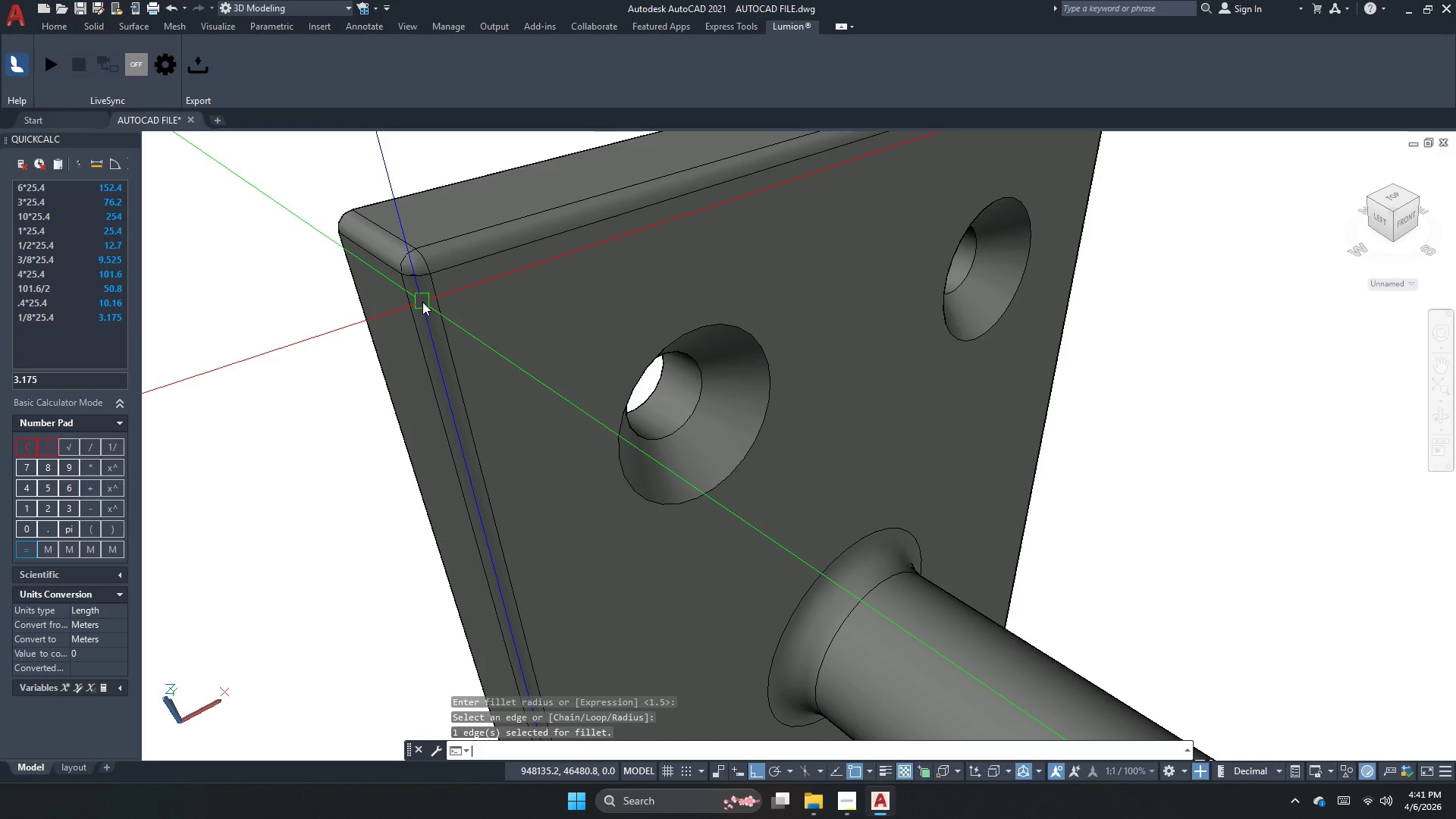 
scroll: coordinate [422, 302], scroll_direction: down, amount: 3.0
 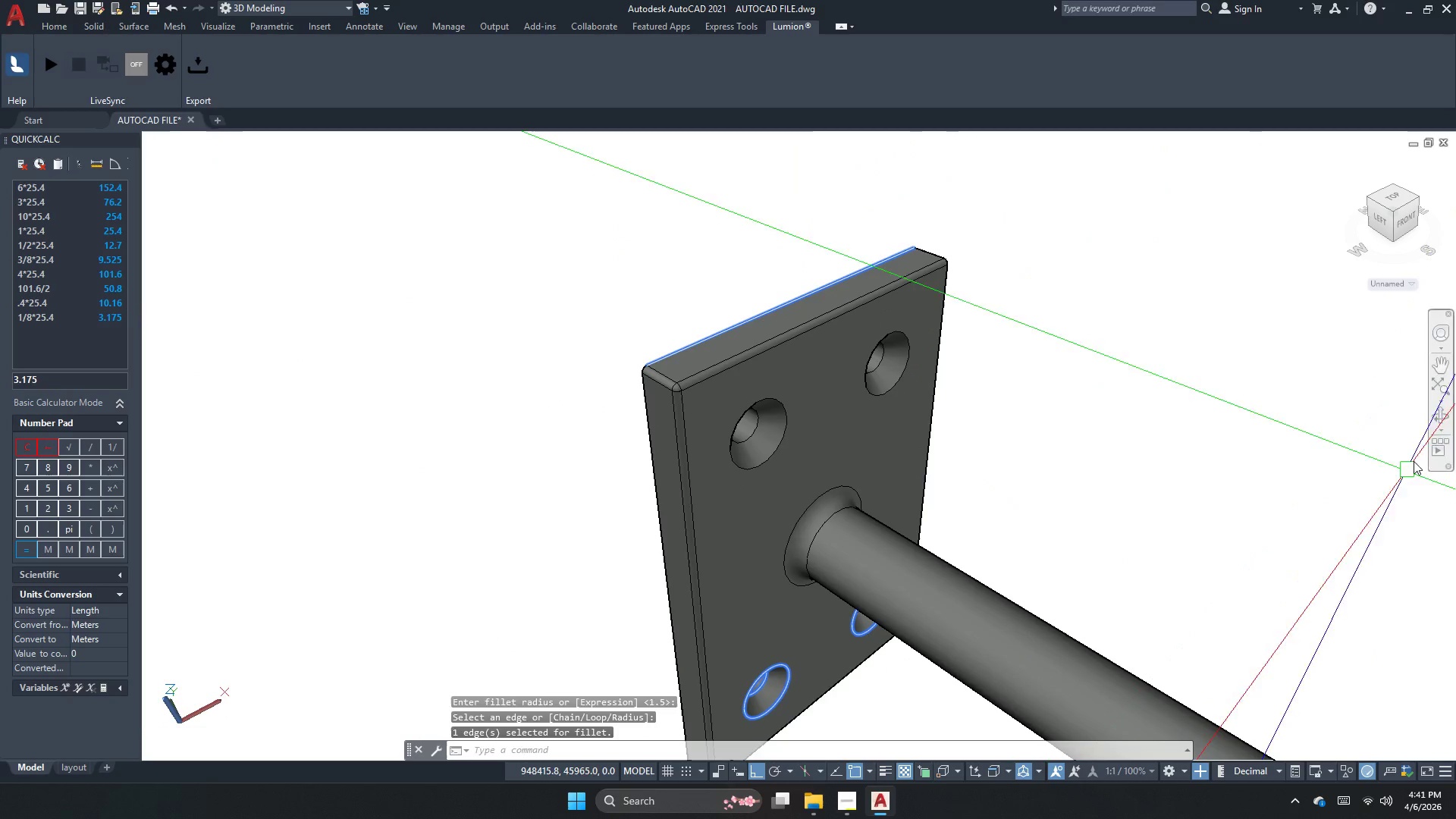 
left_click([1434, 422])
 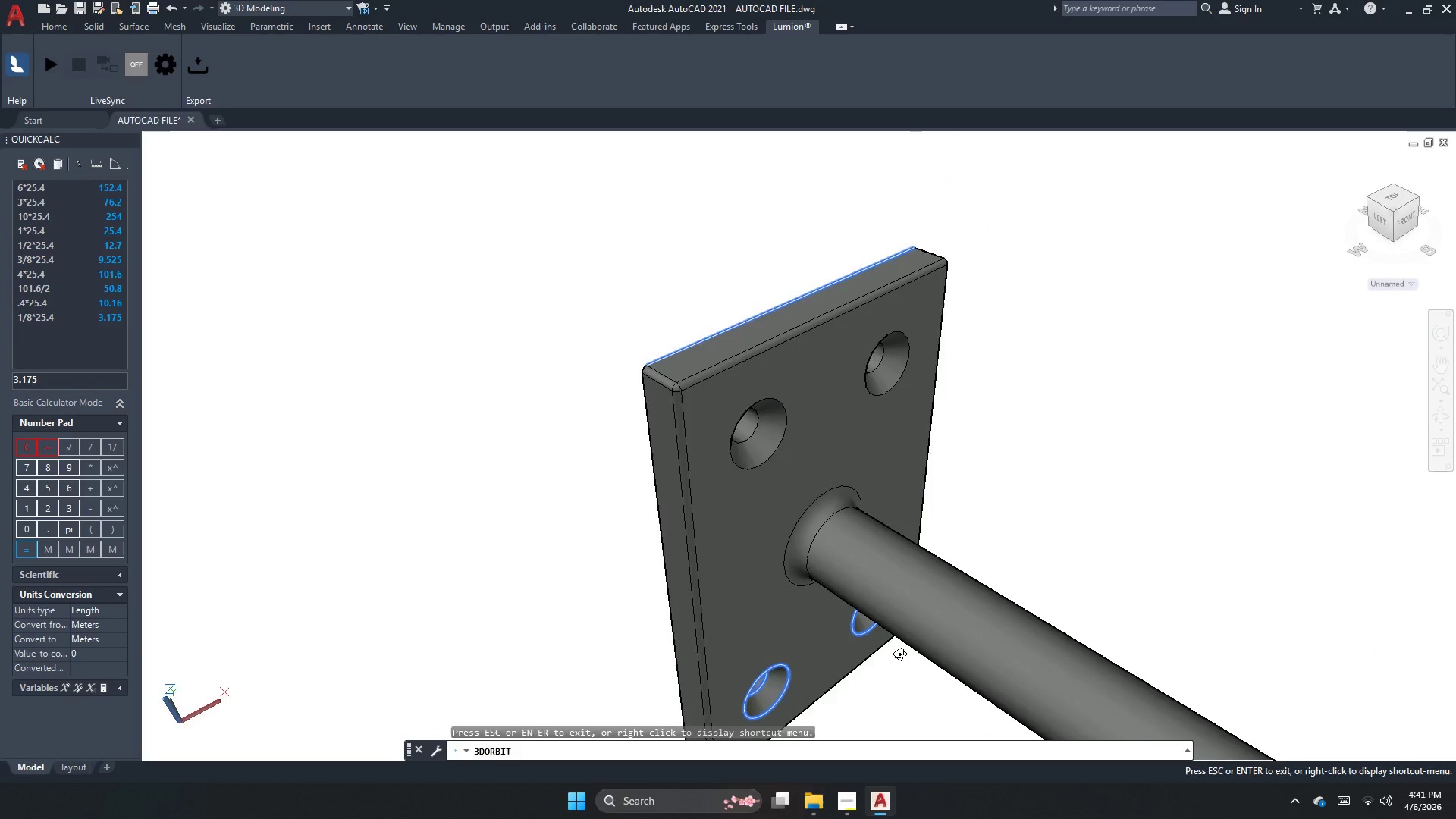 
left_click_drag(start_coordinate=[897, 653], to_coordinate=[856, 520])
 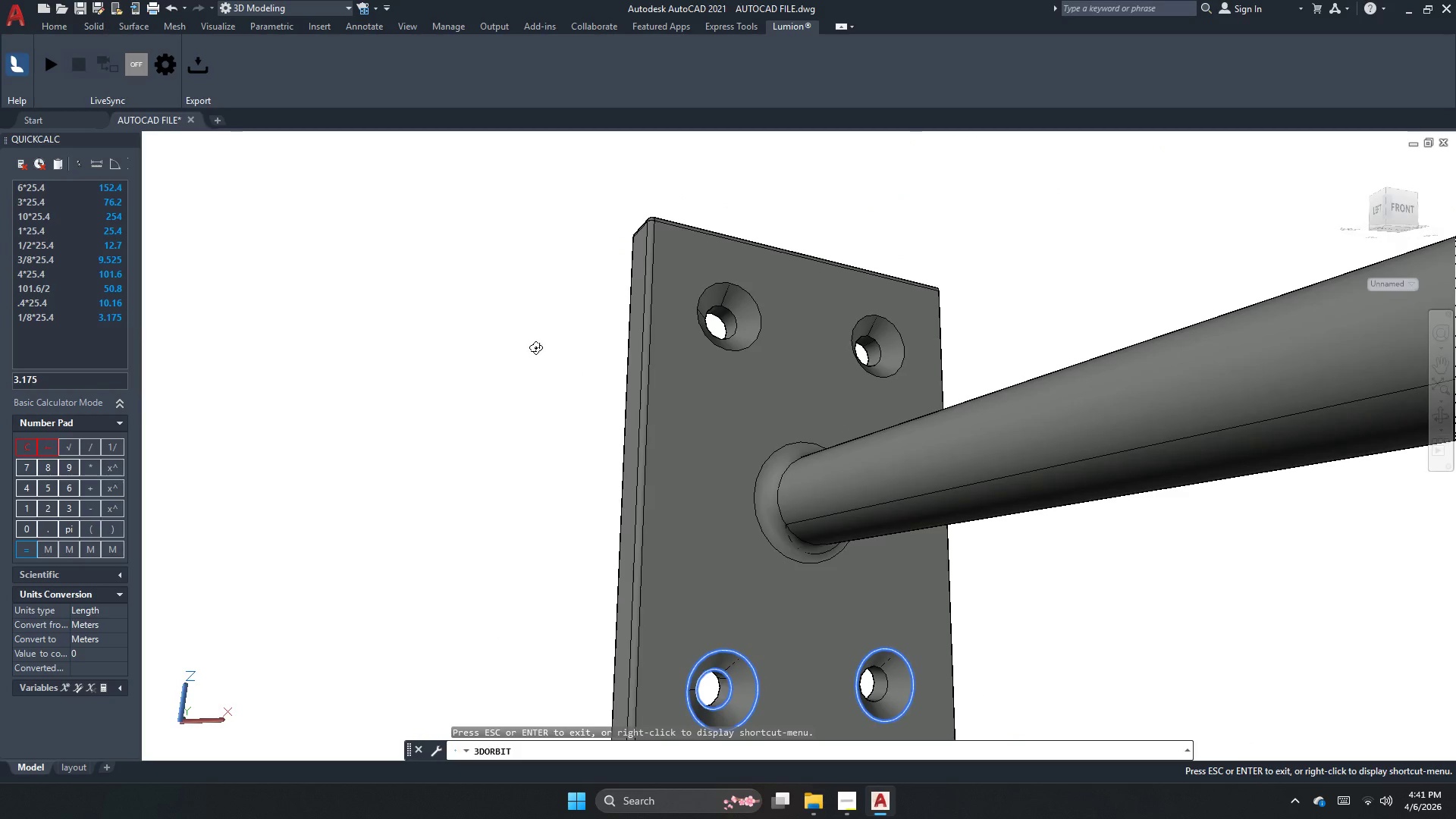 
scroll: coordinate [585, 287], scroll_direction: down, amount: 2.0
 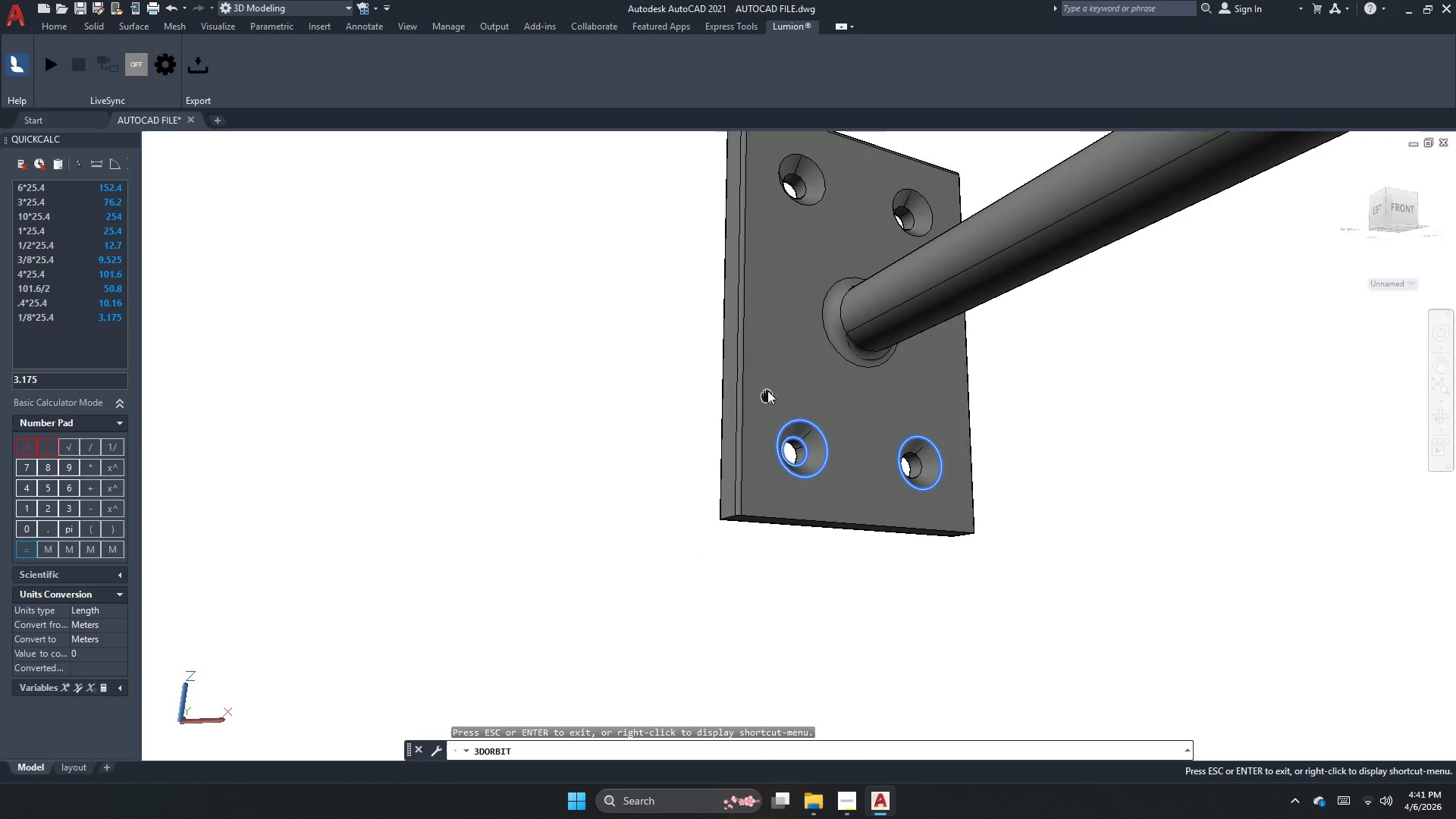 
left_click_drag(start_coordinate=[693, 608], to_coordinate=[701, 541])
 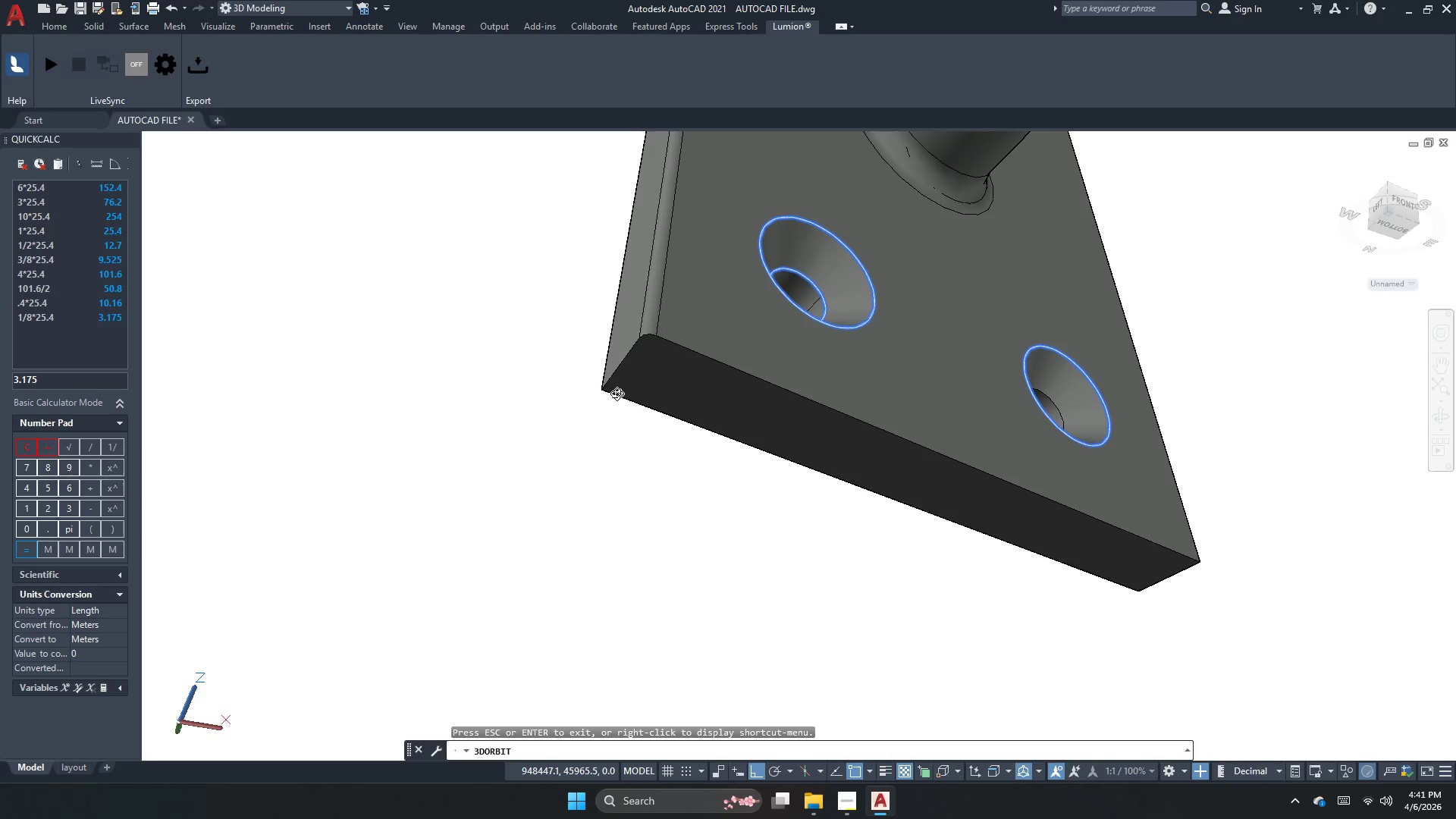 
scroll: coordinate [588, 263], scroll_direction: up, amount: 15.0
 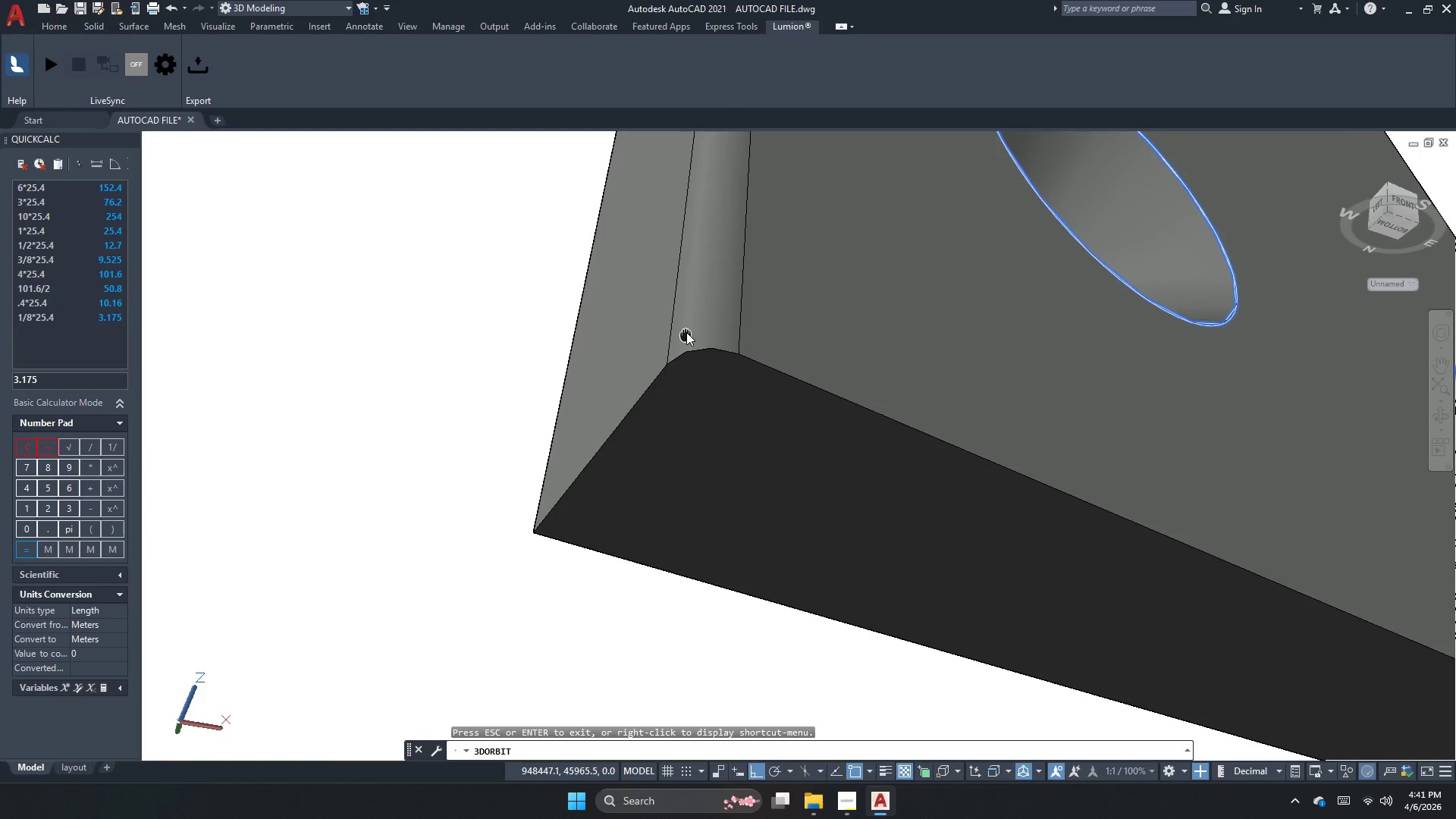 
key(Escape)
 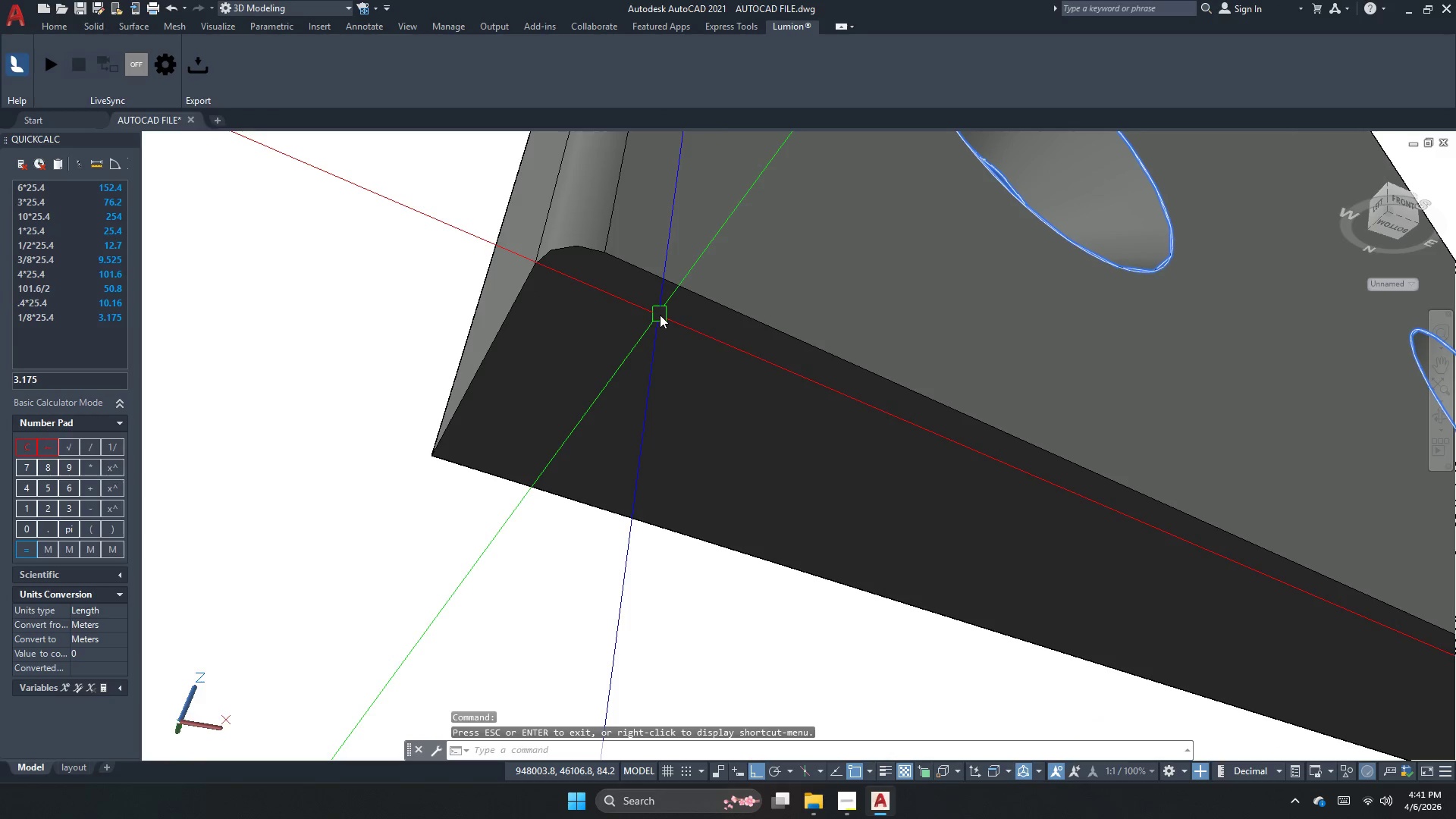 
key(Escape)
 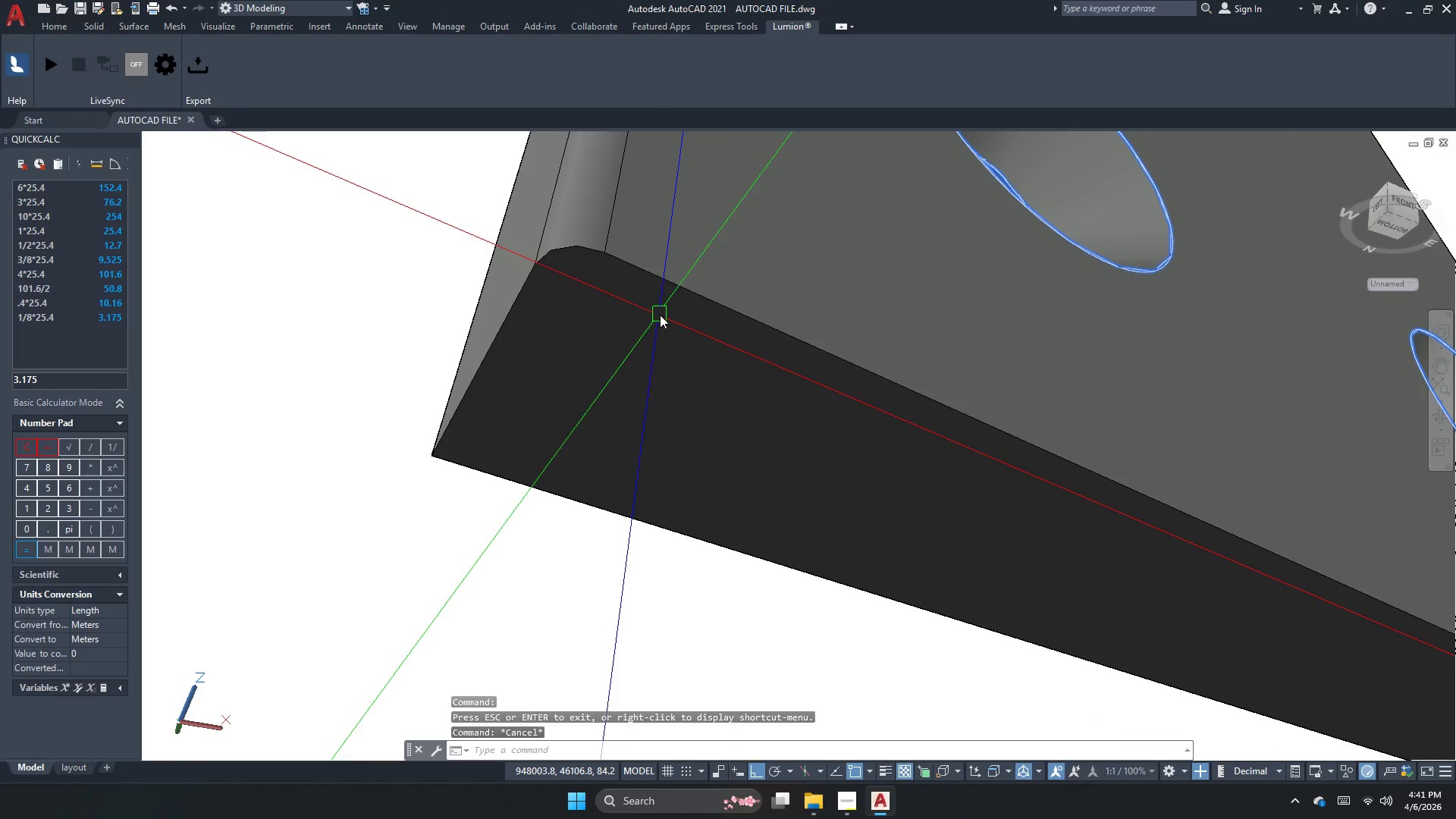 
key(Escape)
 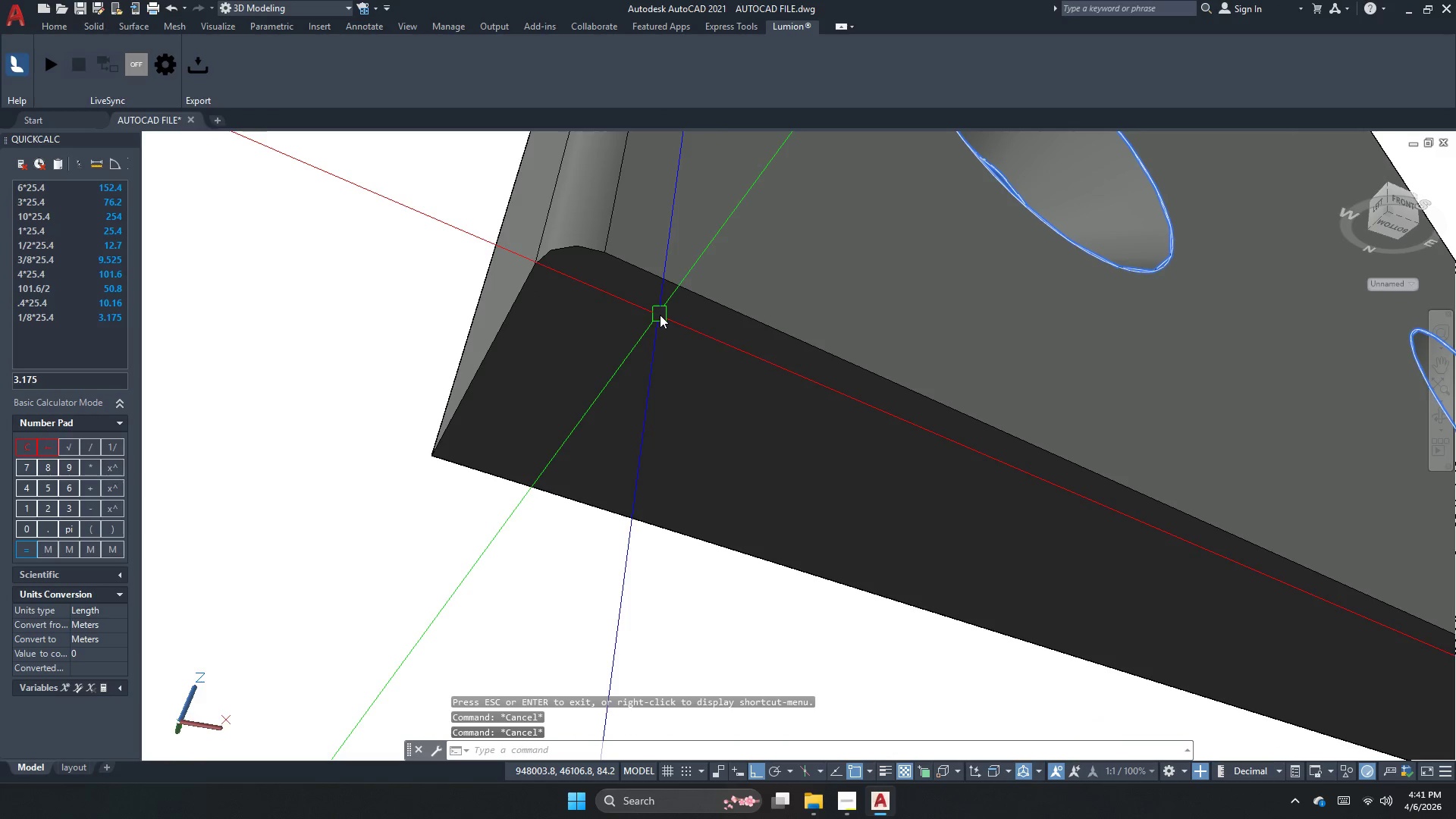 
key(F)
 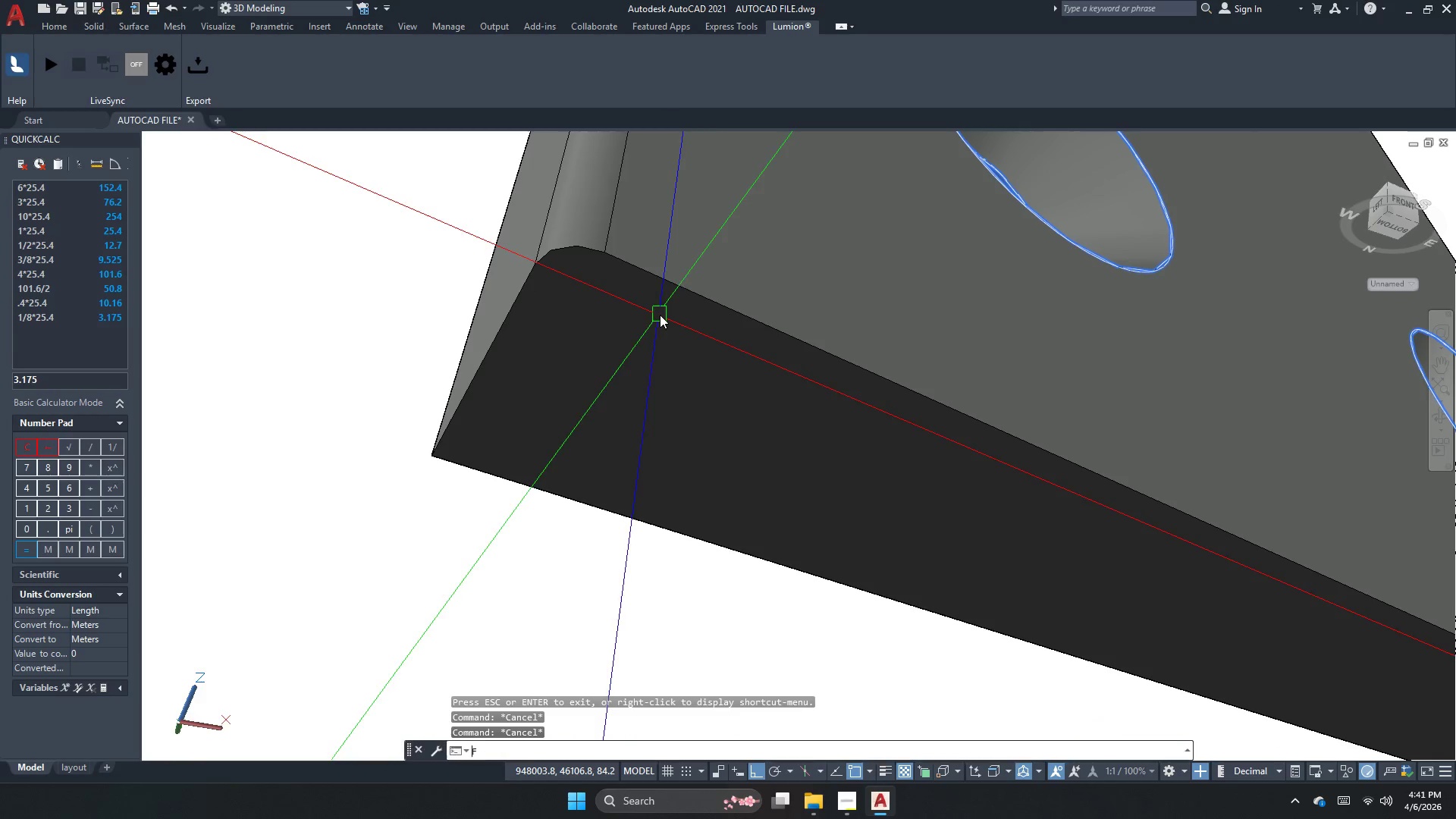 
key(Space)
 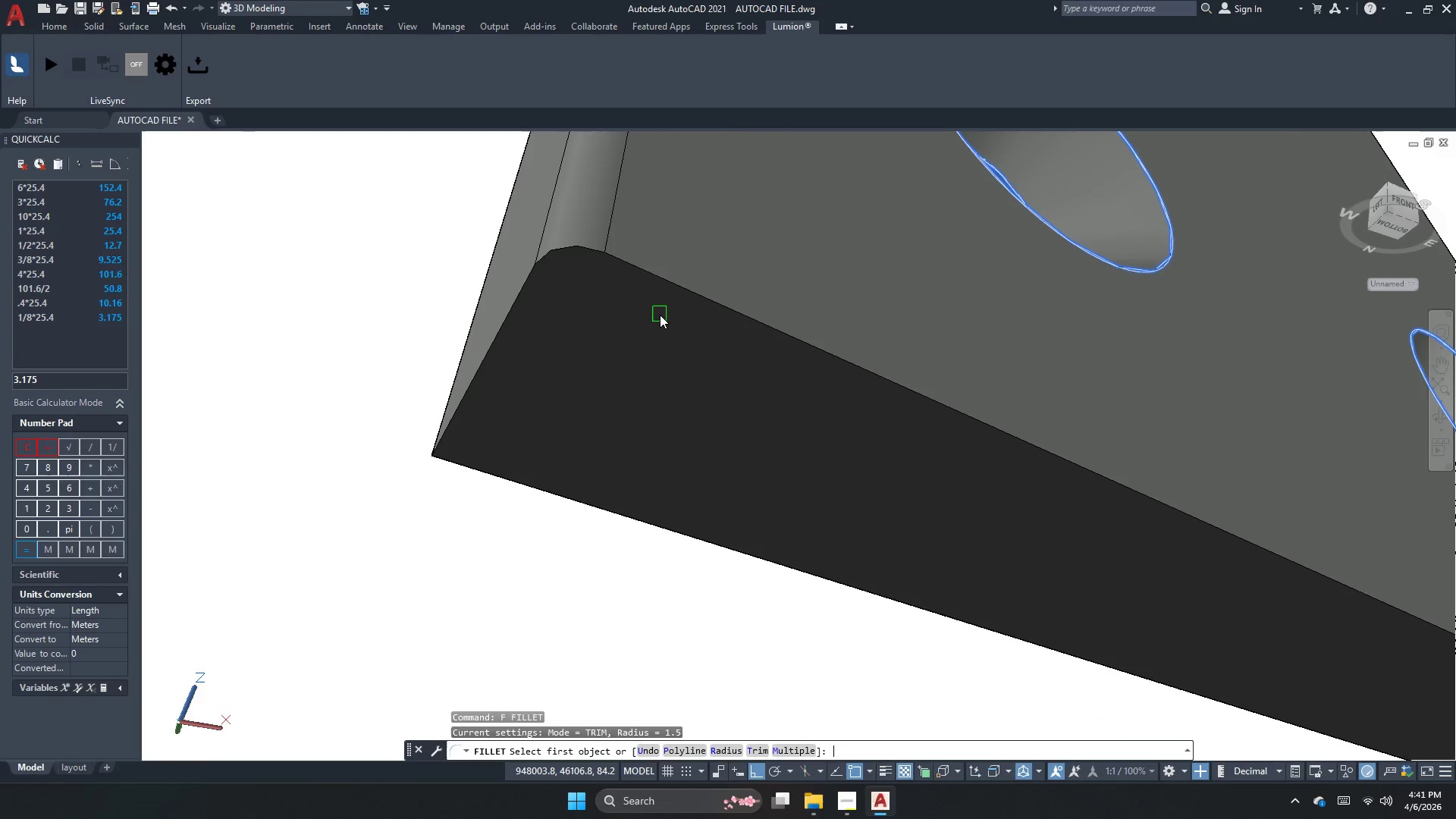 
key(R)
 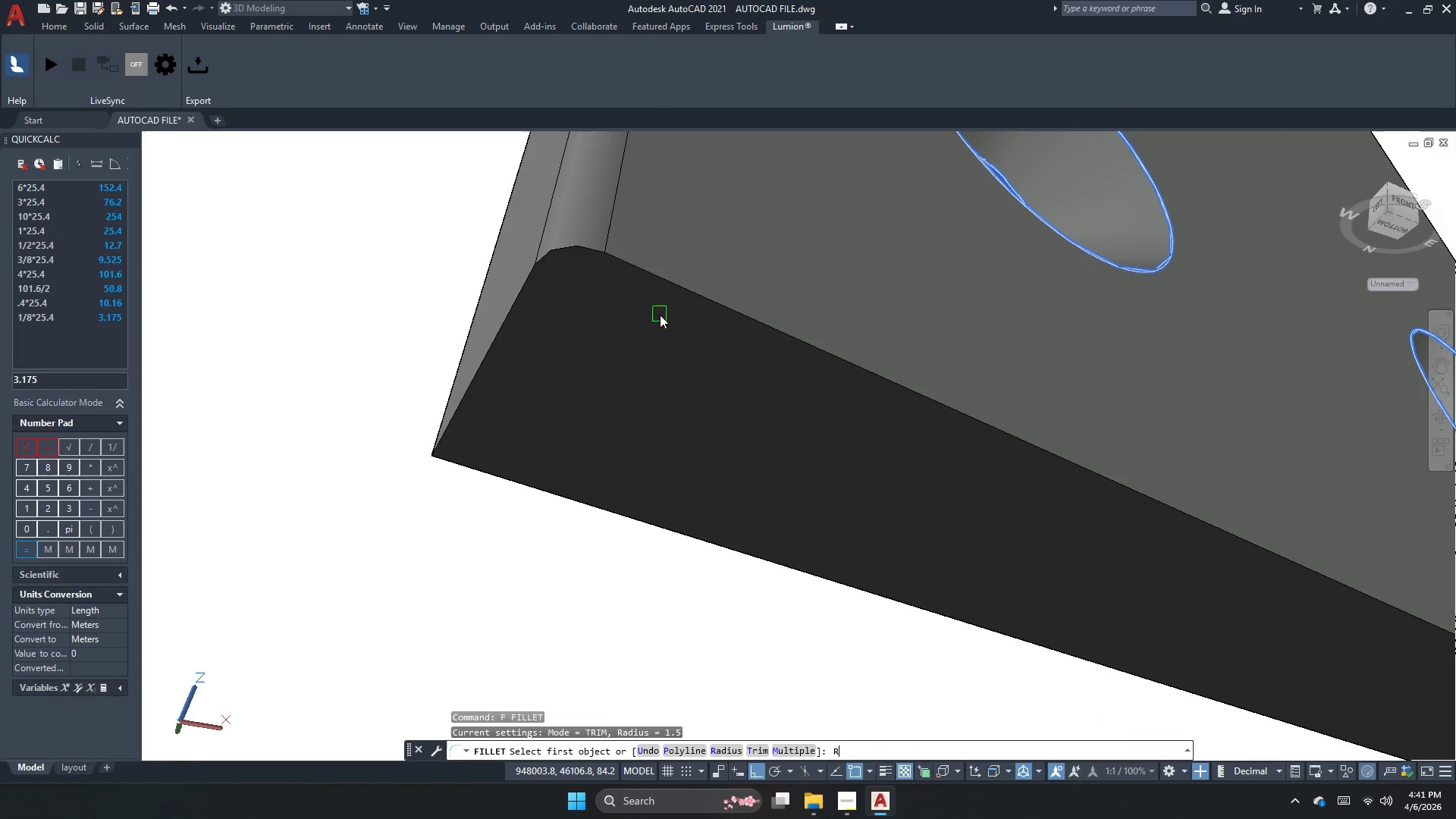 
key(Space)
 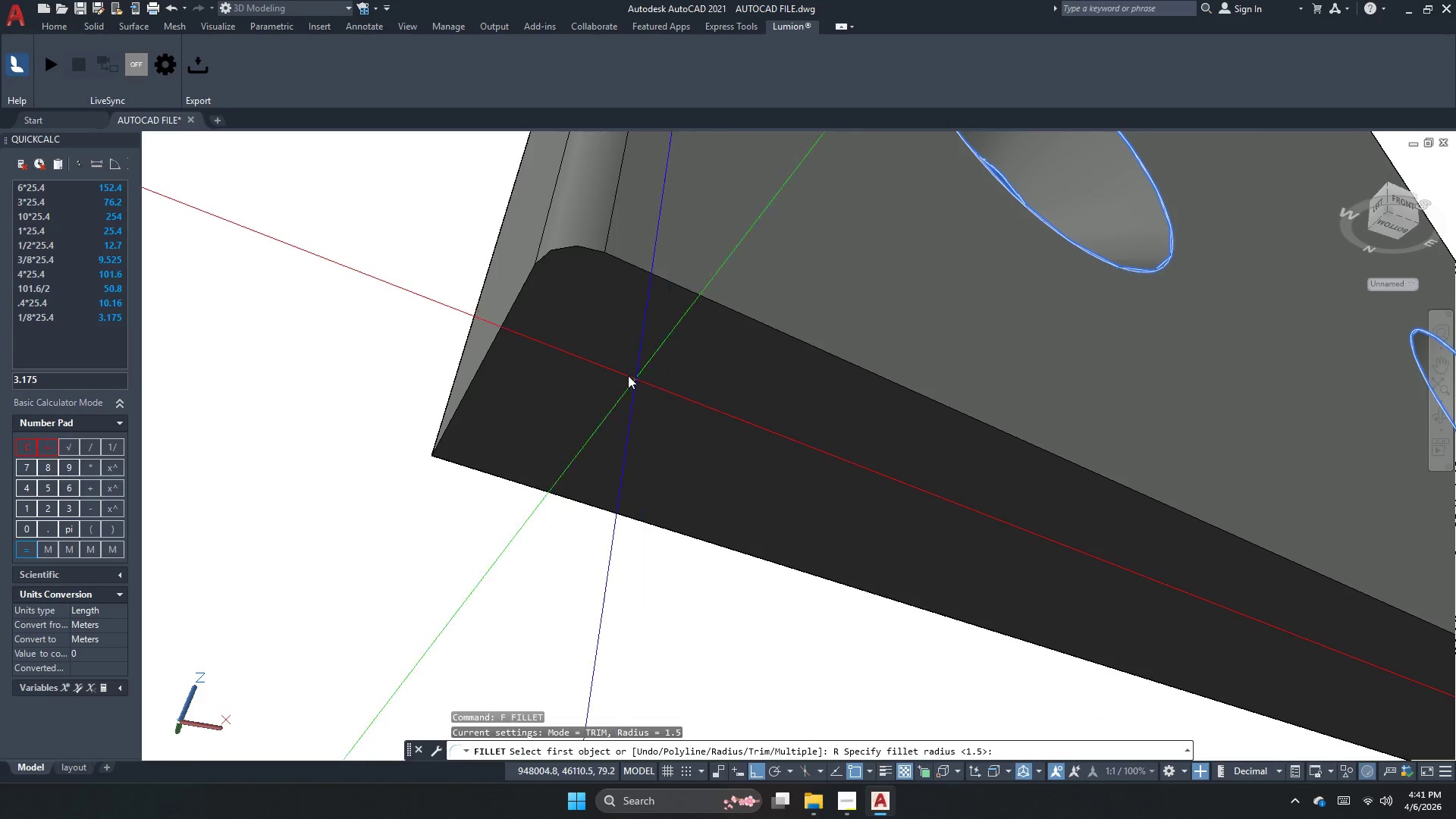 
key(Space)
 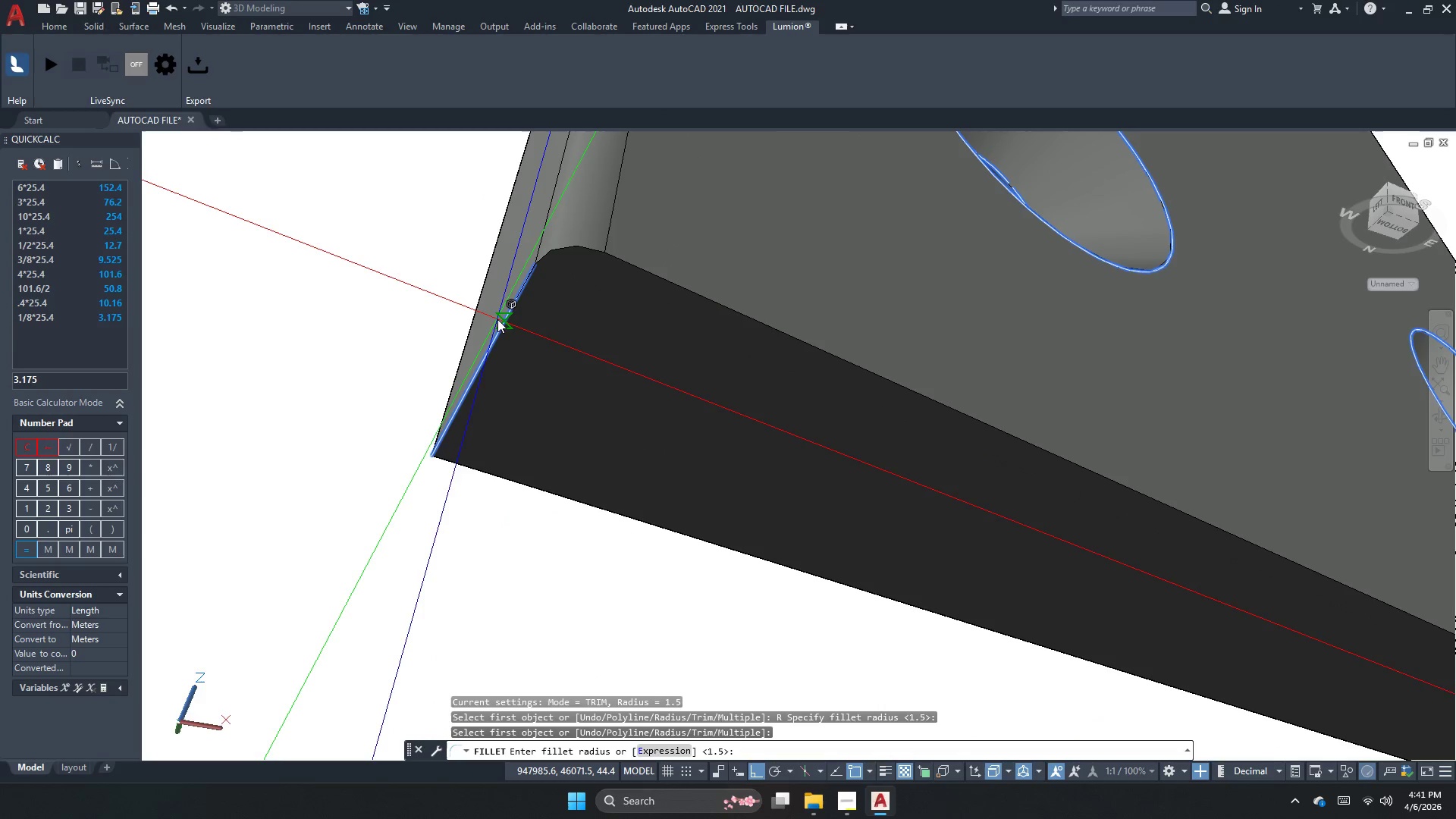 
key(Space)
 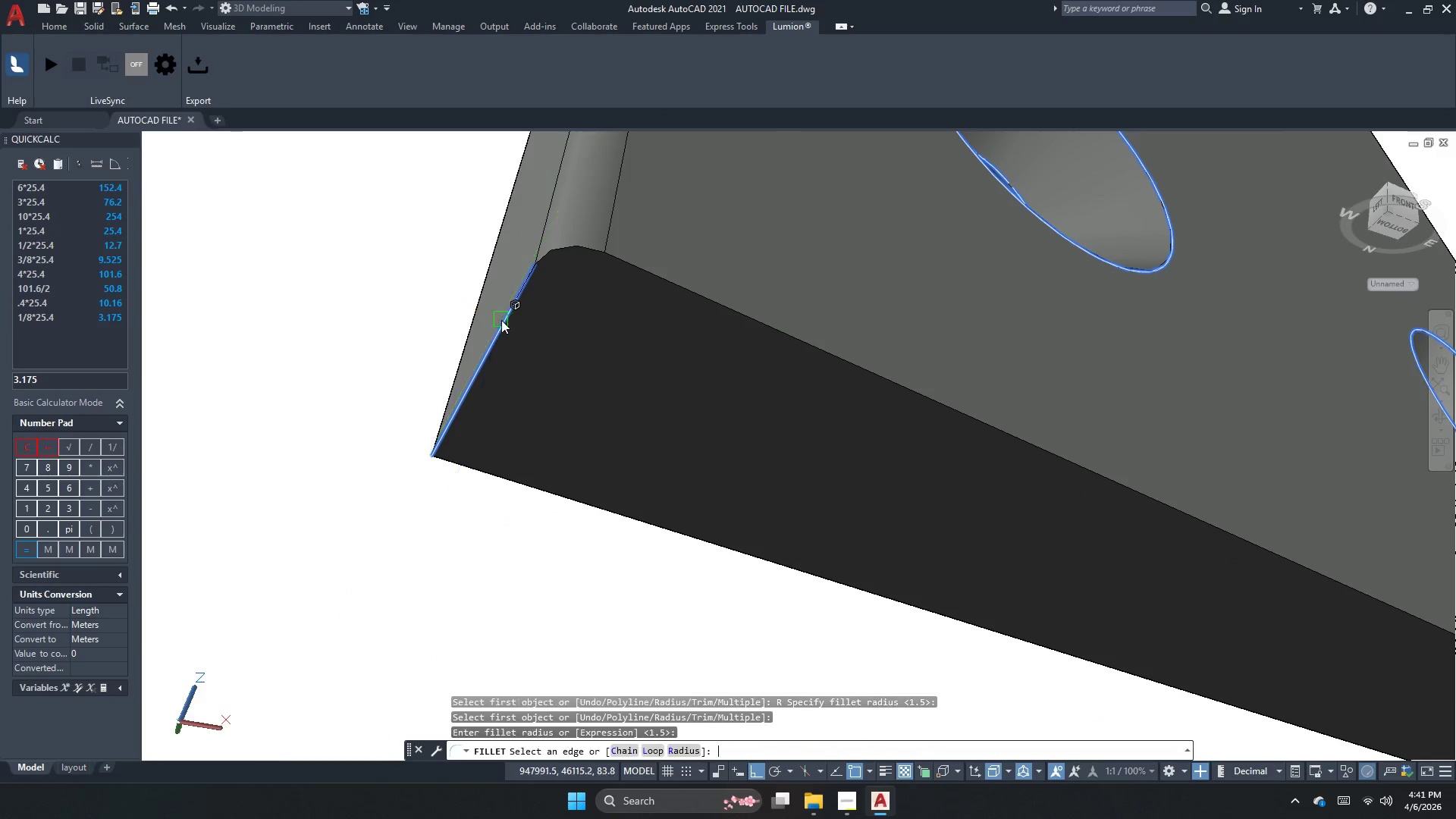 
key(Space)
 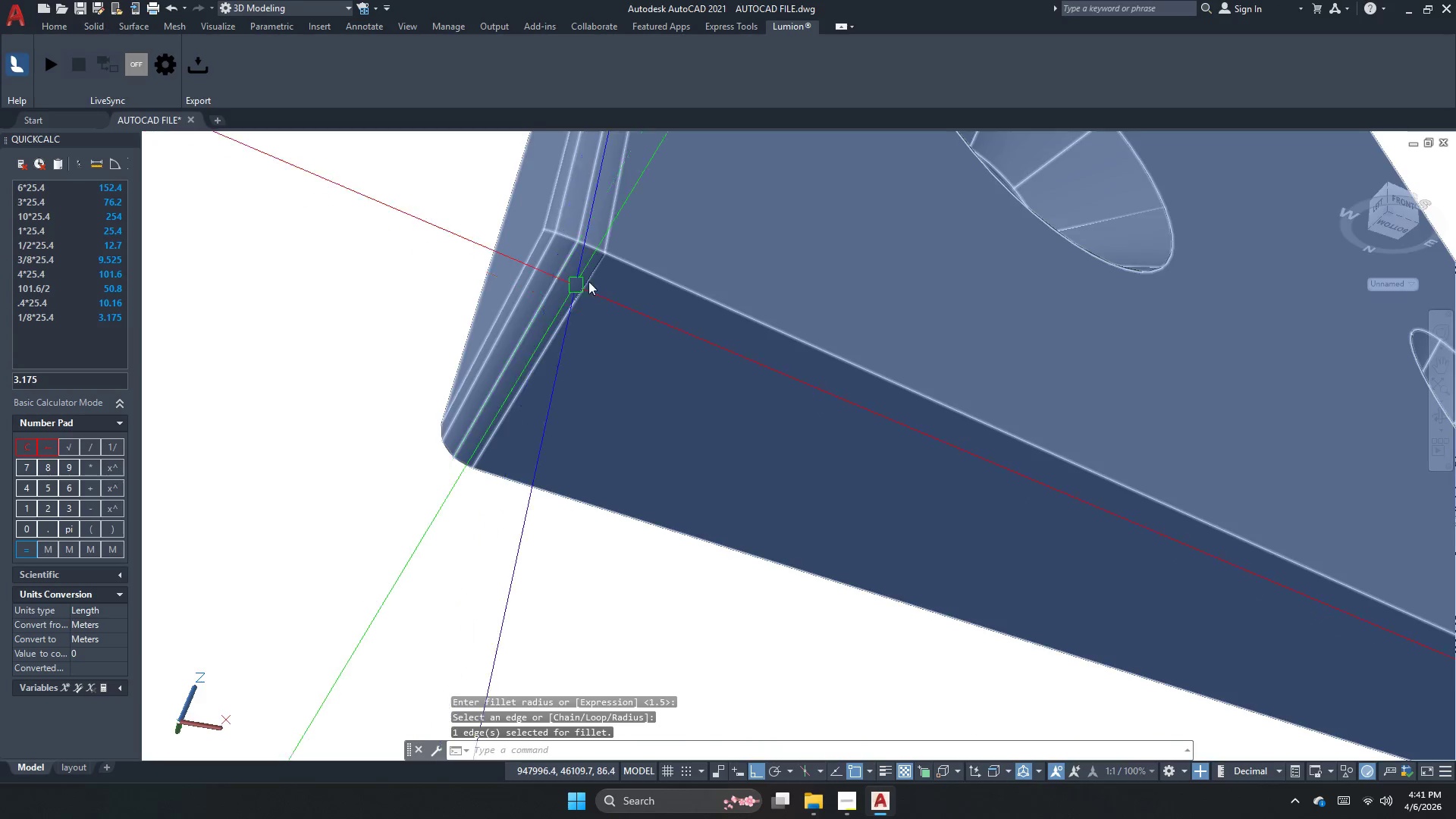 
key(Space)
 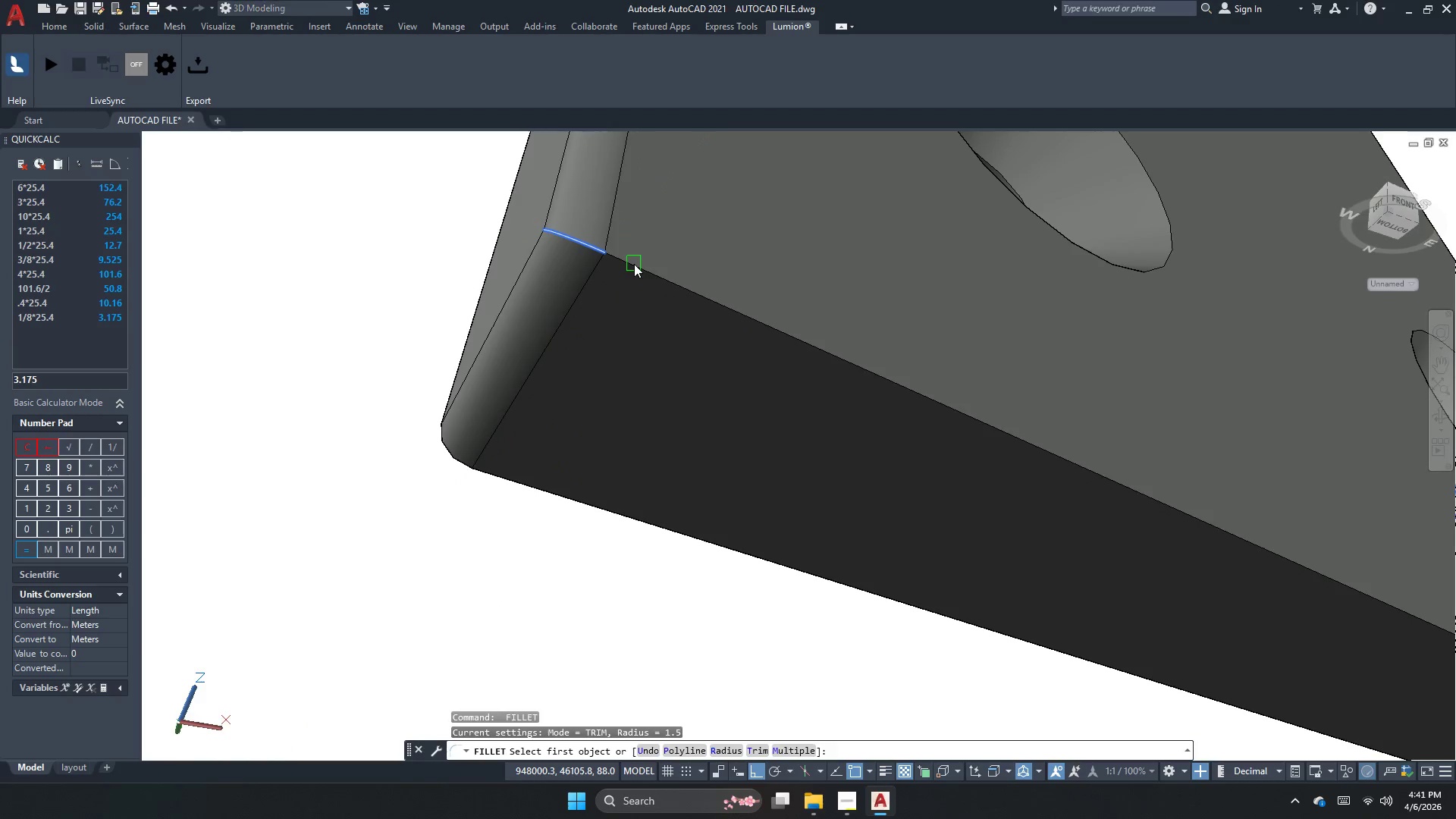 
left_click([634, 264])
 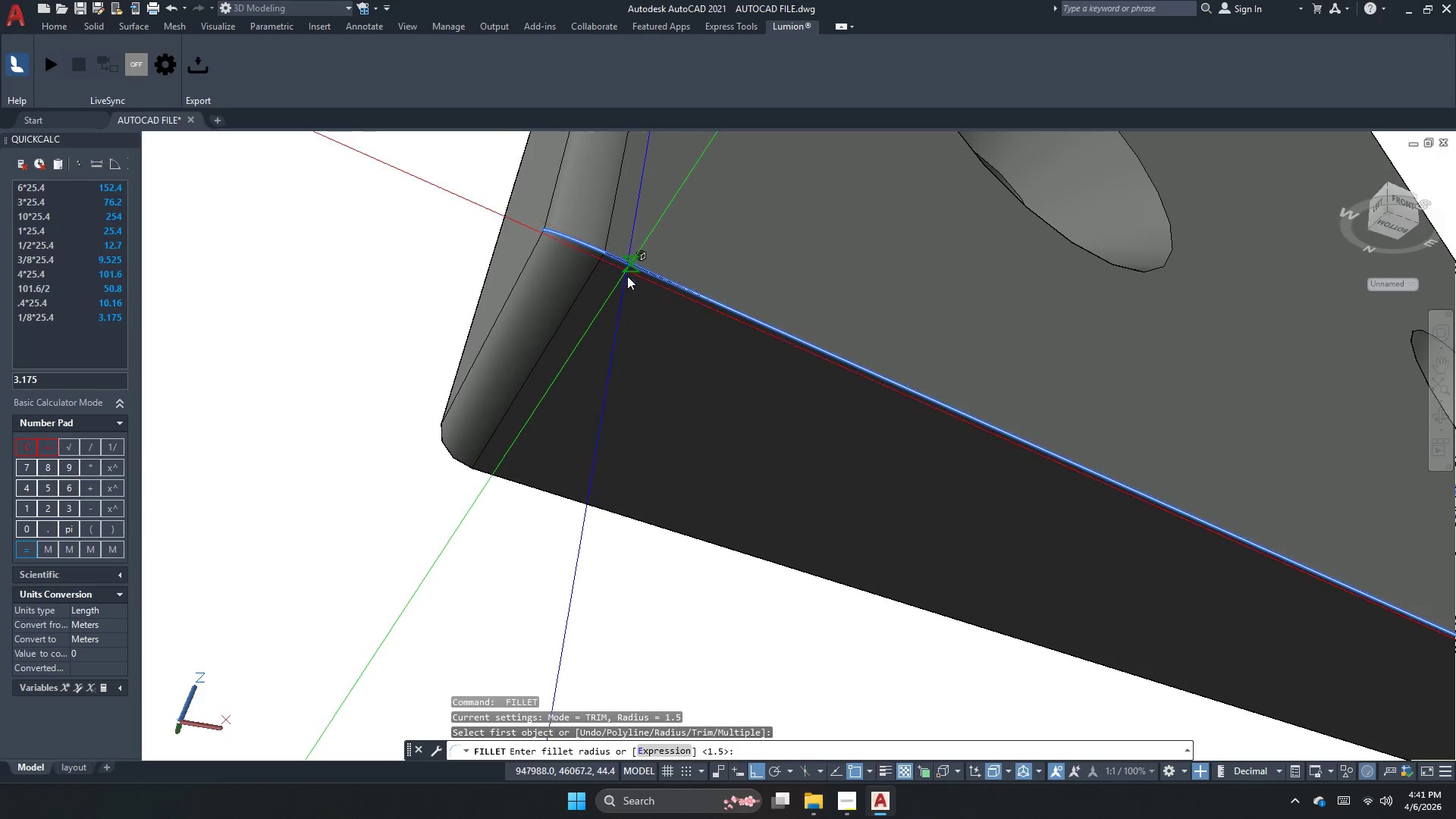 
key(Space)
 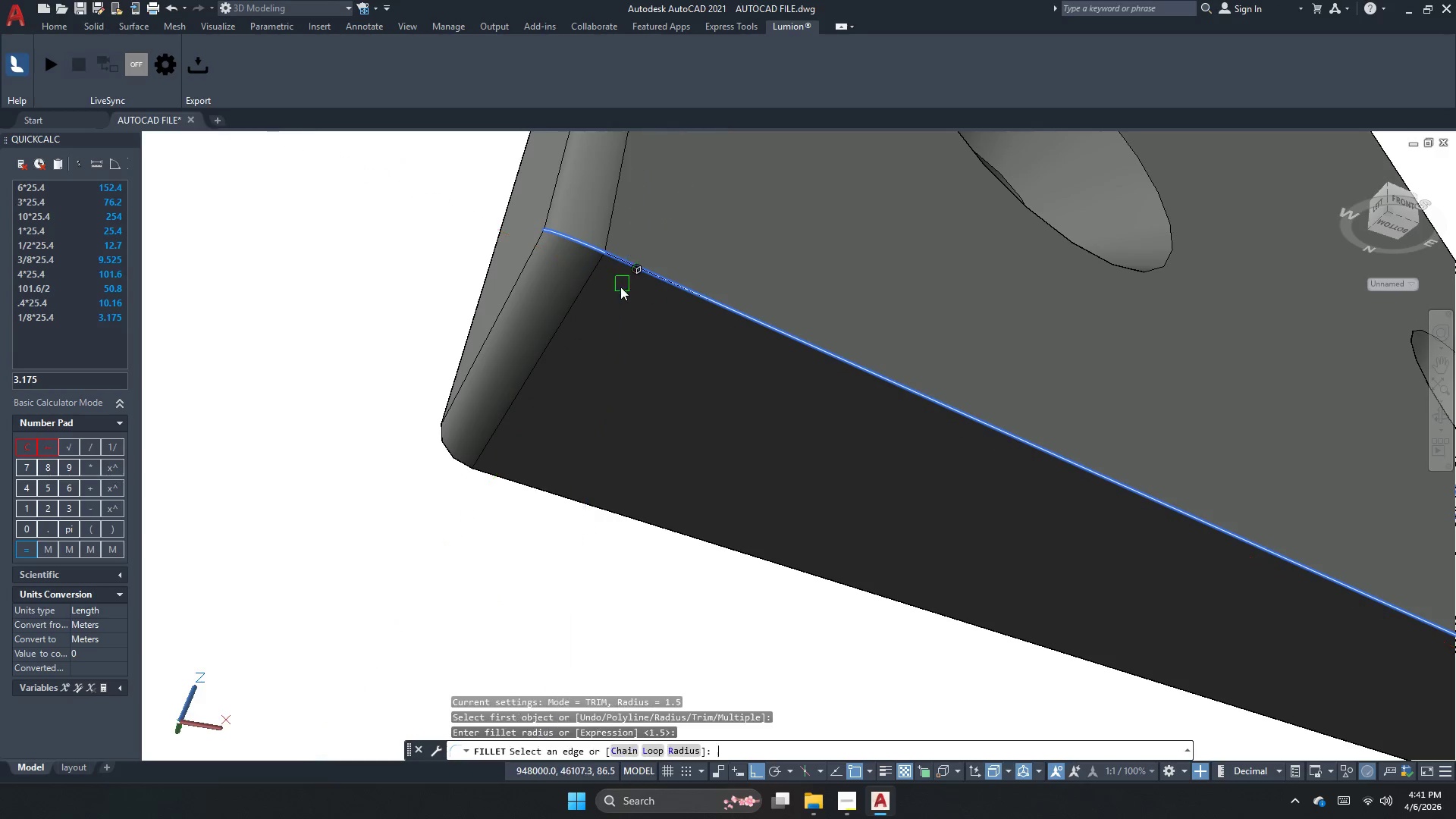 
key(Space)
 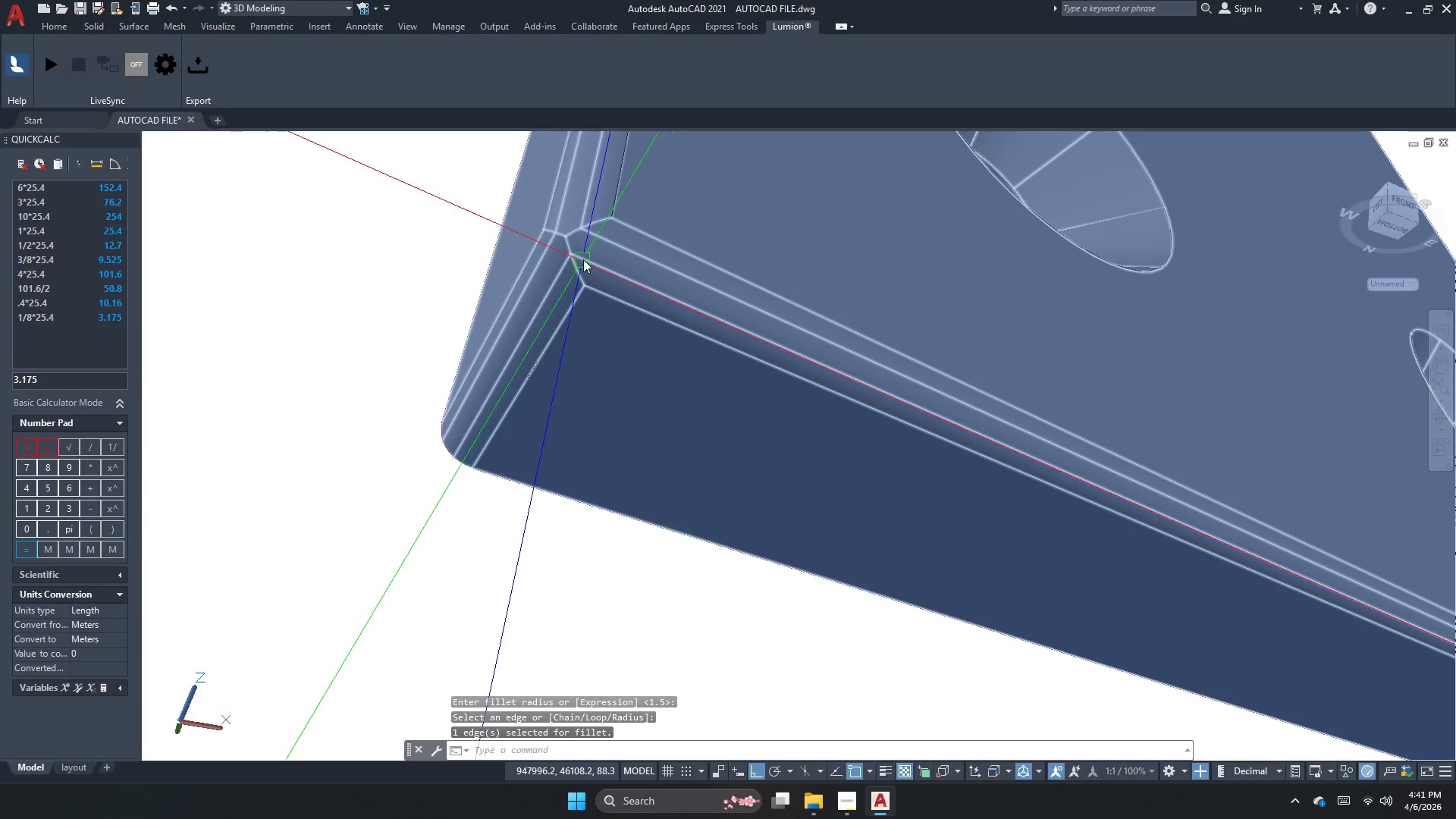 
key(Space)
 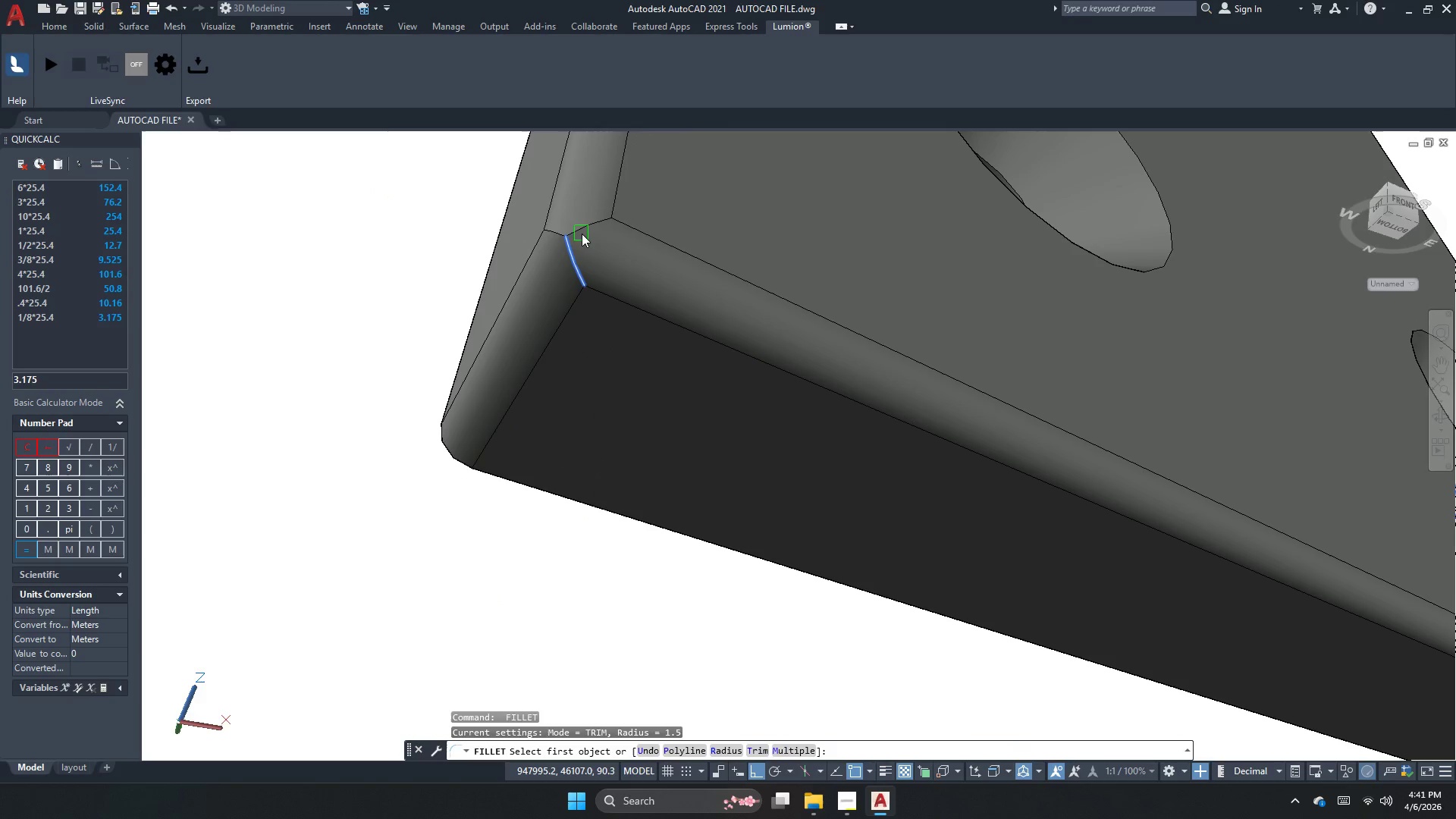 
left_click([582, 230])
 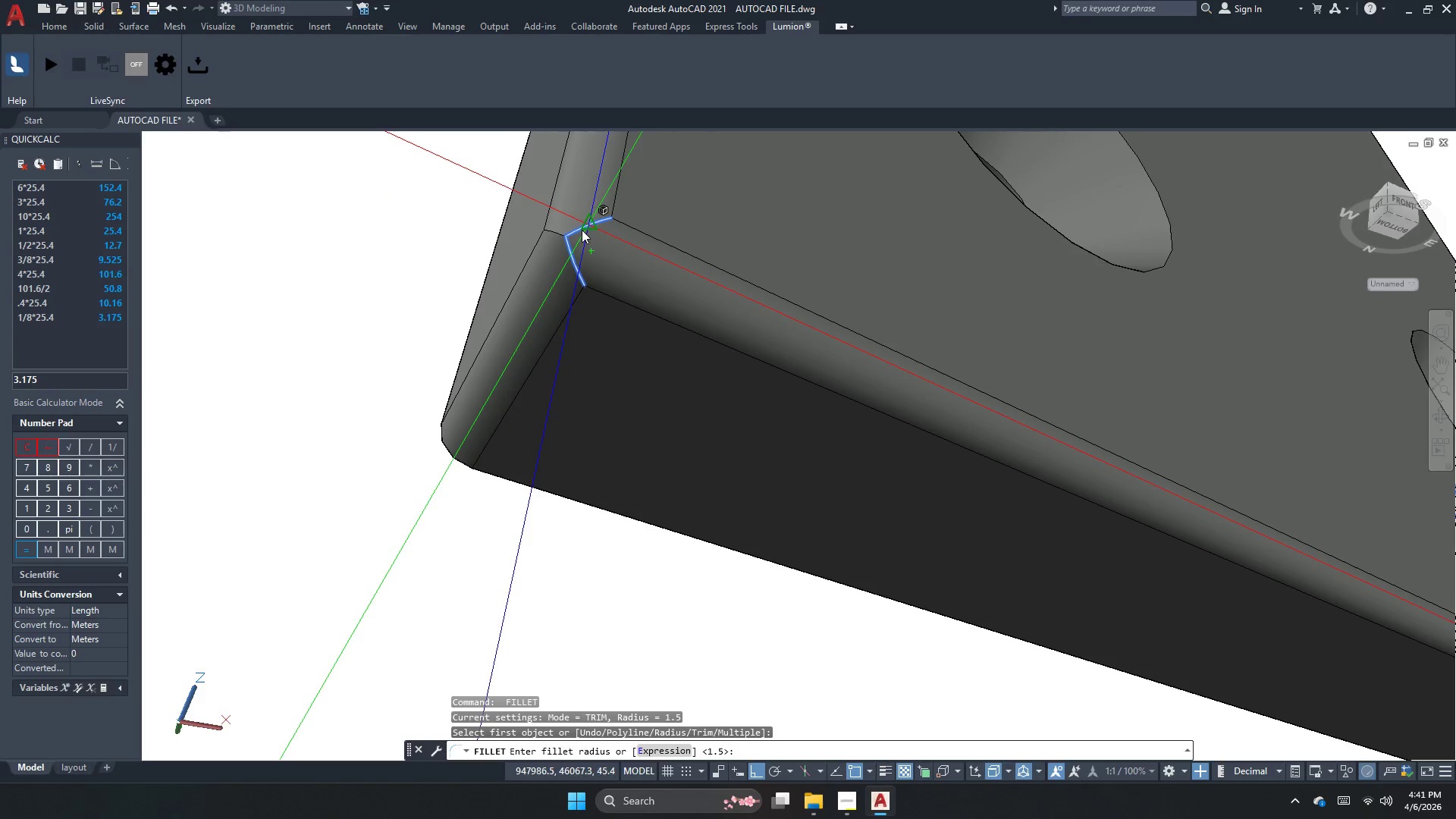 
key(Space)
 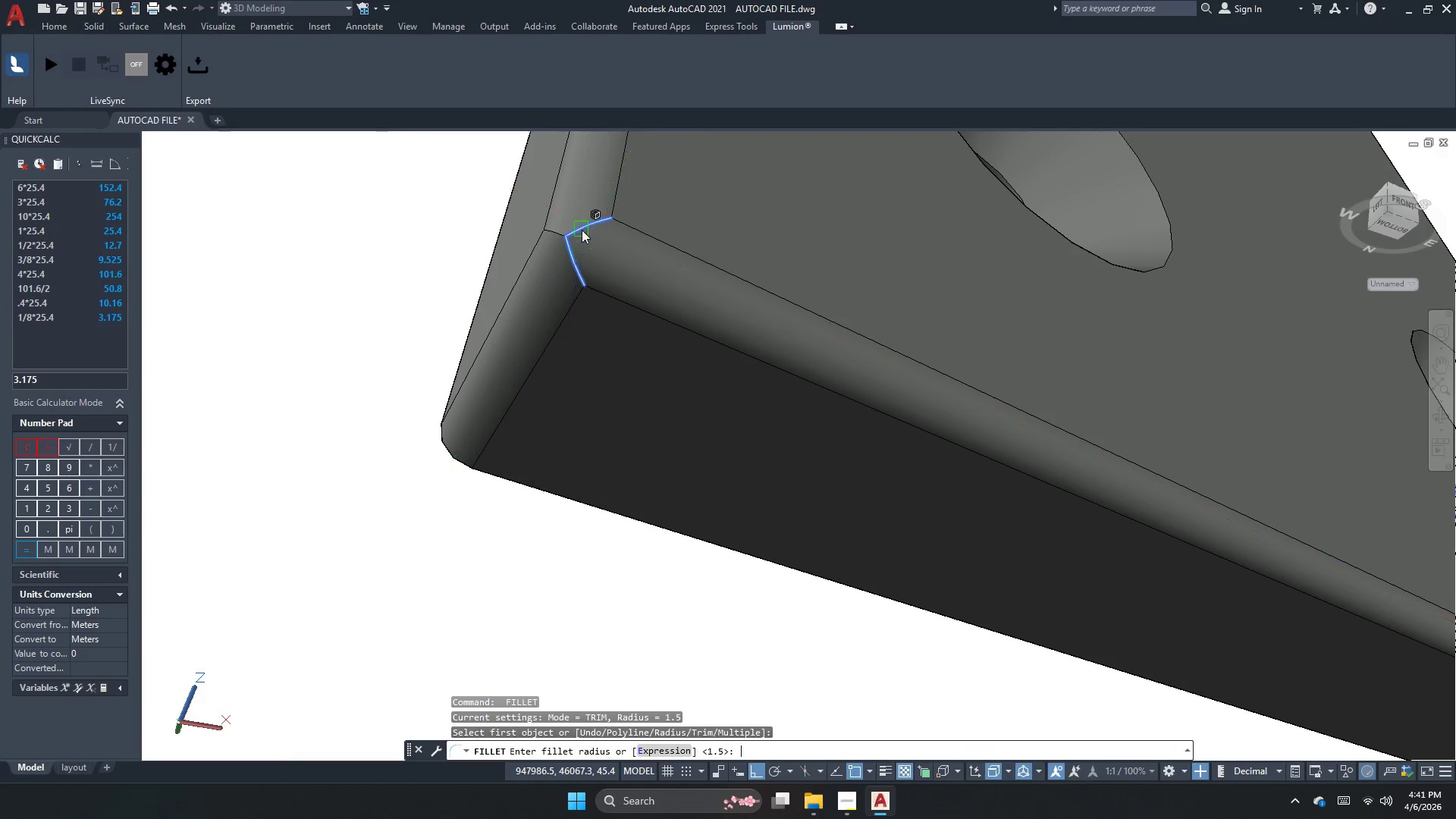 
key(Space)
 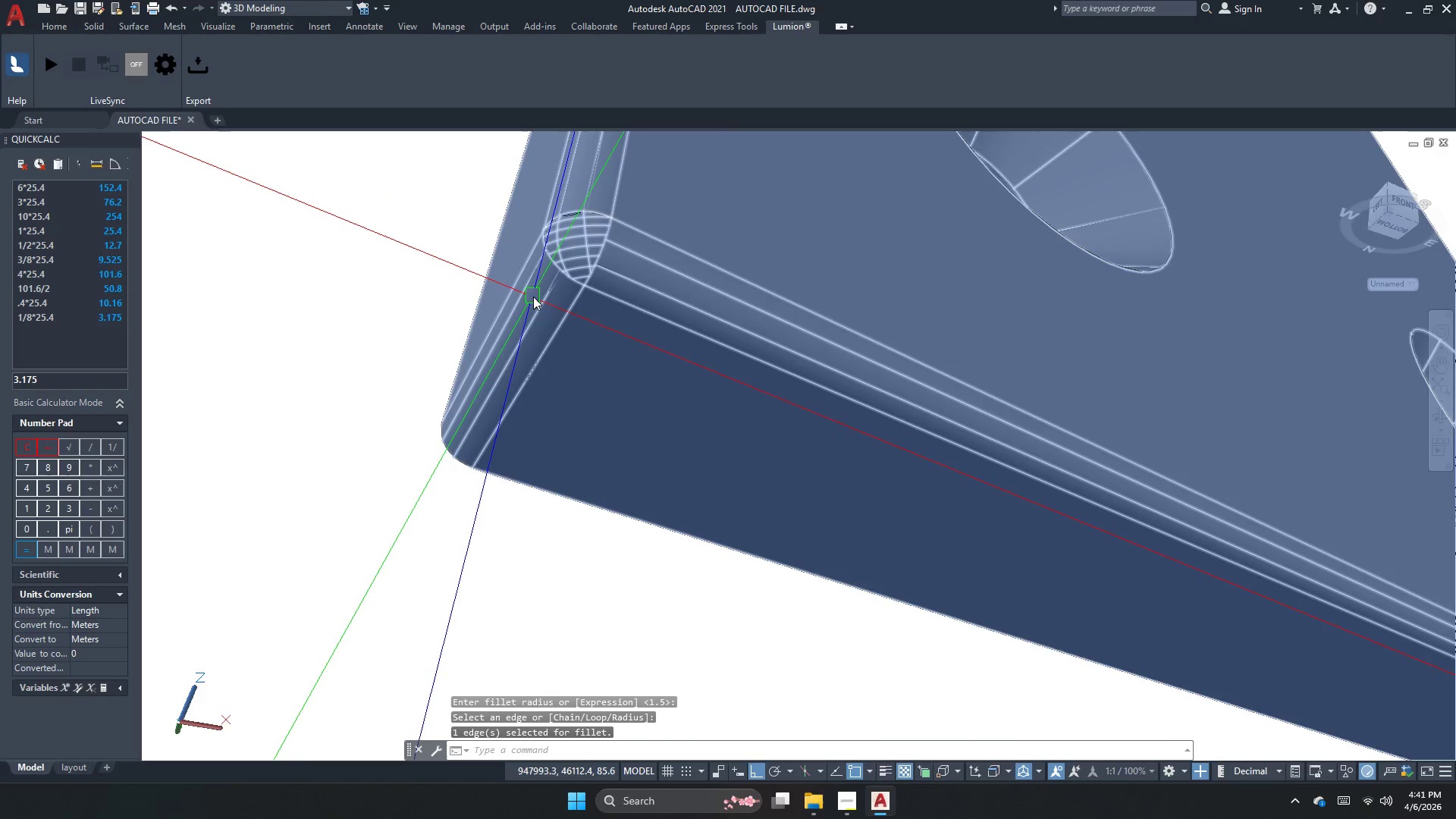 
scroll: coordinate [533, 323], scroll_direction: none, amount: 0.0
 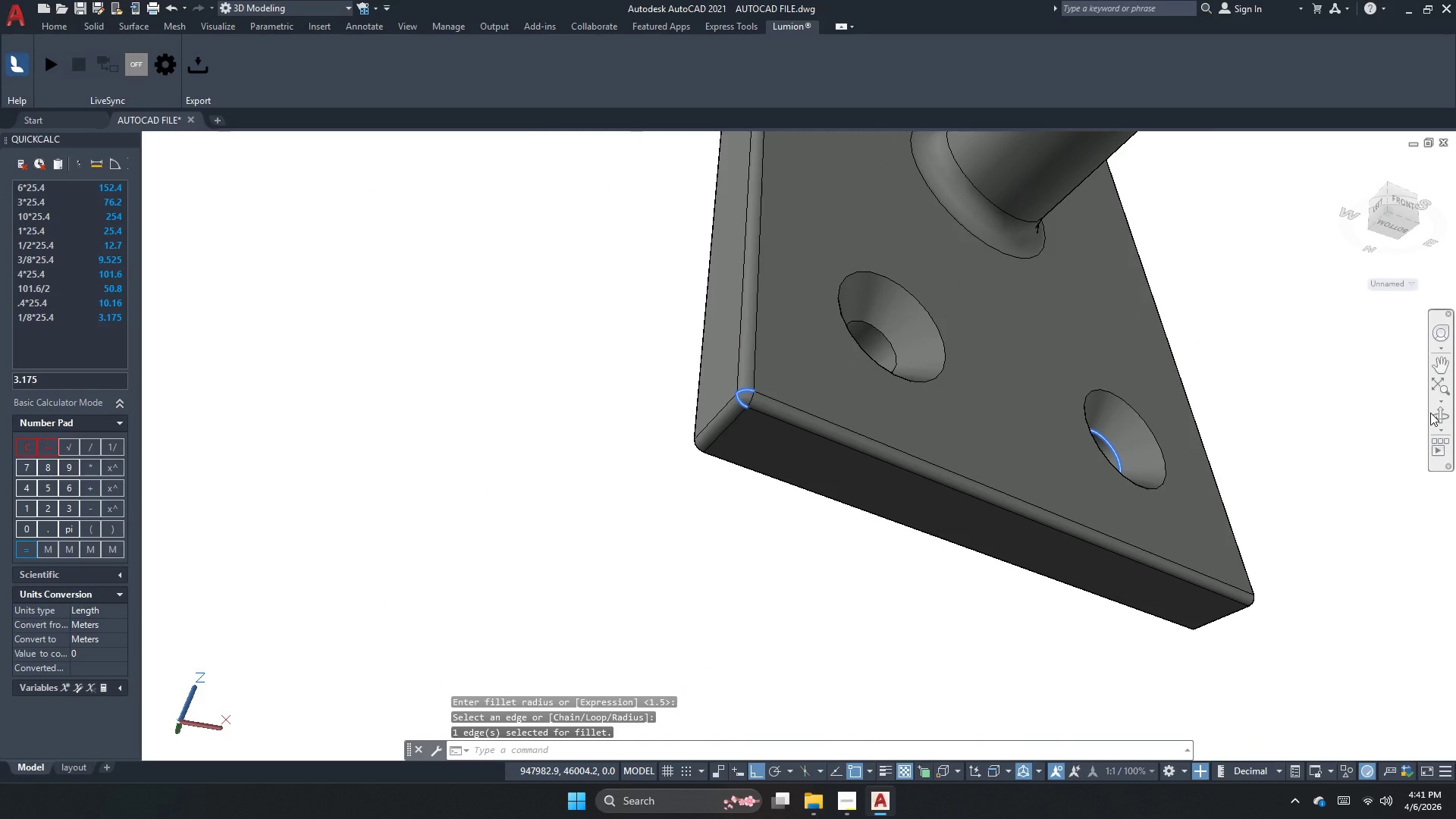 
double_click([1439, 415])
 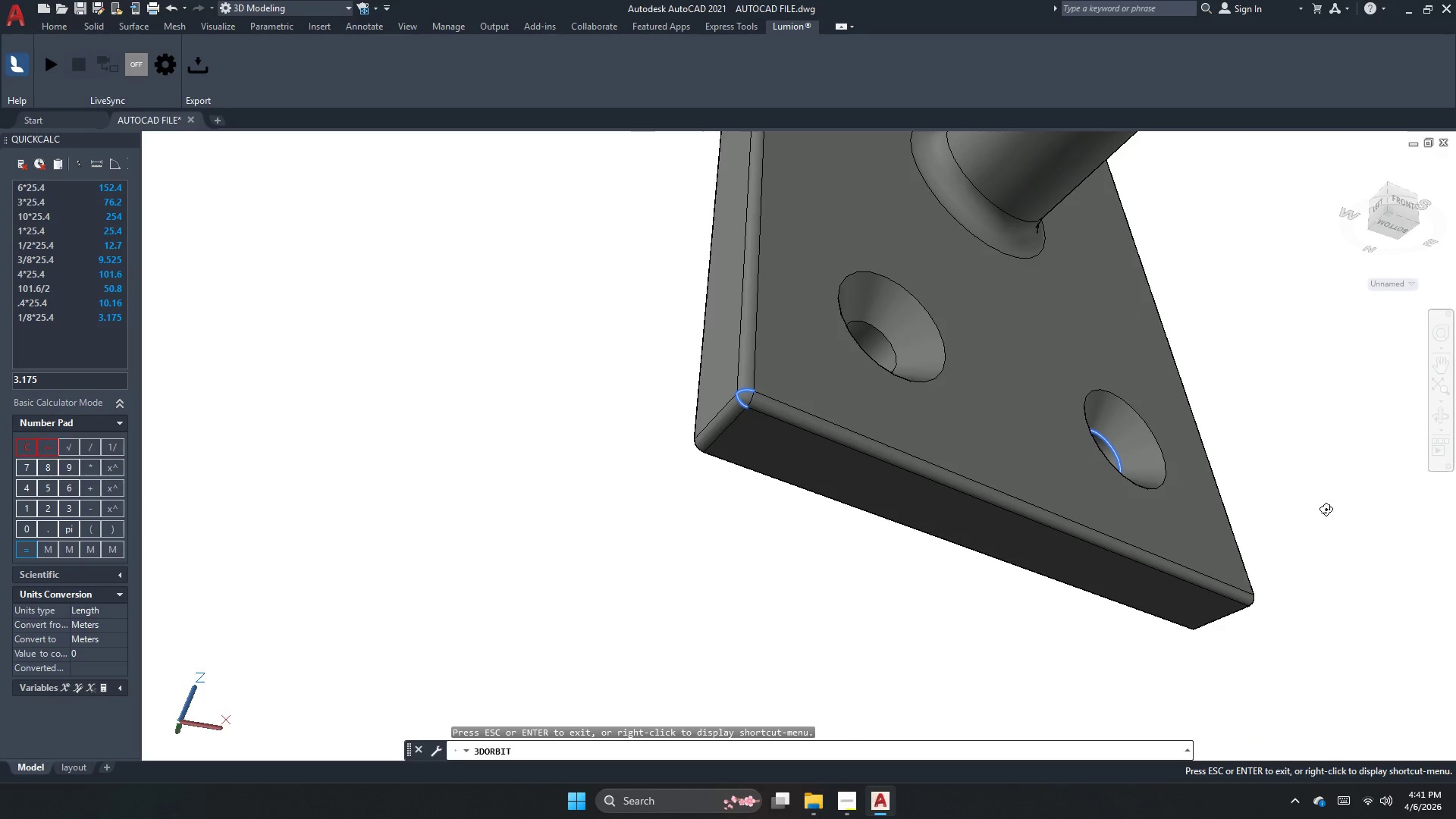 
left_click_drag(start_coordinate=[1320, 516], to_coordinate=[1028, 556])
 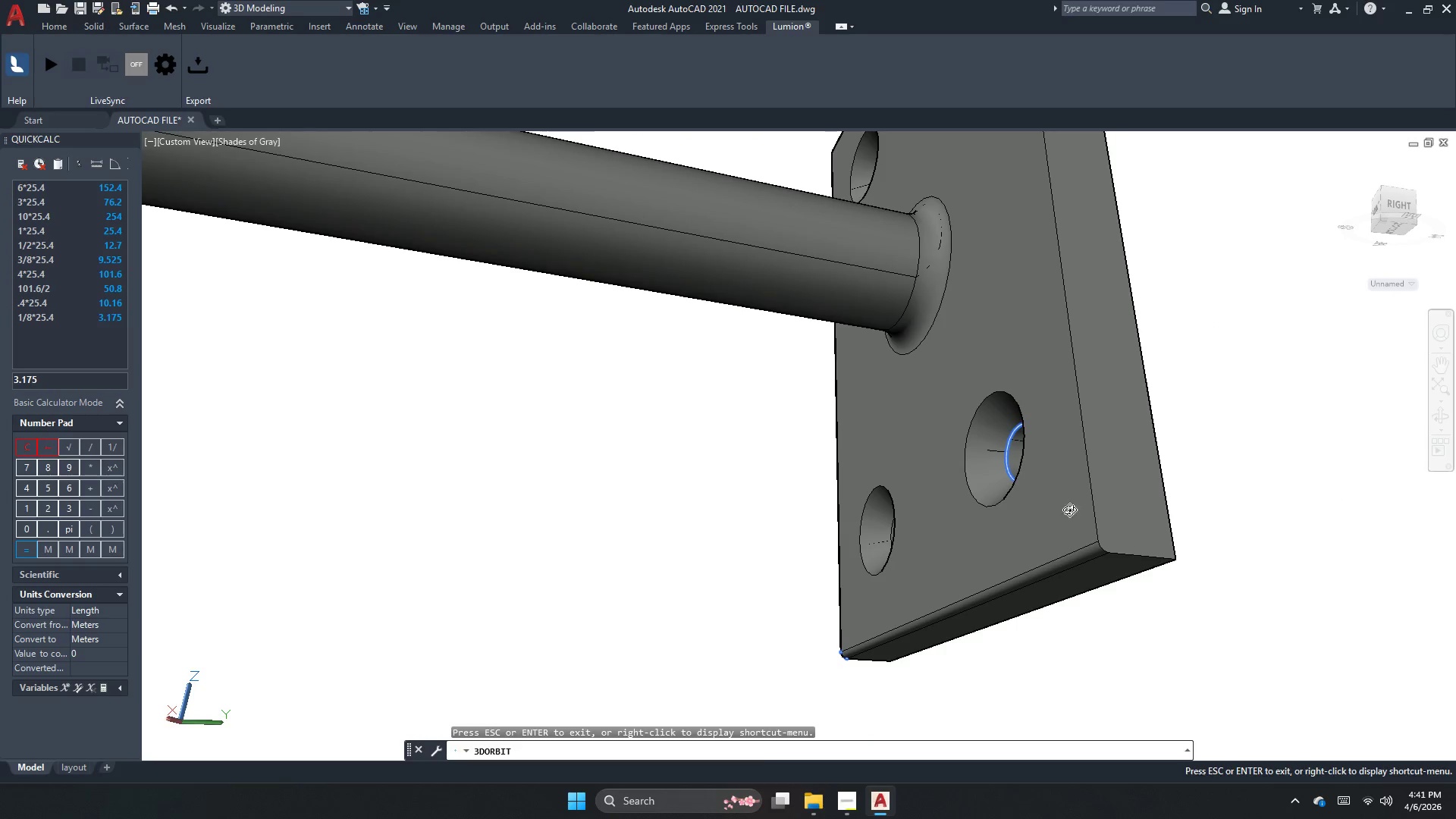 
key(Escape)
 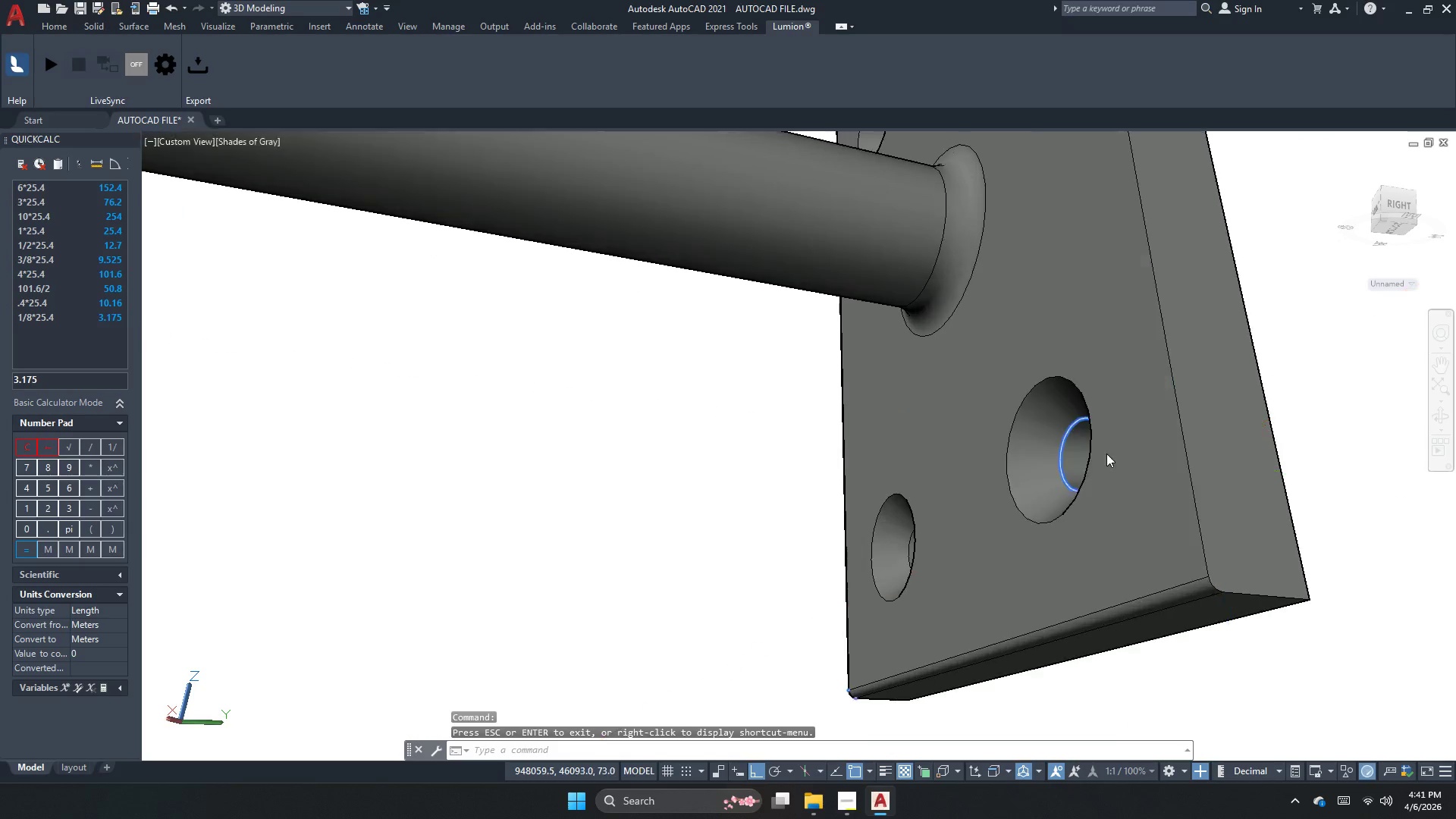 
scroll: coordinate [965, 552], scroll_direction: up, amount: 4.0
 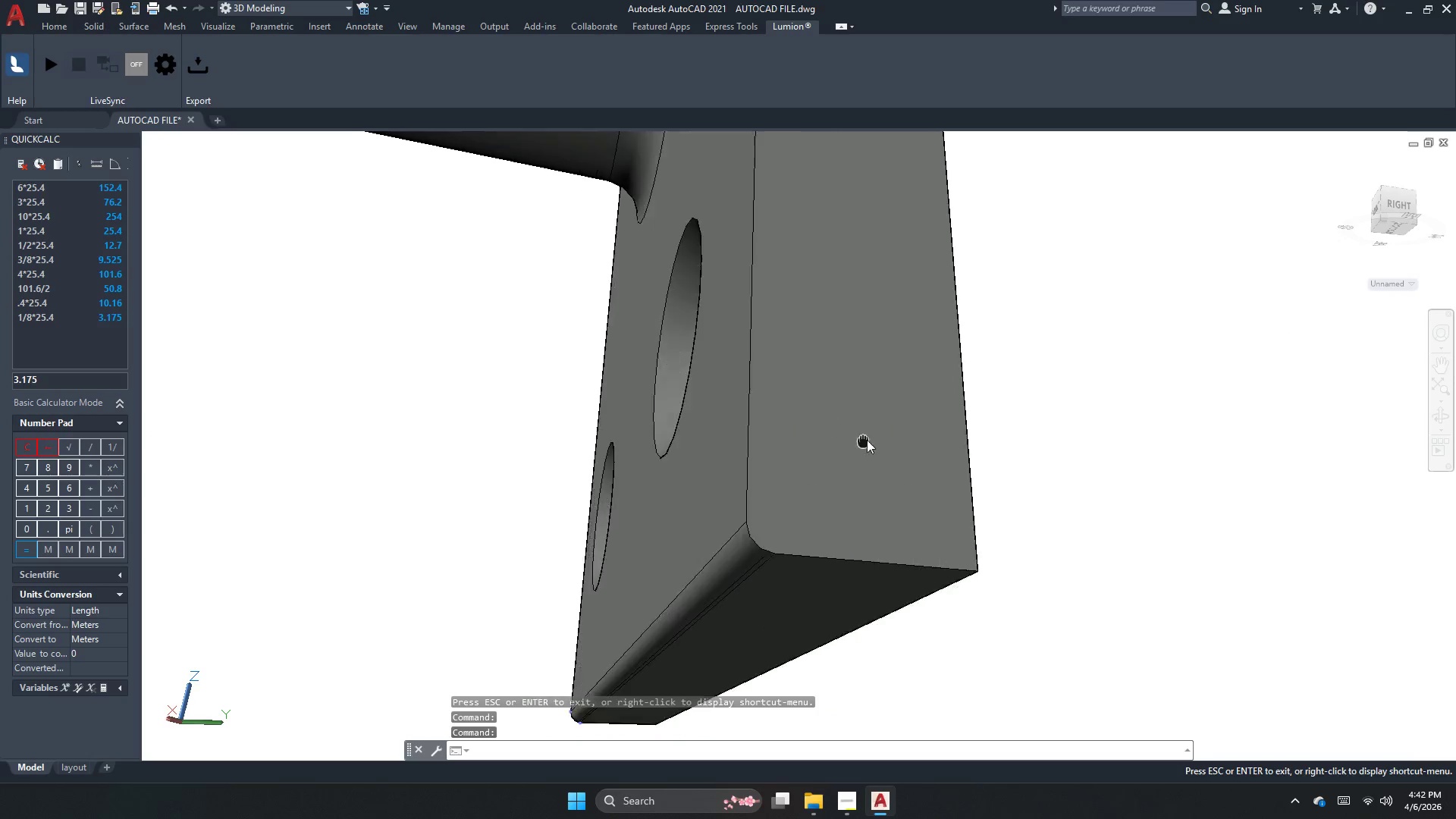 
key(Escape)
 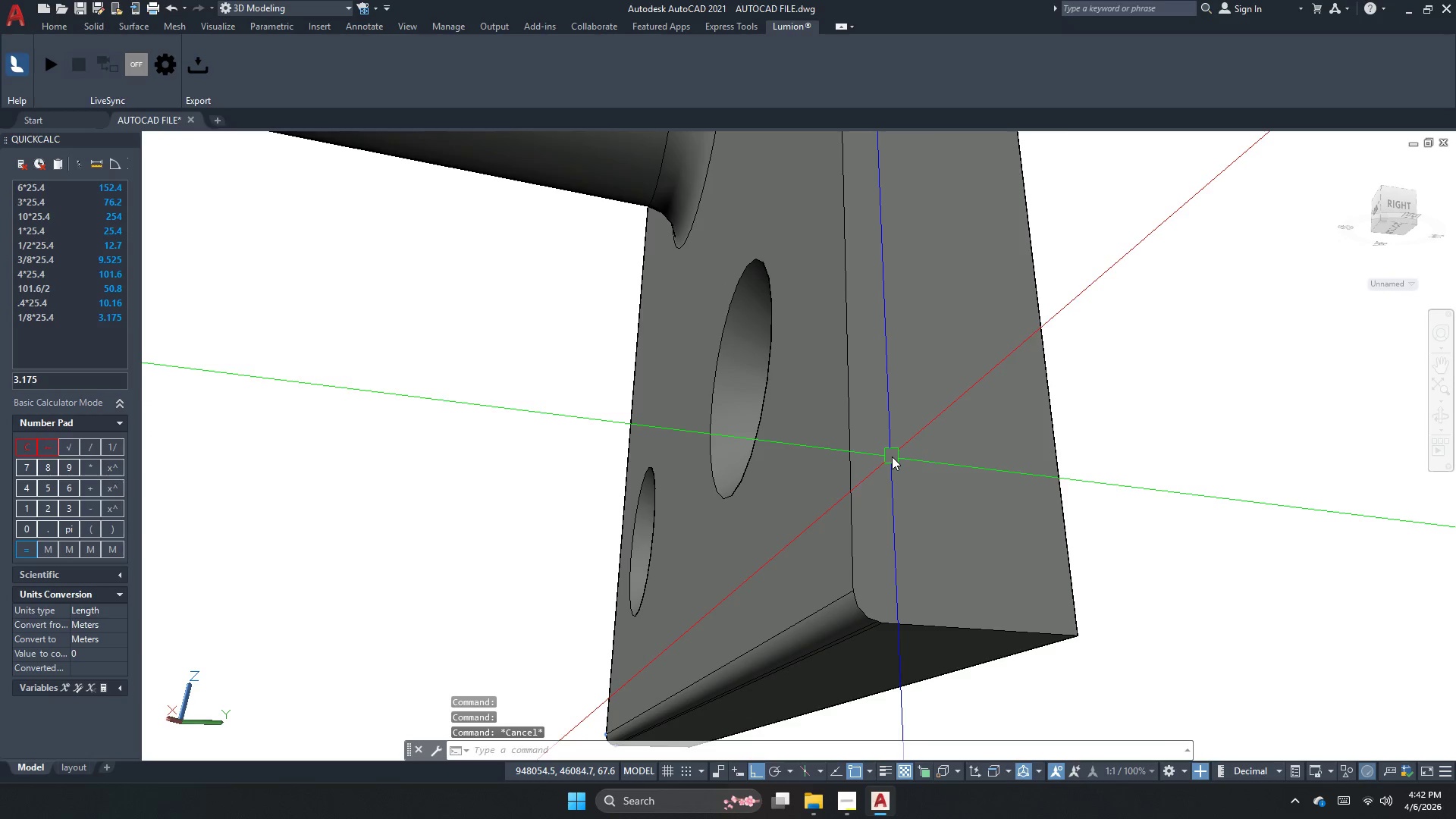 
key(Escape)
 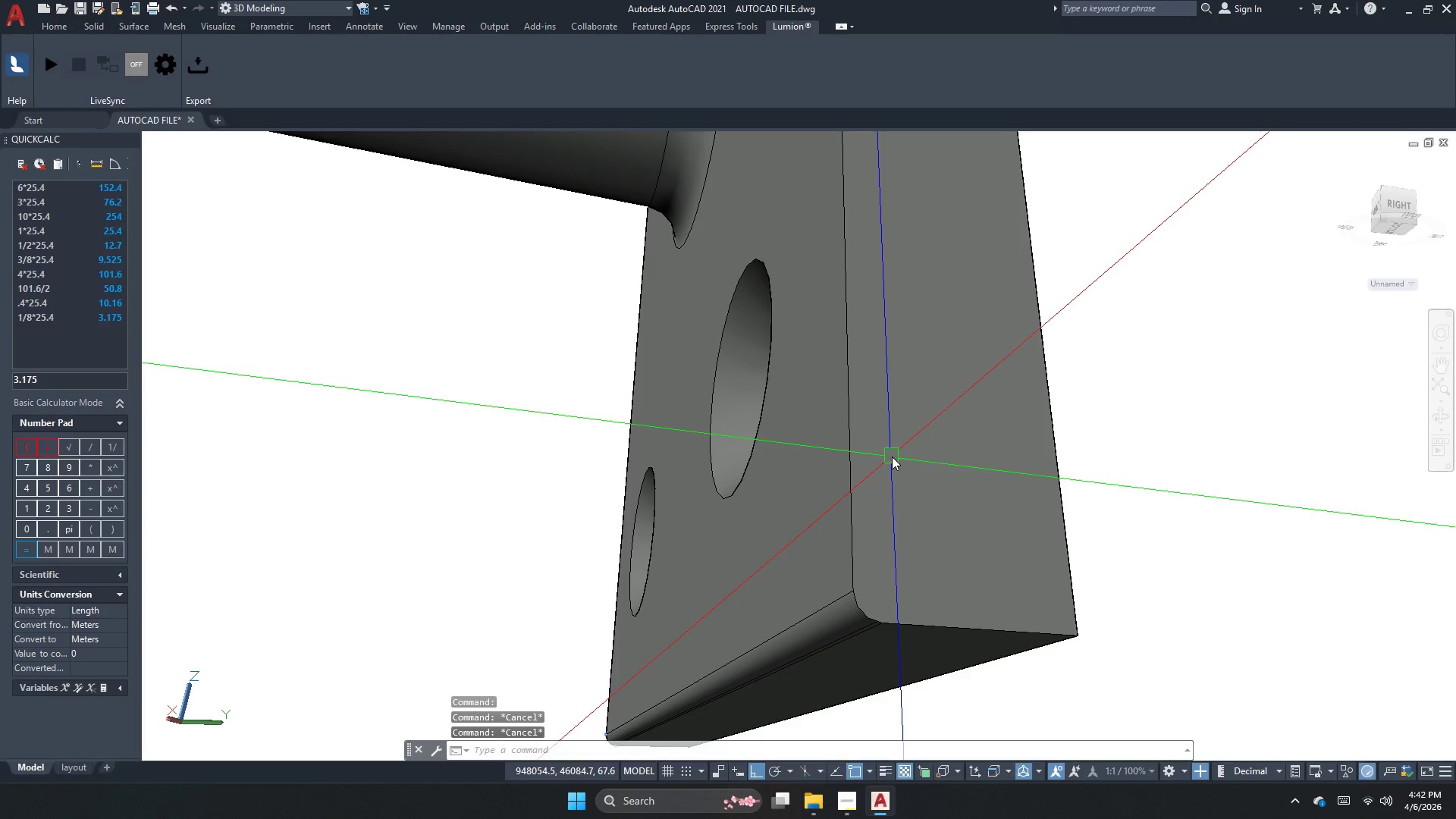 
key(Escape)
 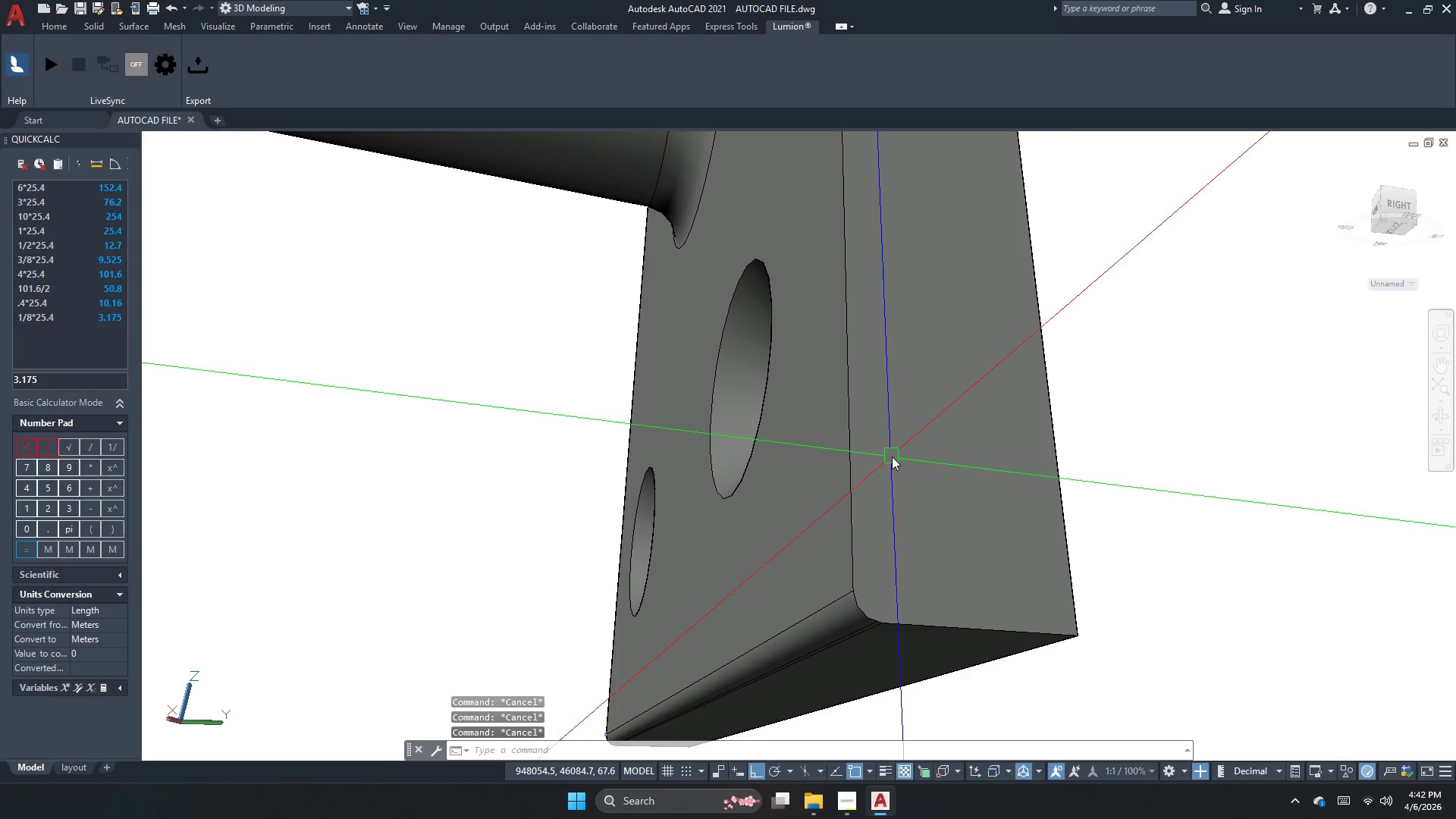 
key(F)
 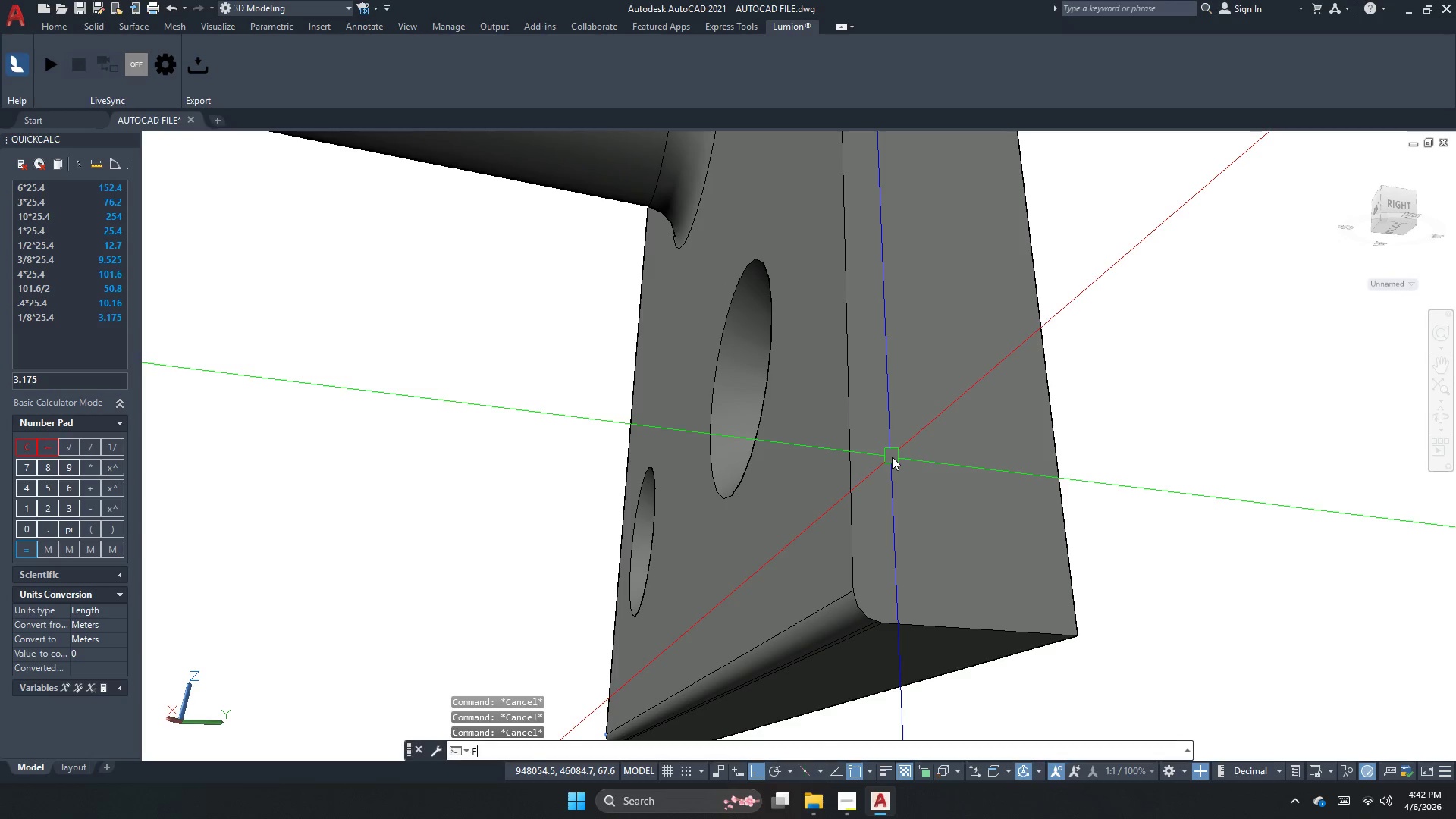 
key(Space)
 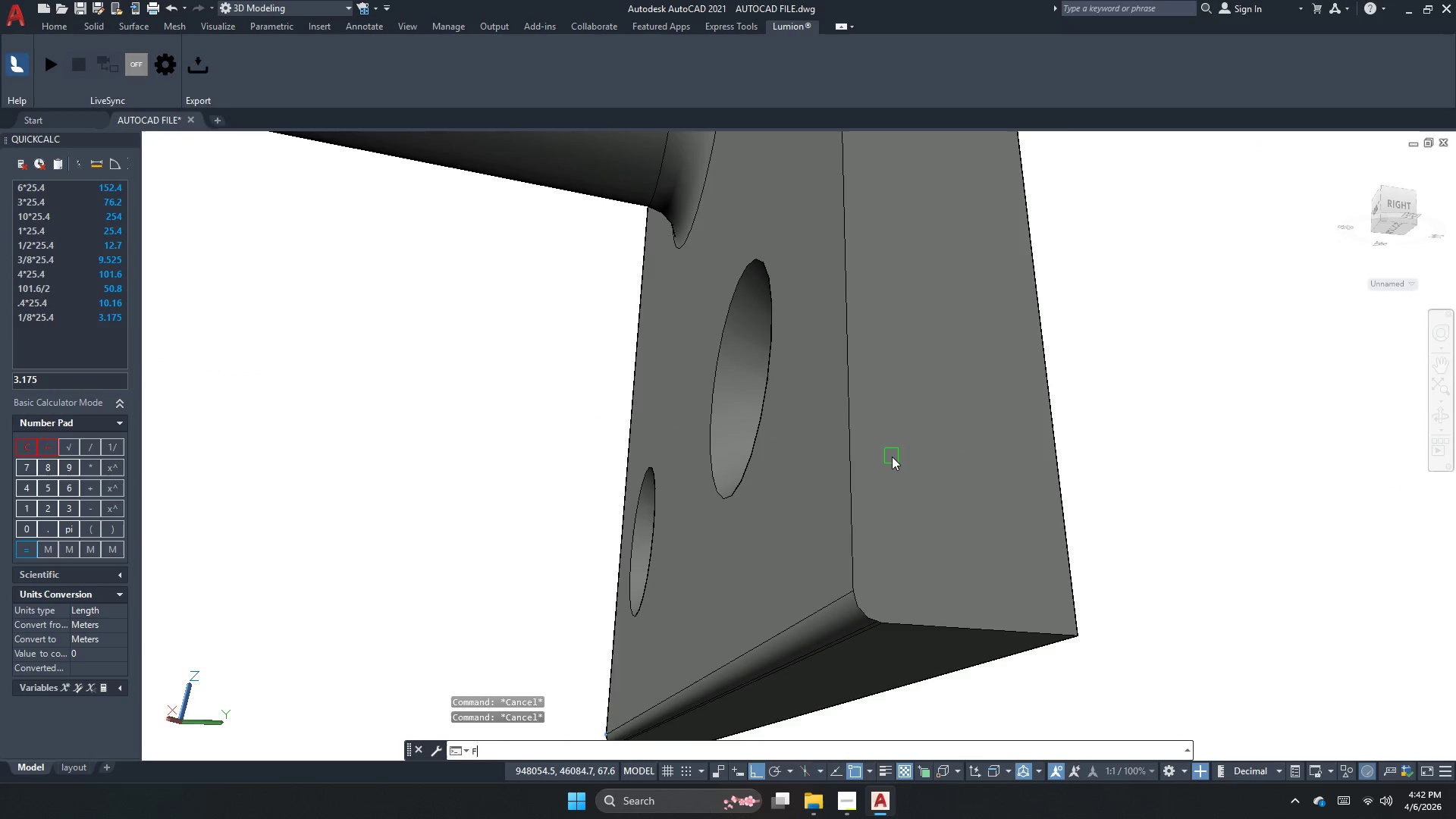 
key(R)
 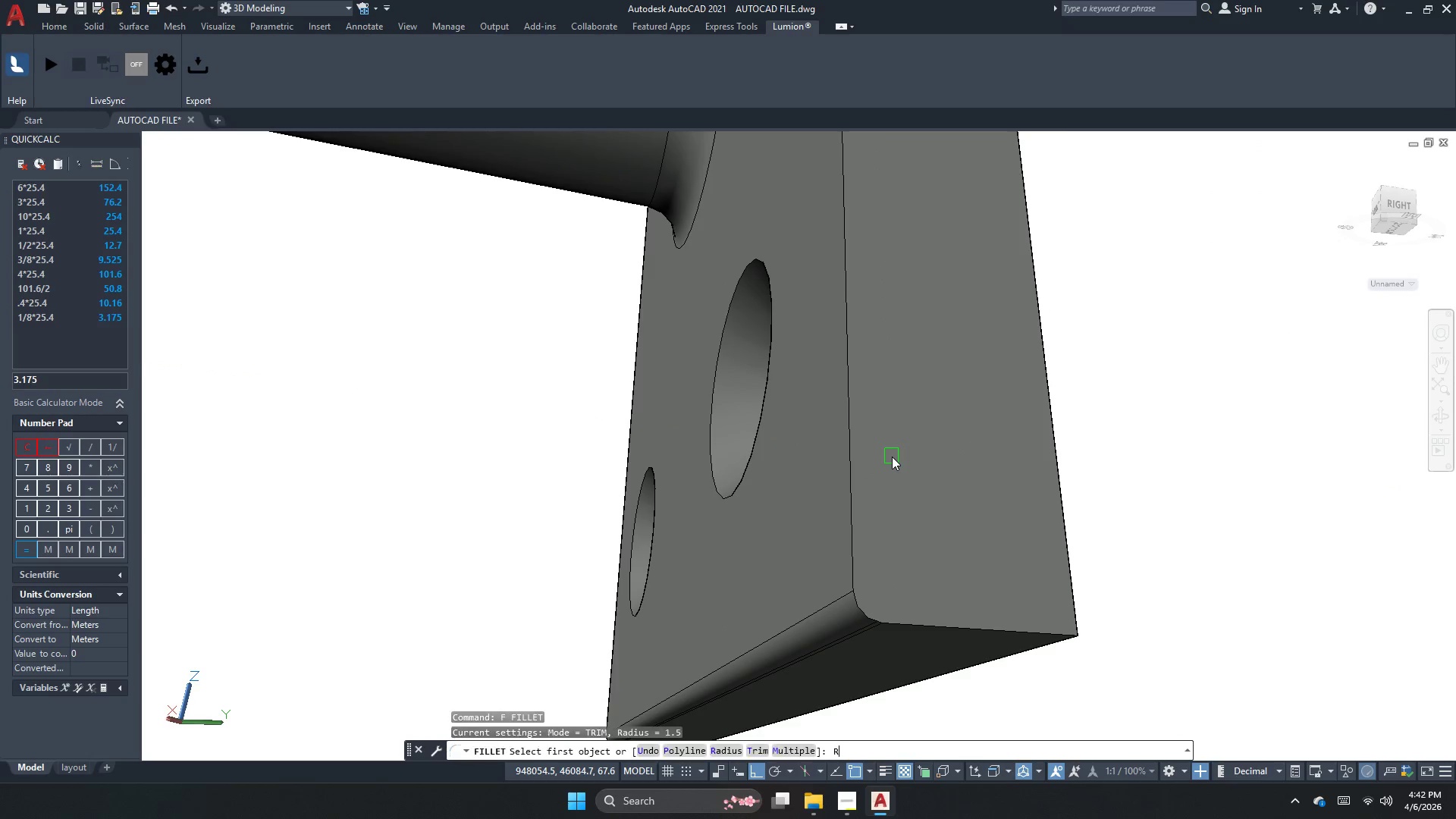 
key(Space)
 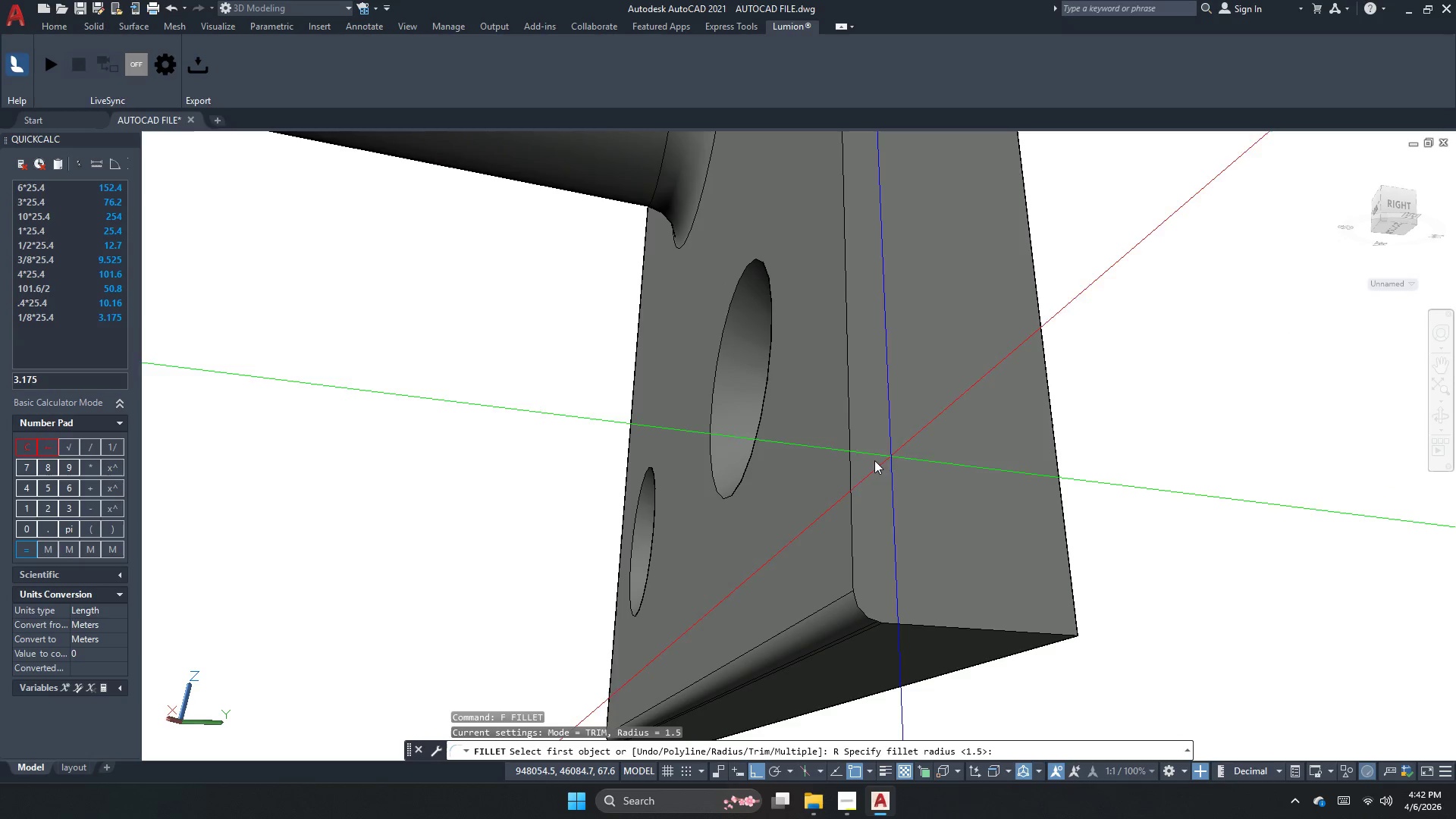 
key(Space)
 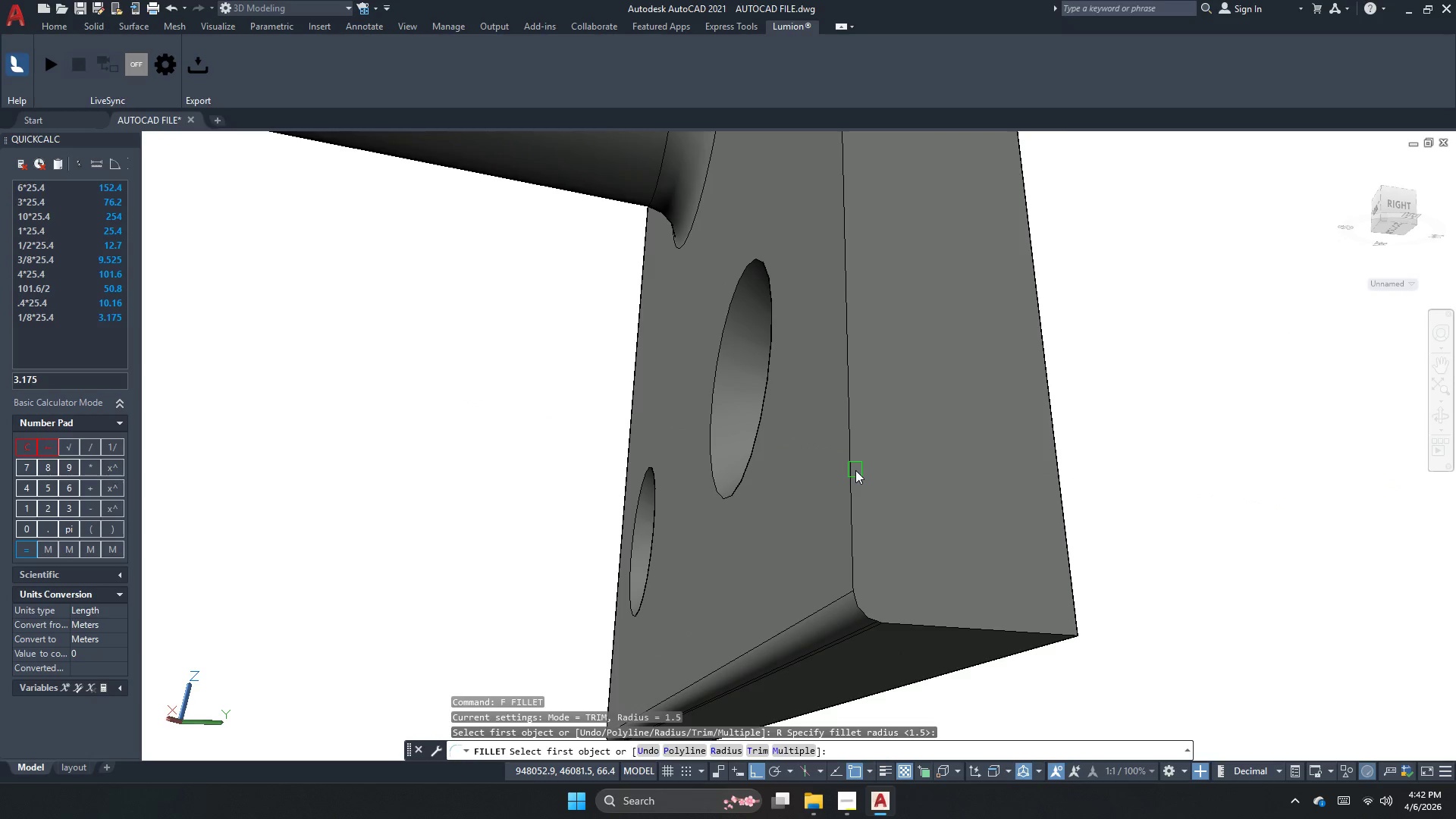 
left_click([855, 470])
 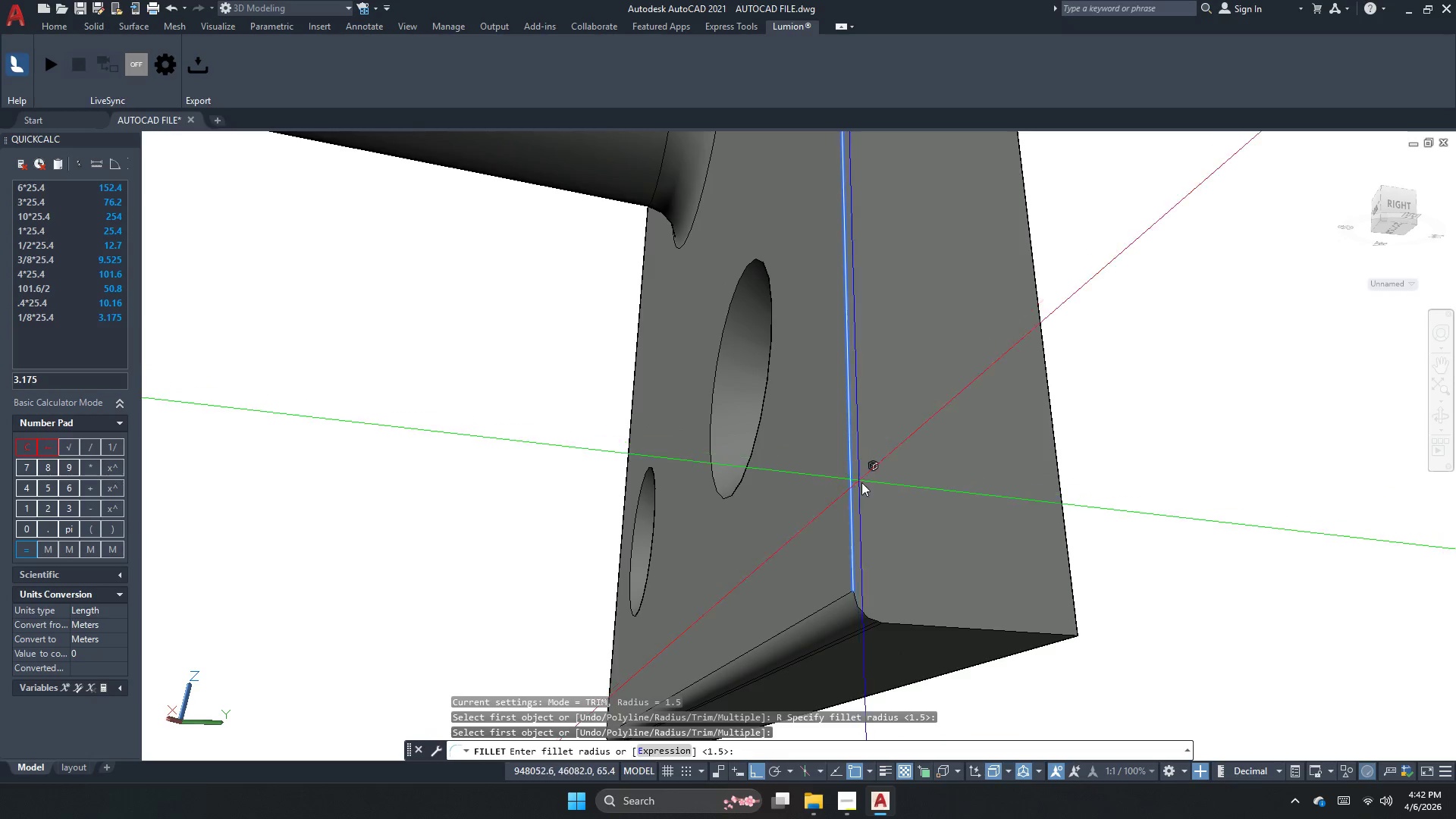 
key(Space)
 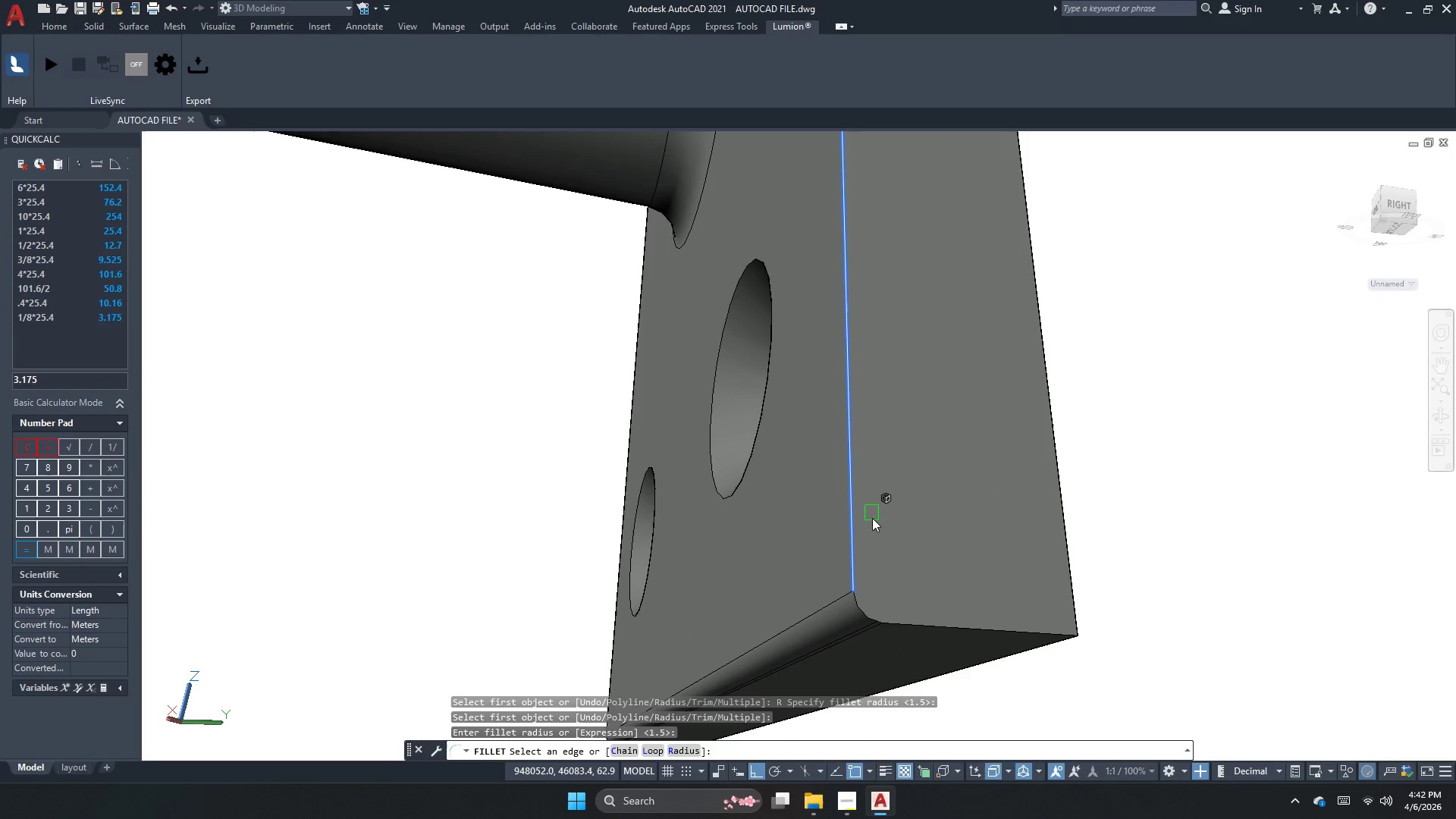 
key(Space)
 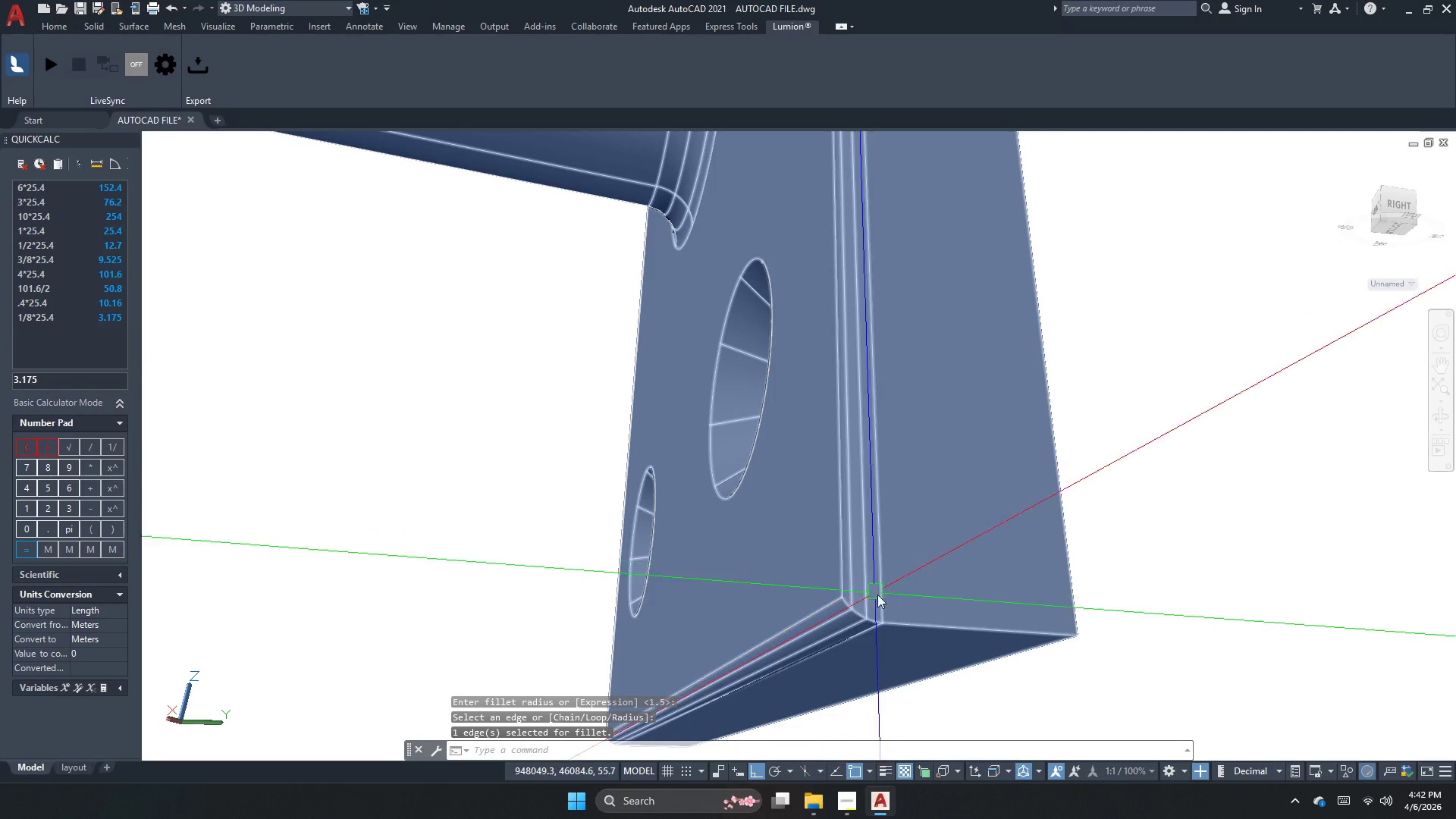 
key(Space)
 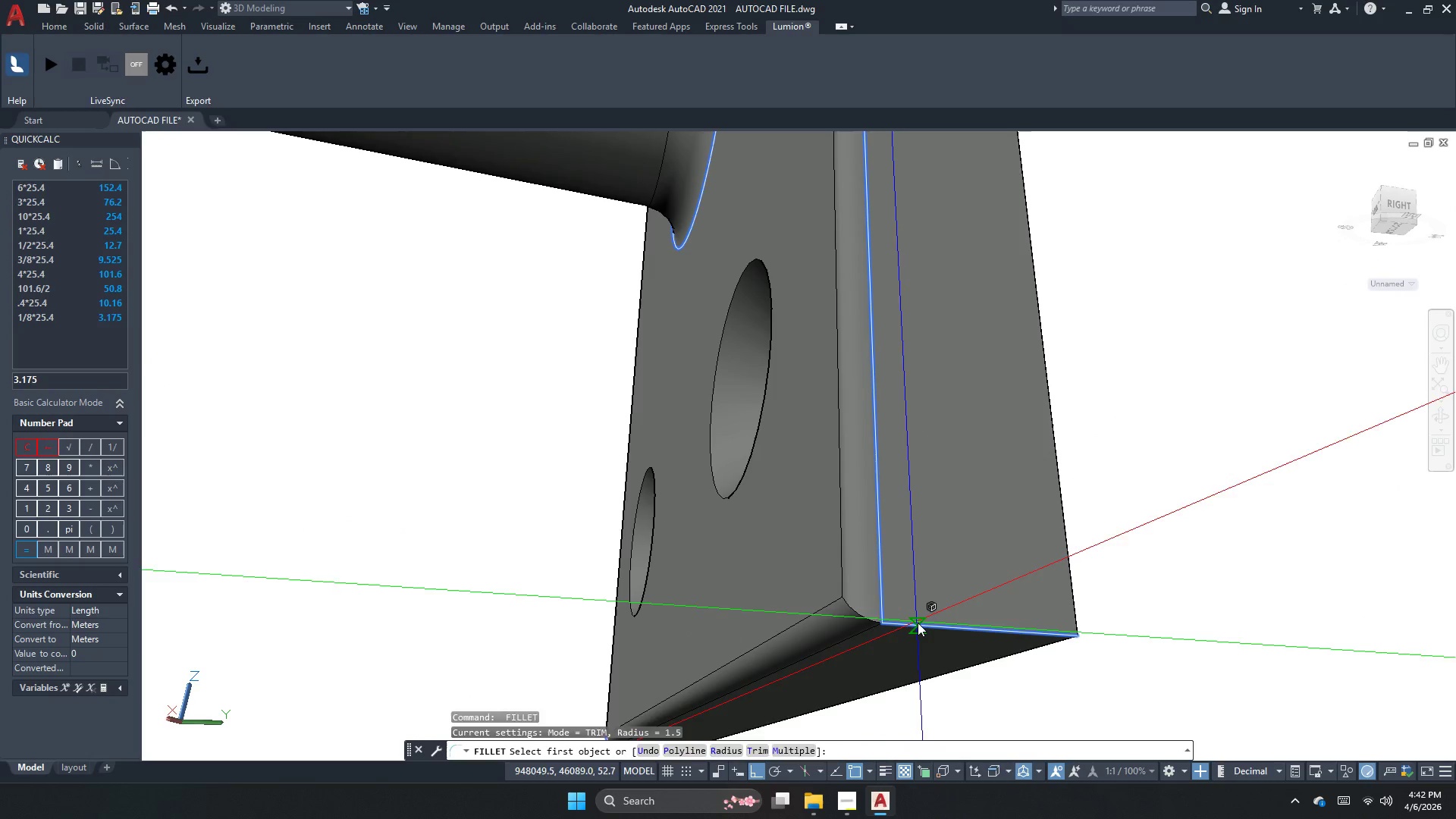 
key(Space)
 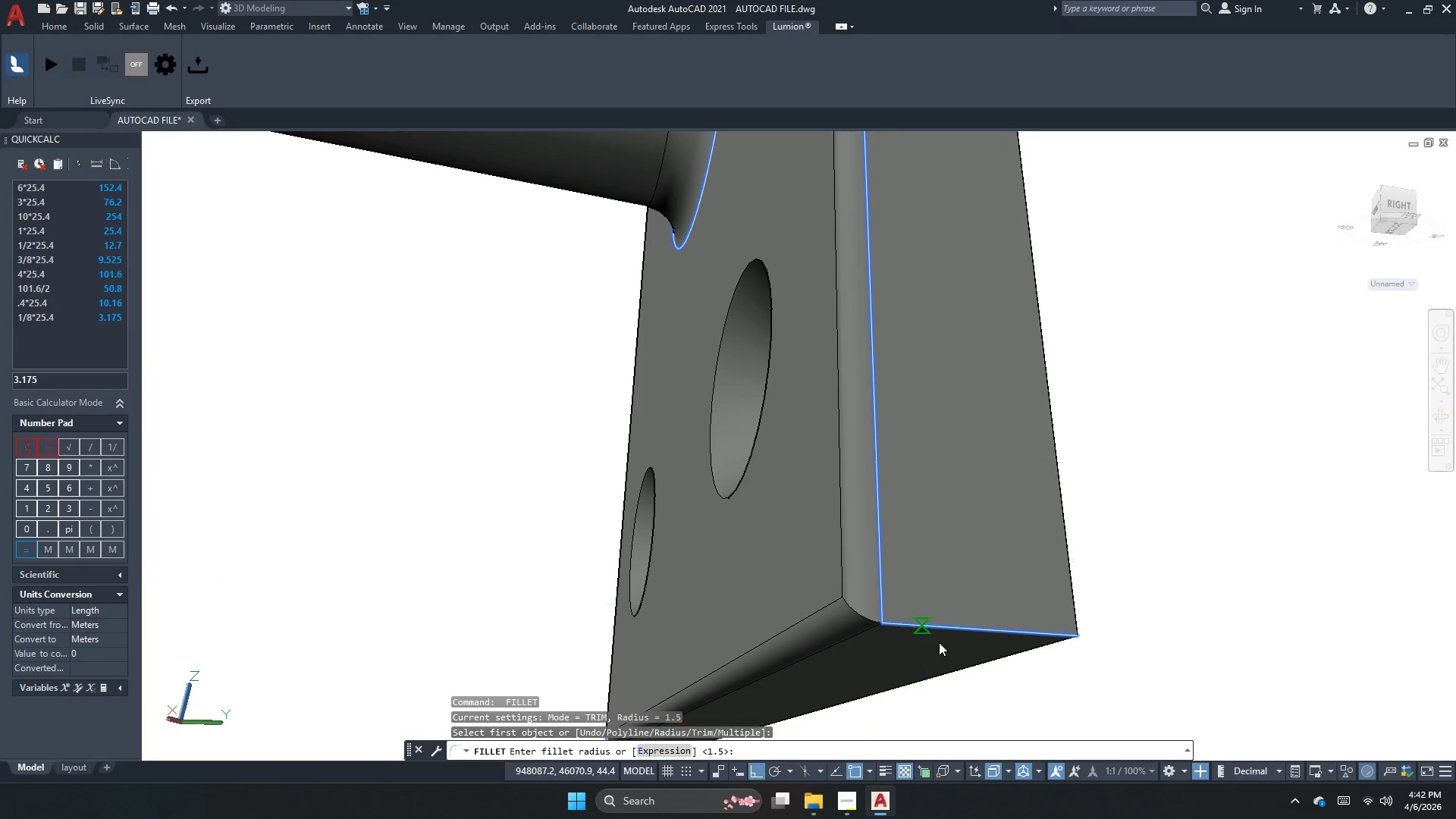 
key(Space)
 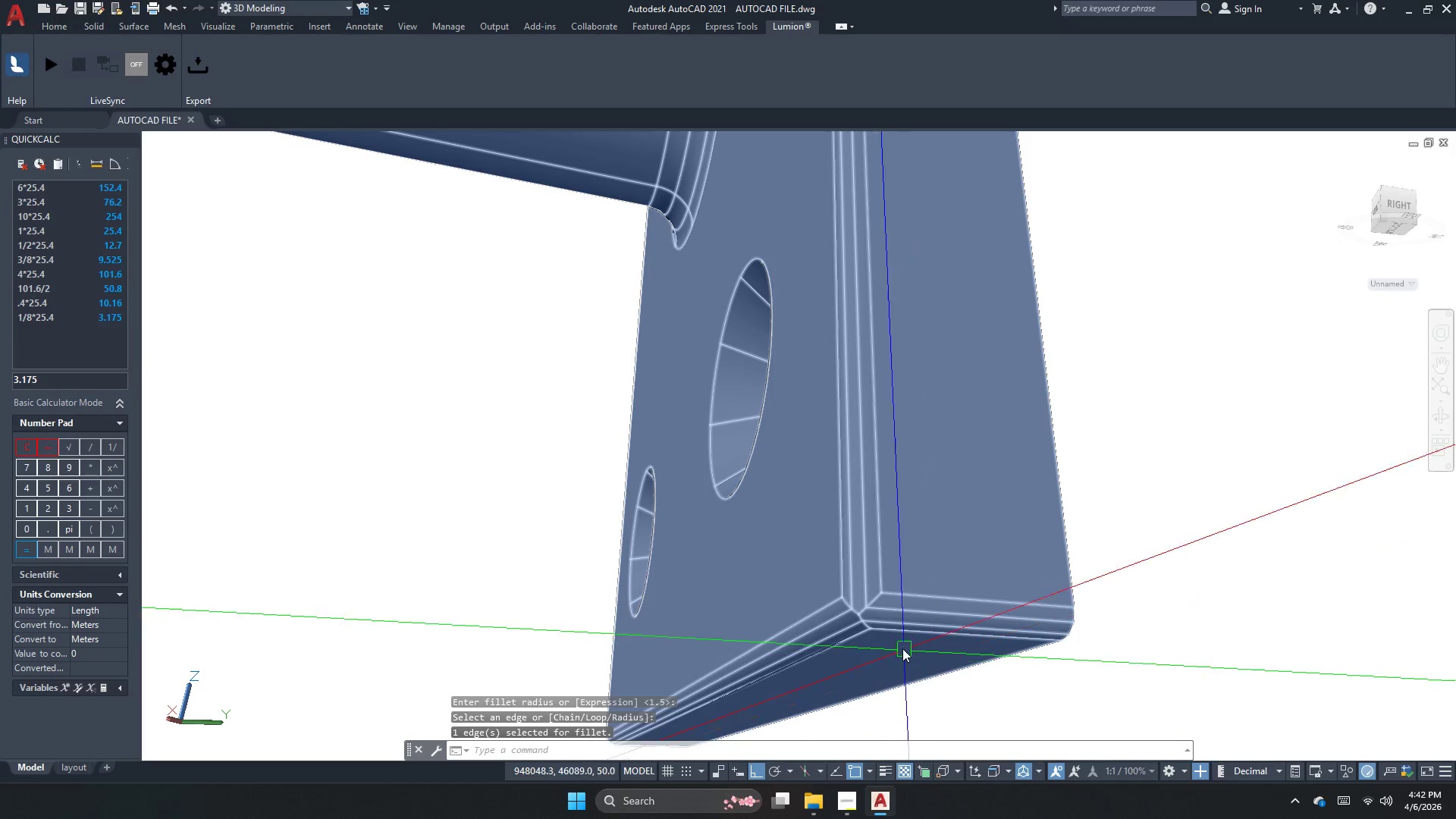 
key(Space)
 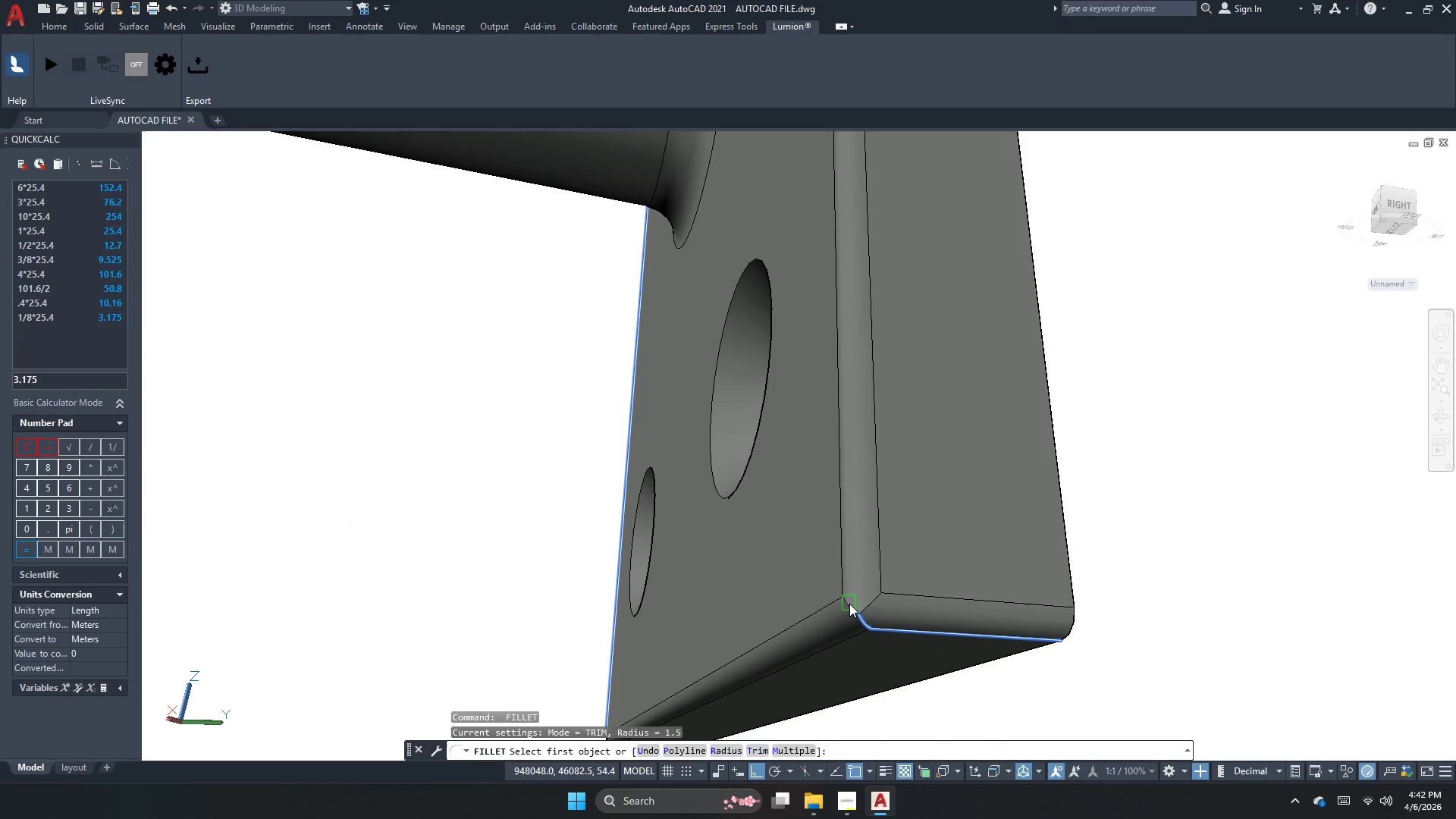 
left_click([849, 604])
 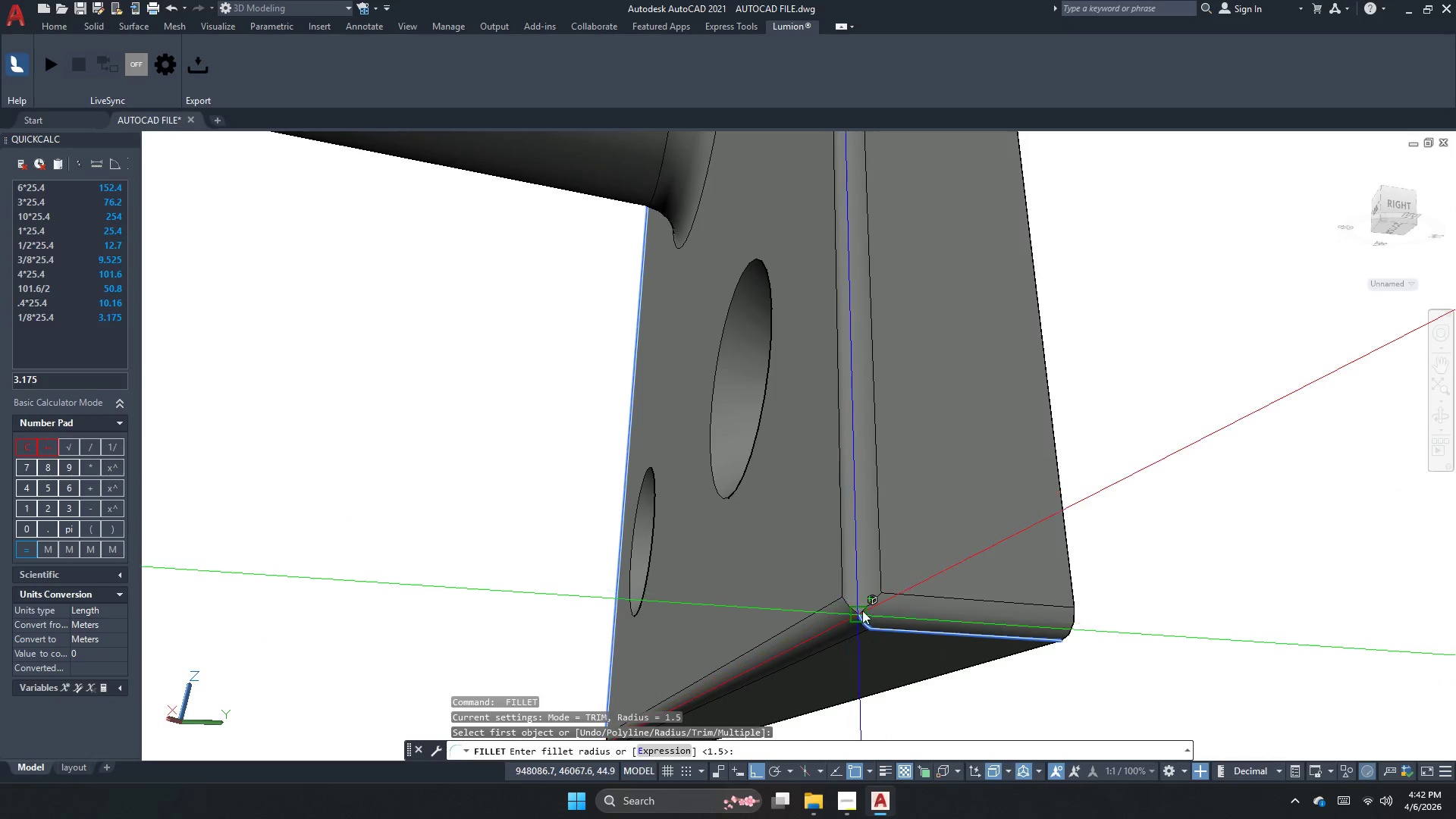 
key(Escape)
 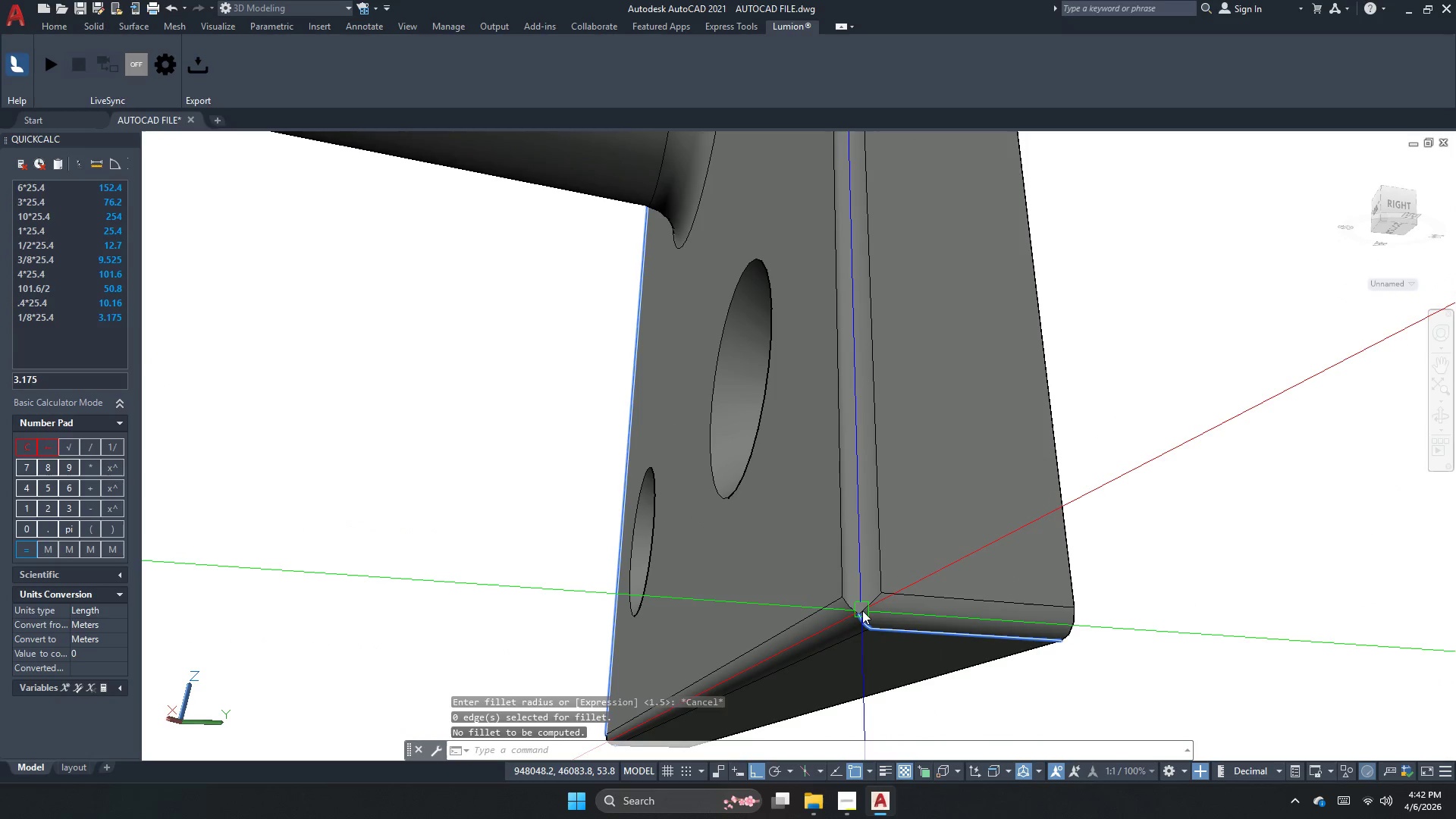 
key(Escape)
 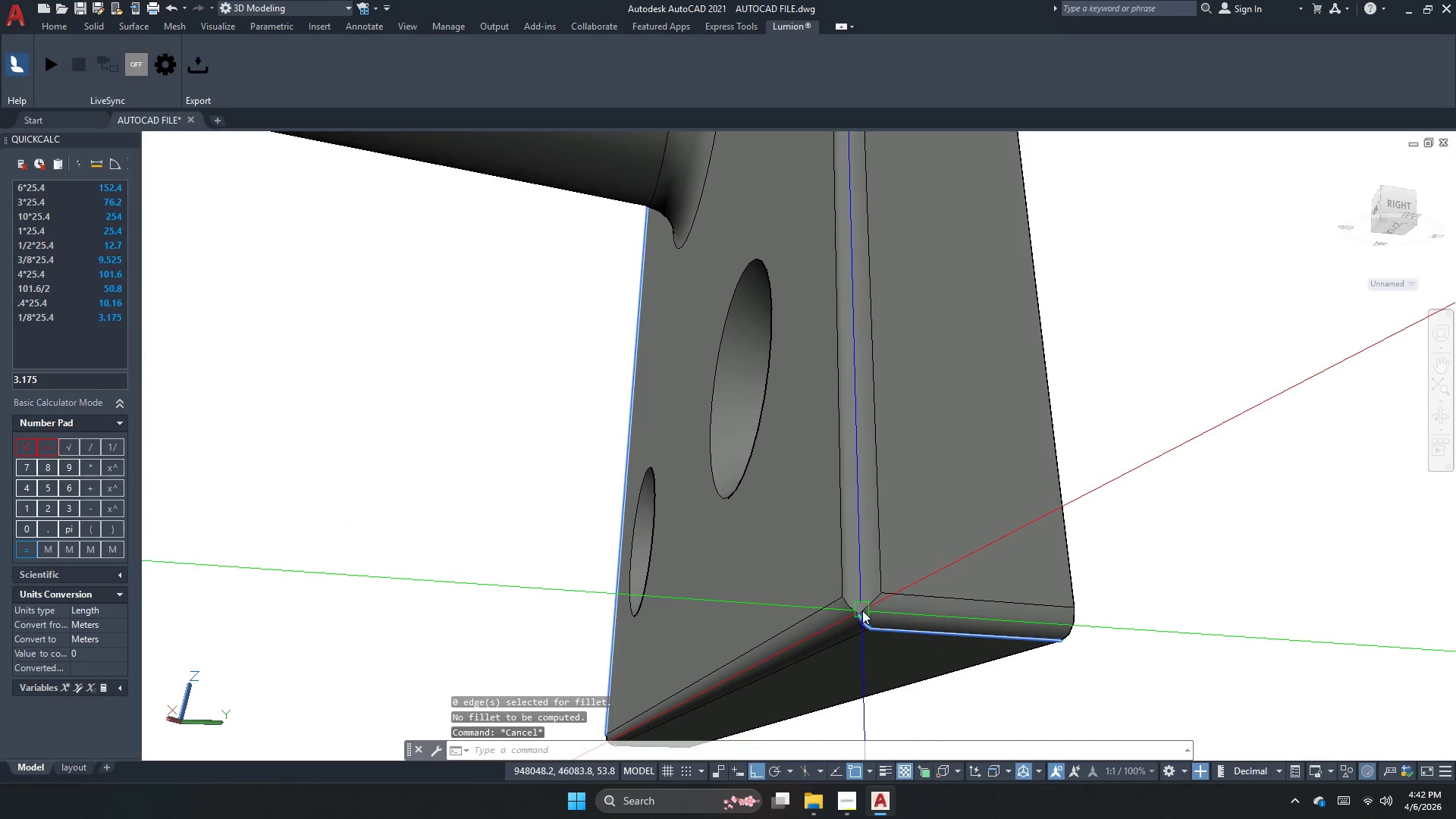 
key(F)
 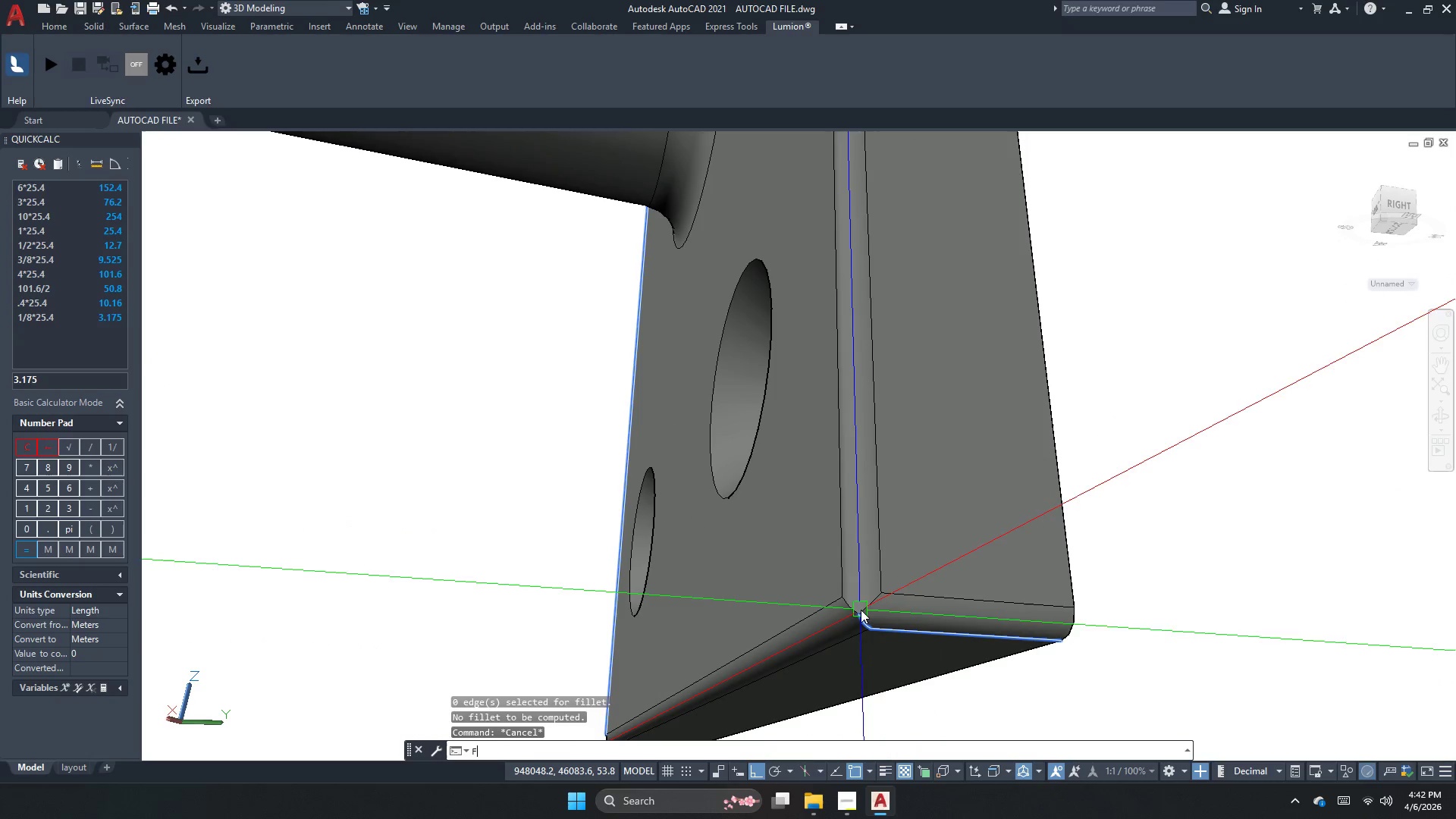 
key(Space)
 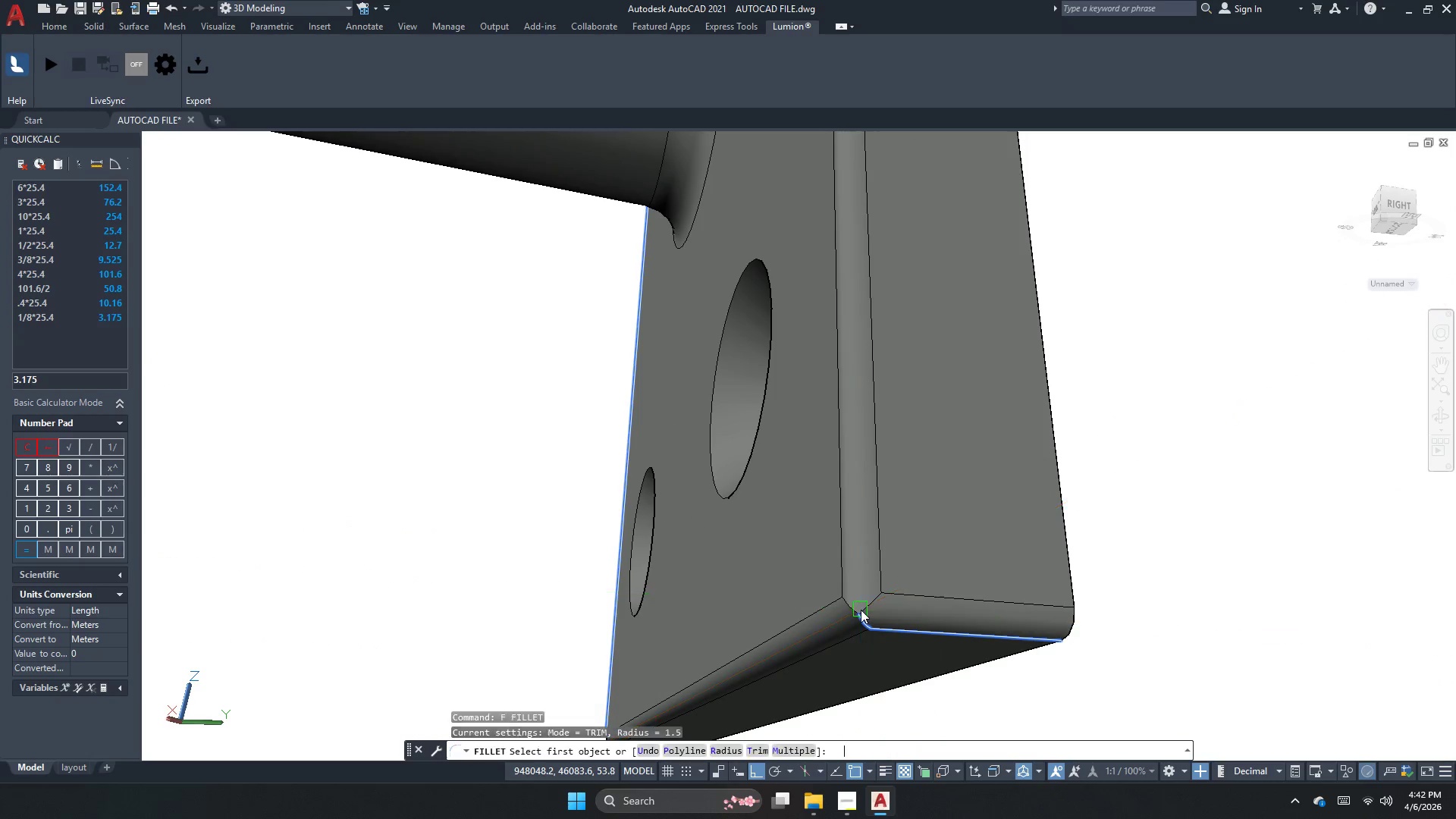 
key(R)
 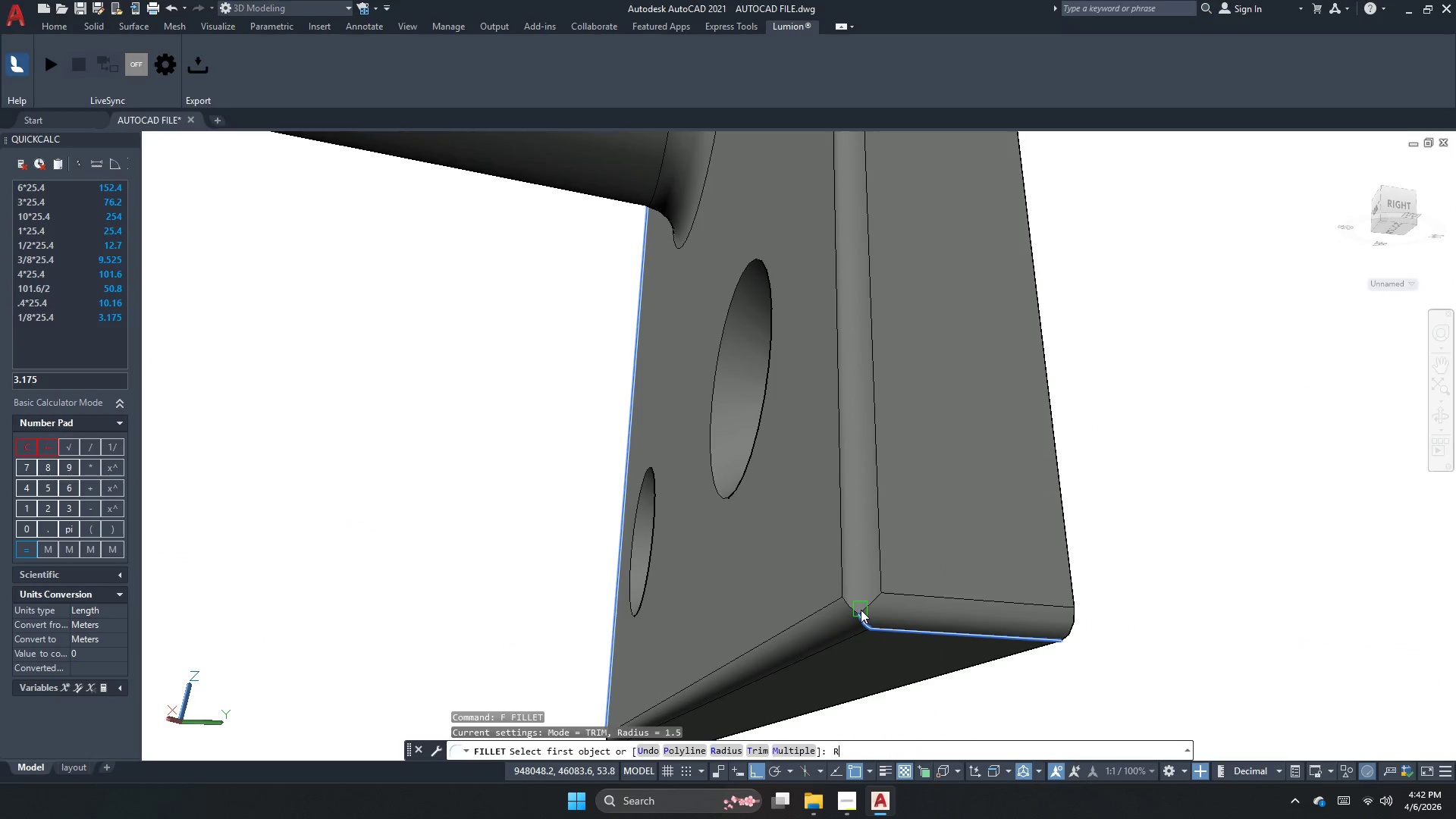 
key(Space)
 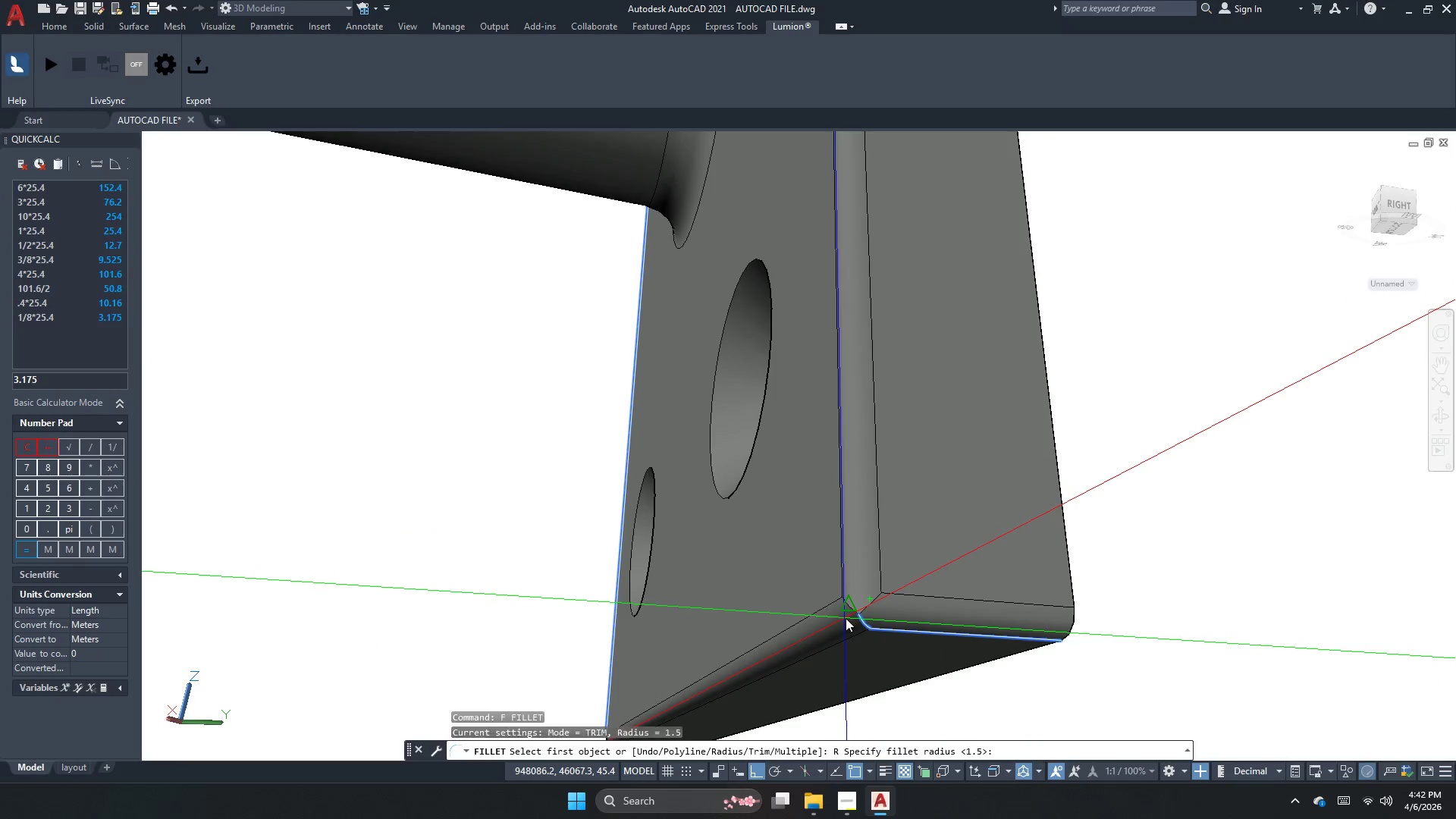 
key(Space)
 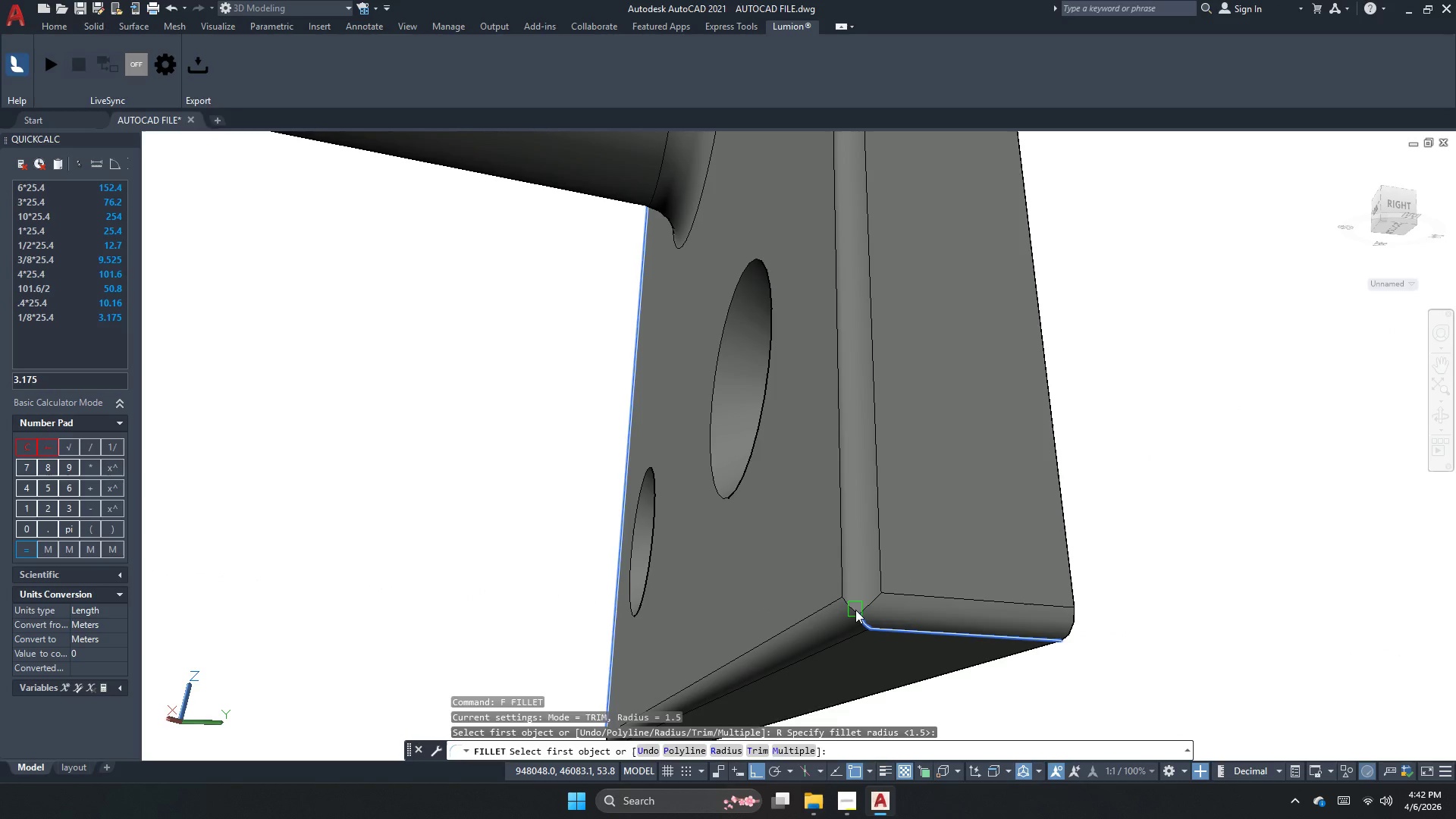 
left_click([855, 610])
 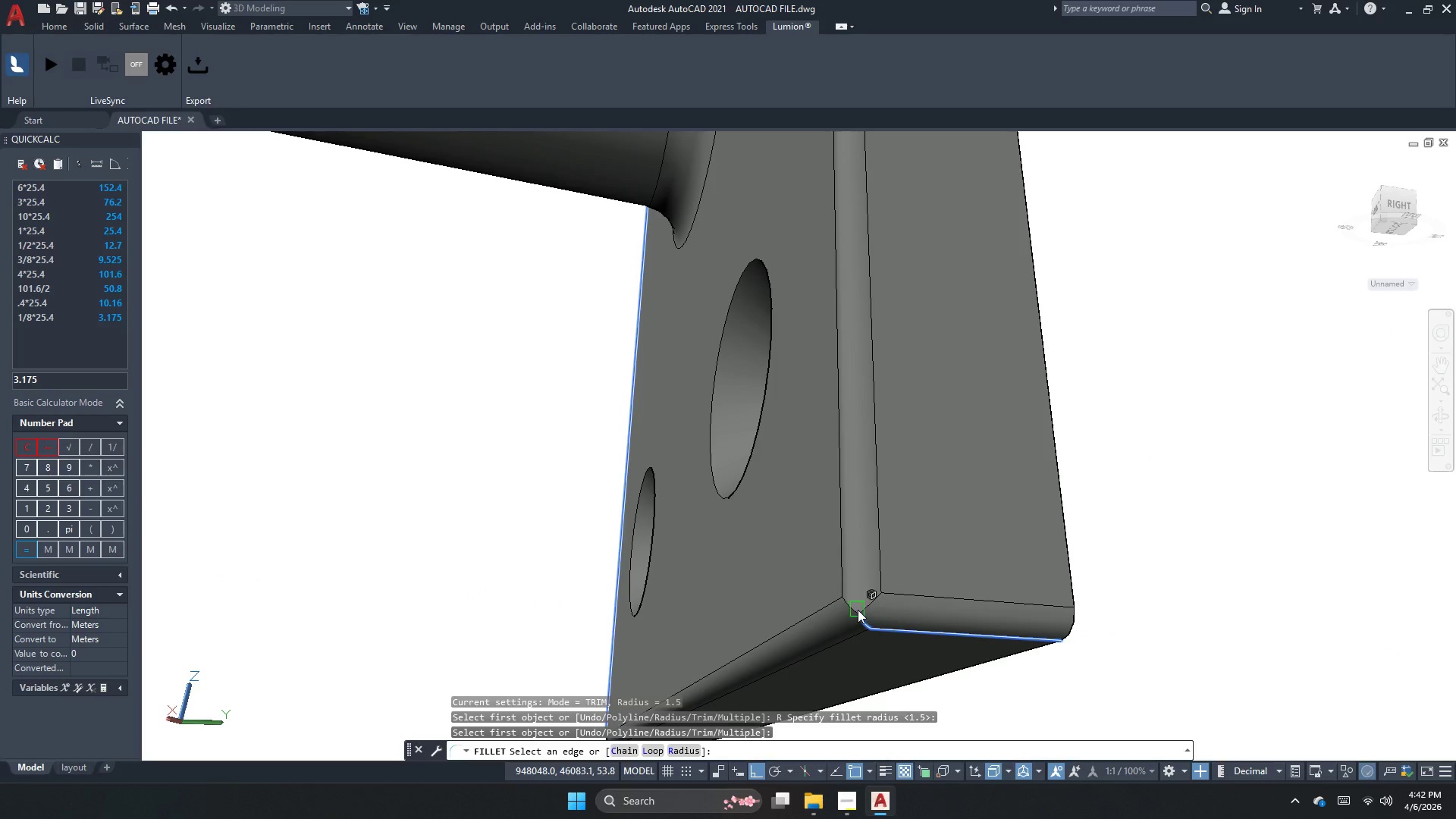 
key(Space)
 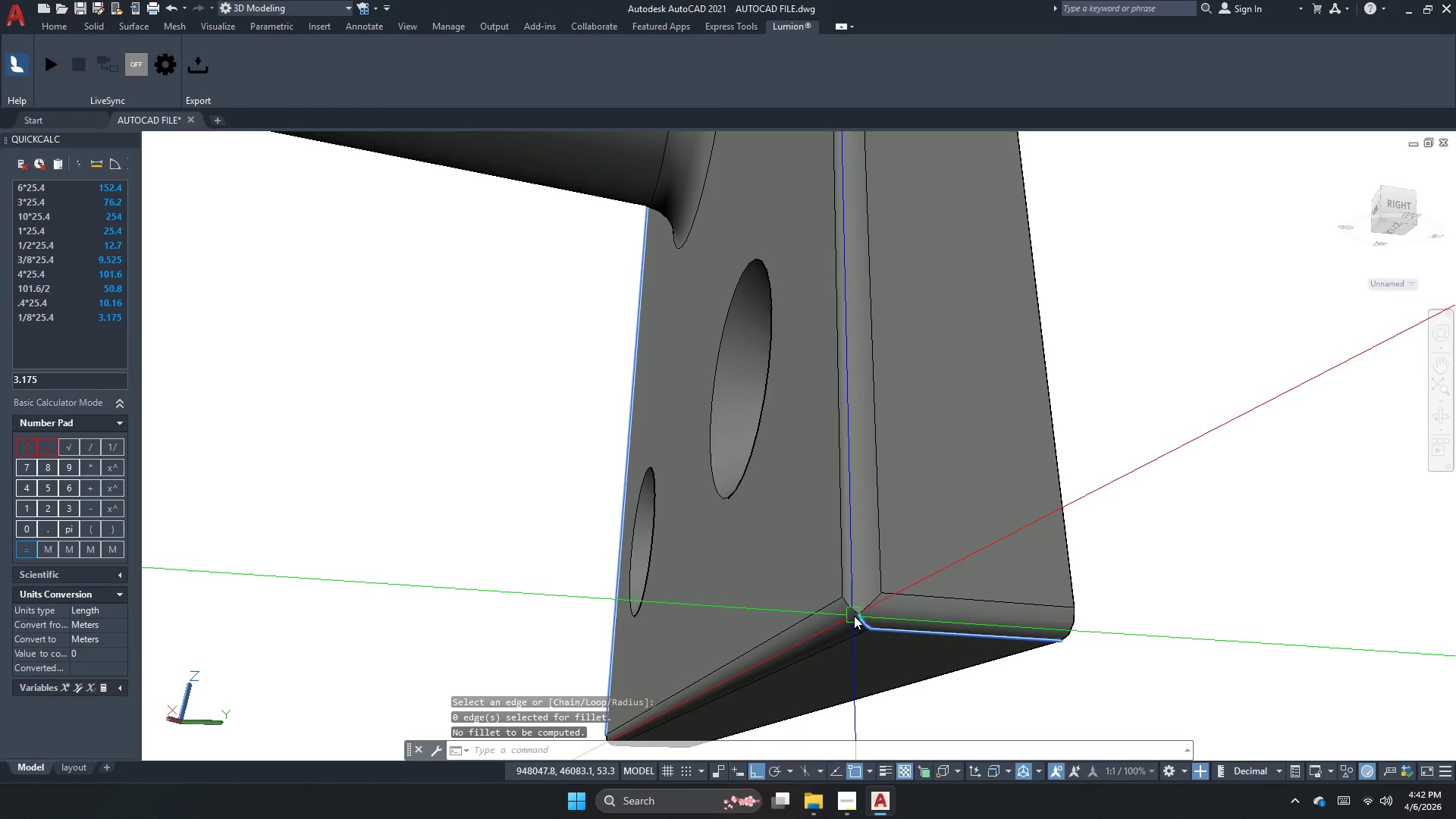 
key(Escape)
 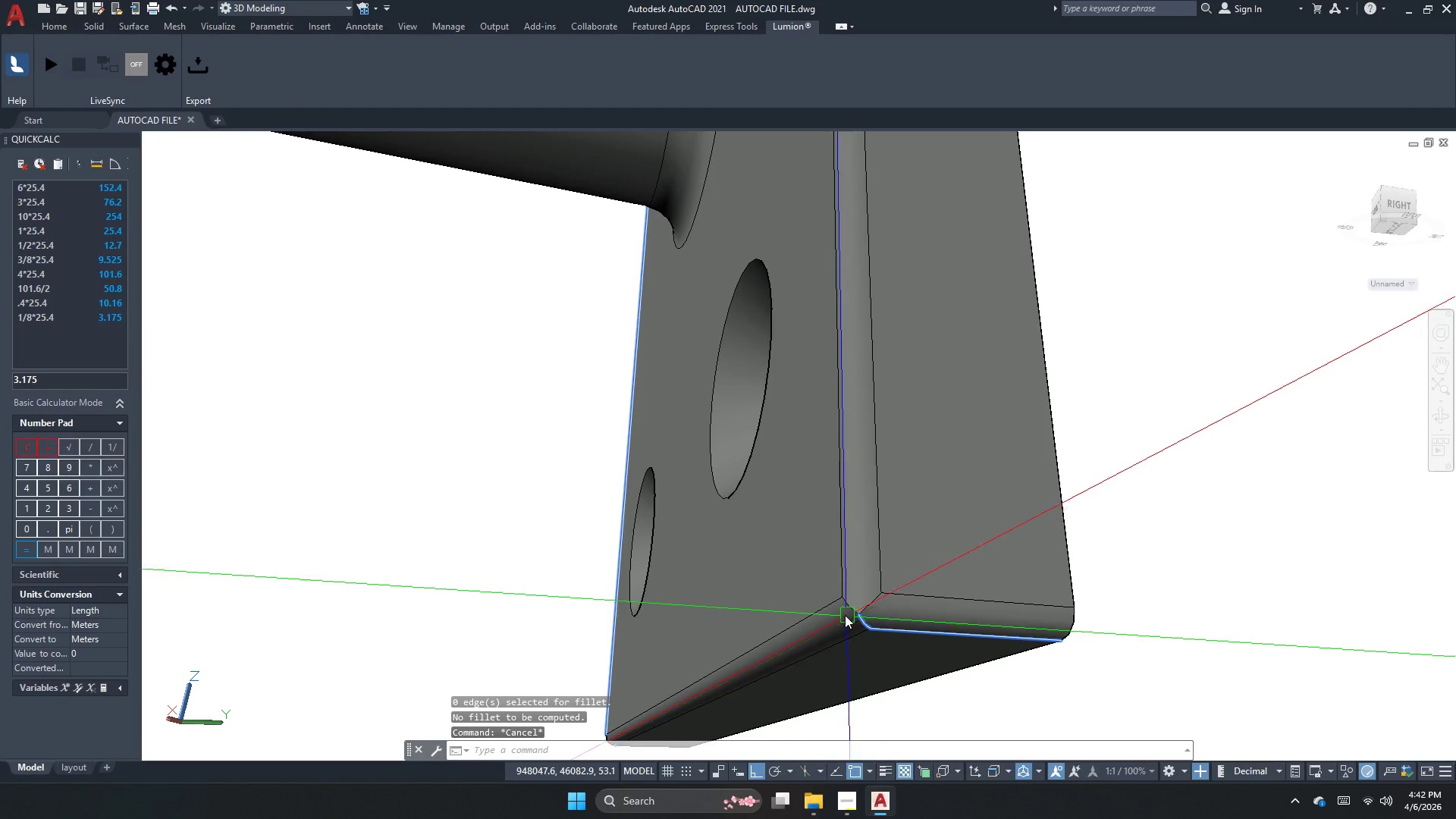 
key(Escape)
 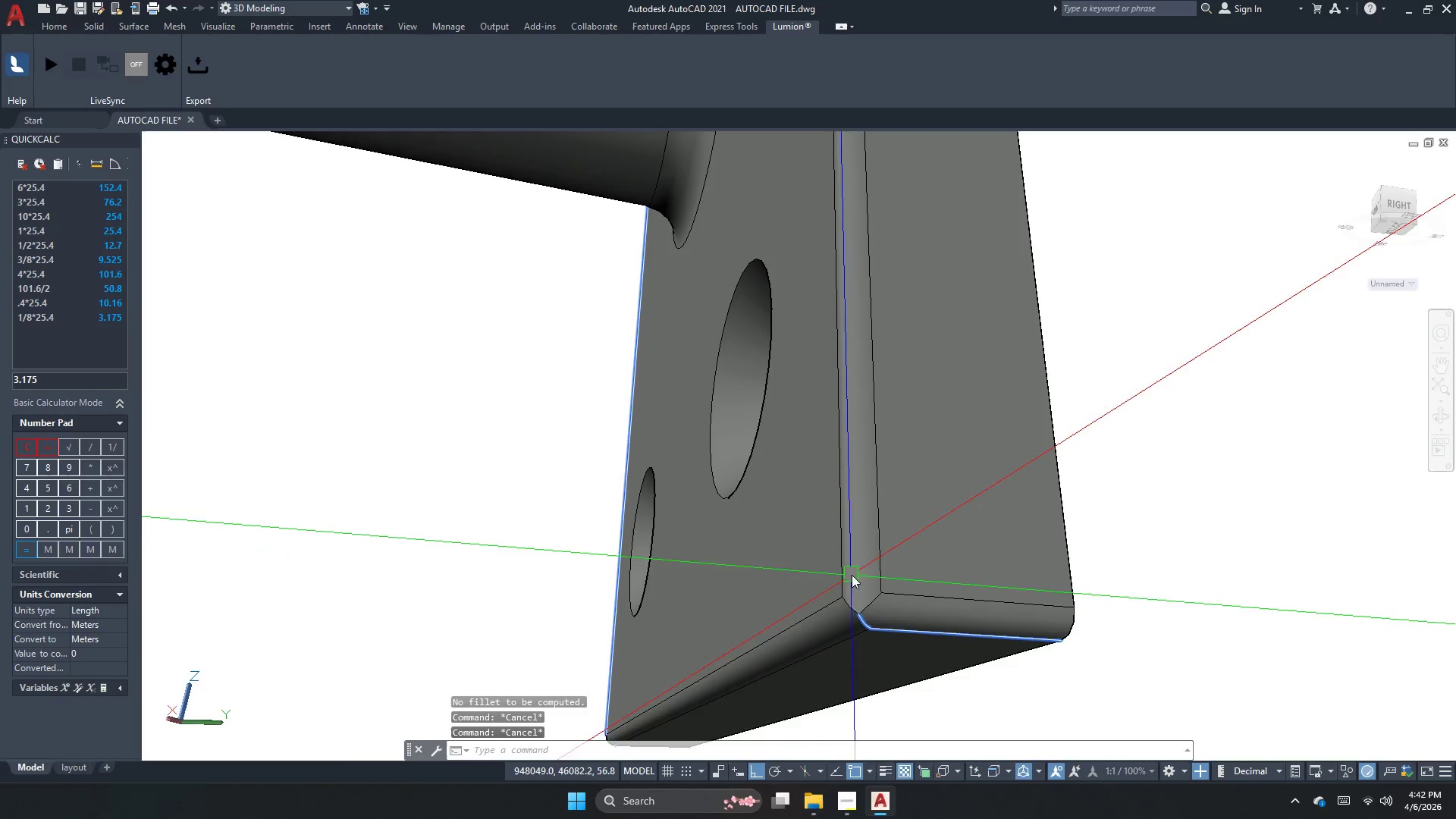 
left_click([861, 603])
 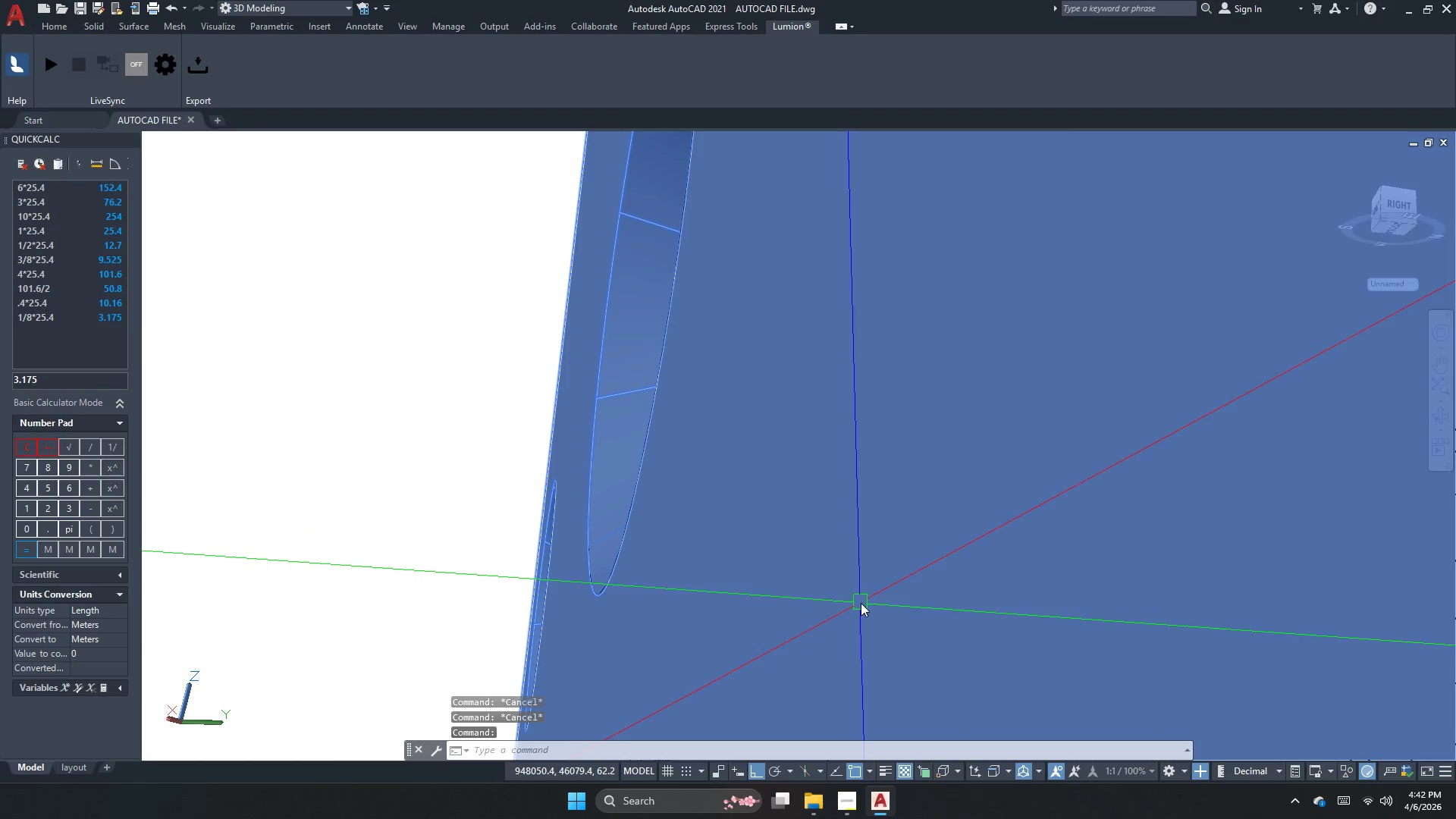 
scroll: coordinate [852, 574], scroll_direction: up, amount: 2.0
 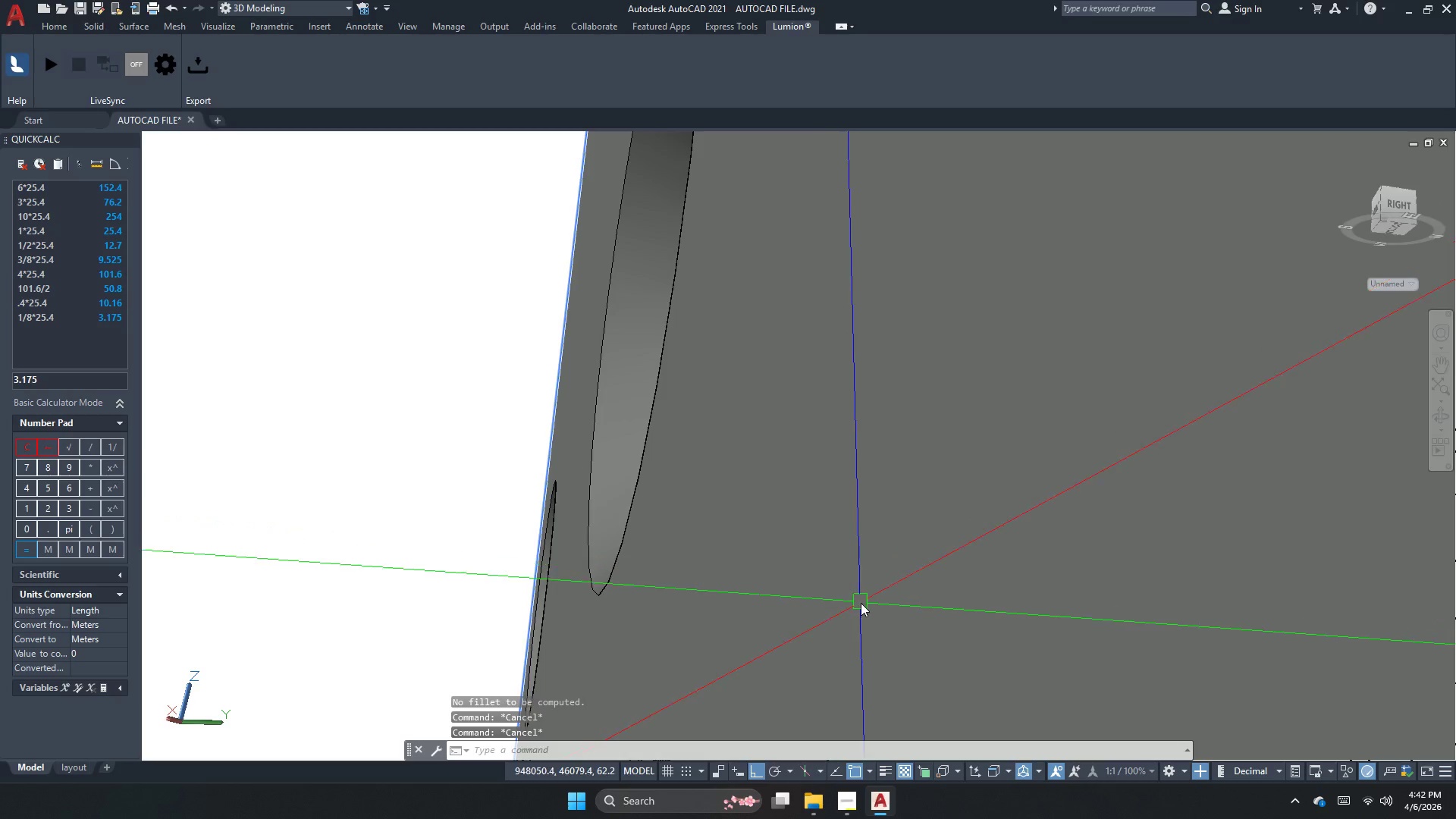 
key(Space)
 